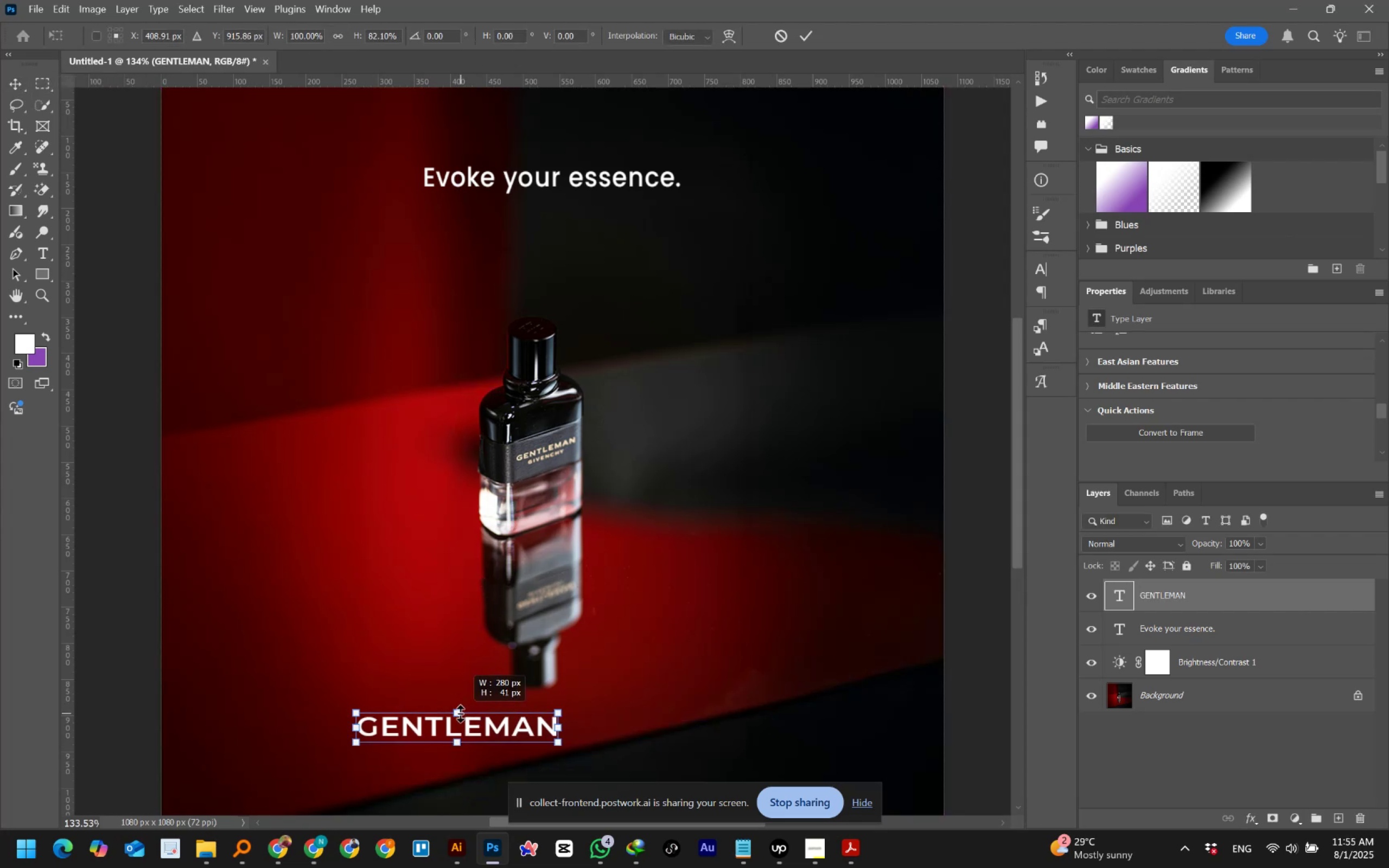 
hold_key(key=ShiftLeft, duration=1.51)
 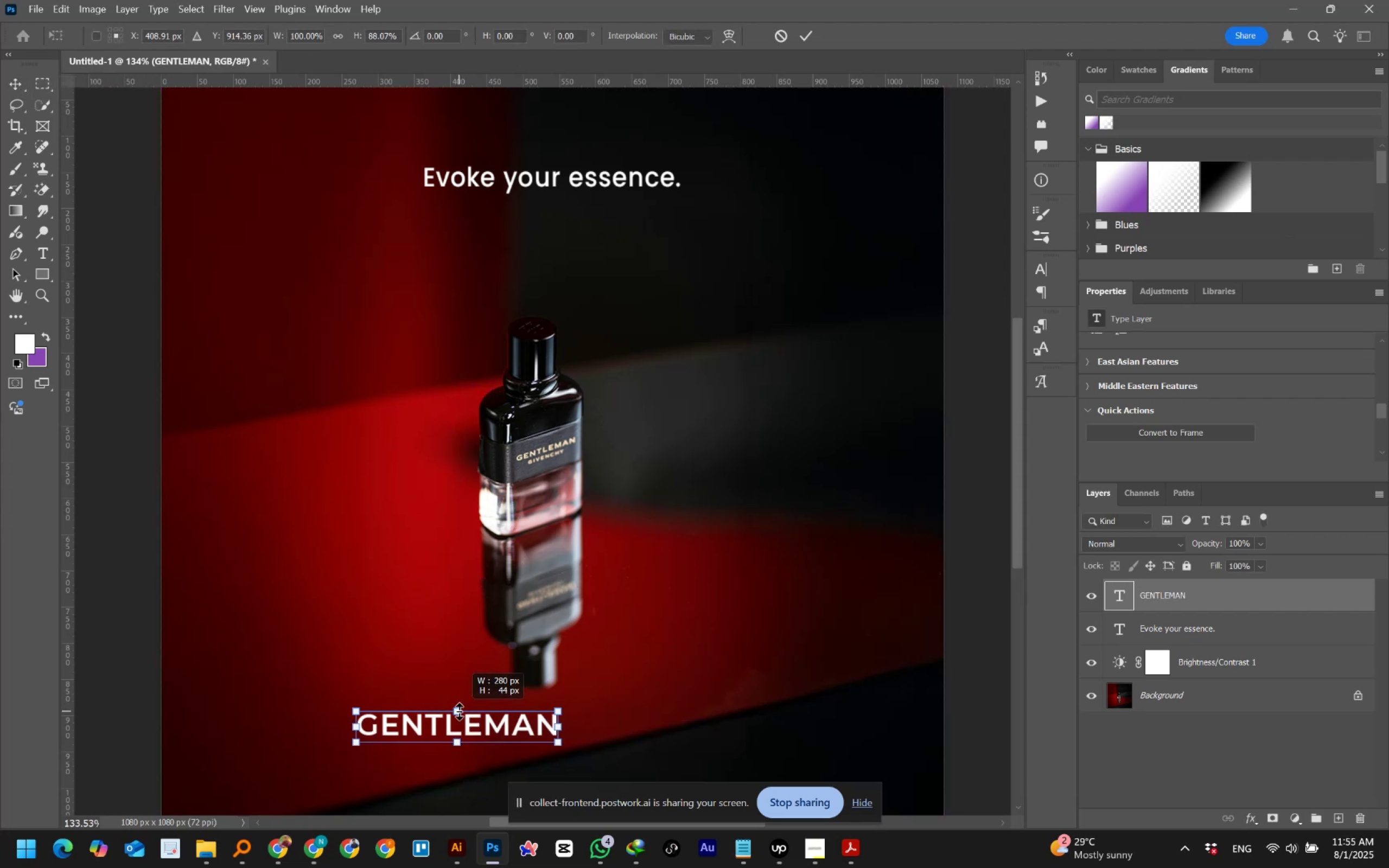 
hold_key(key=ShiftLeft, duration=1.51)
 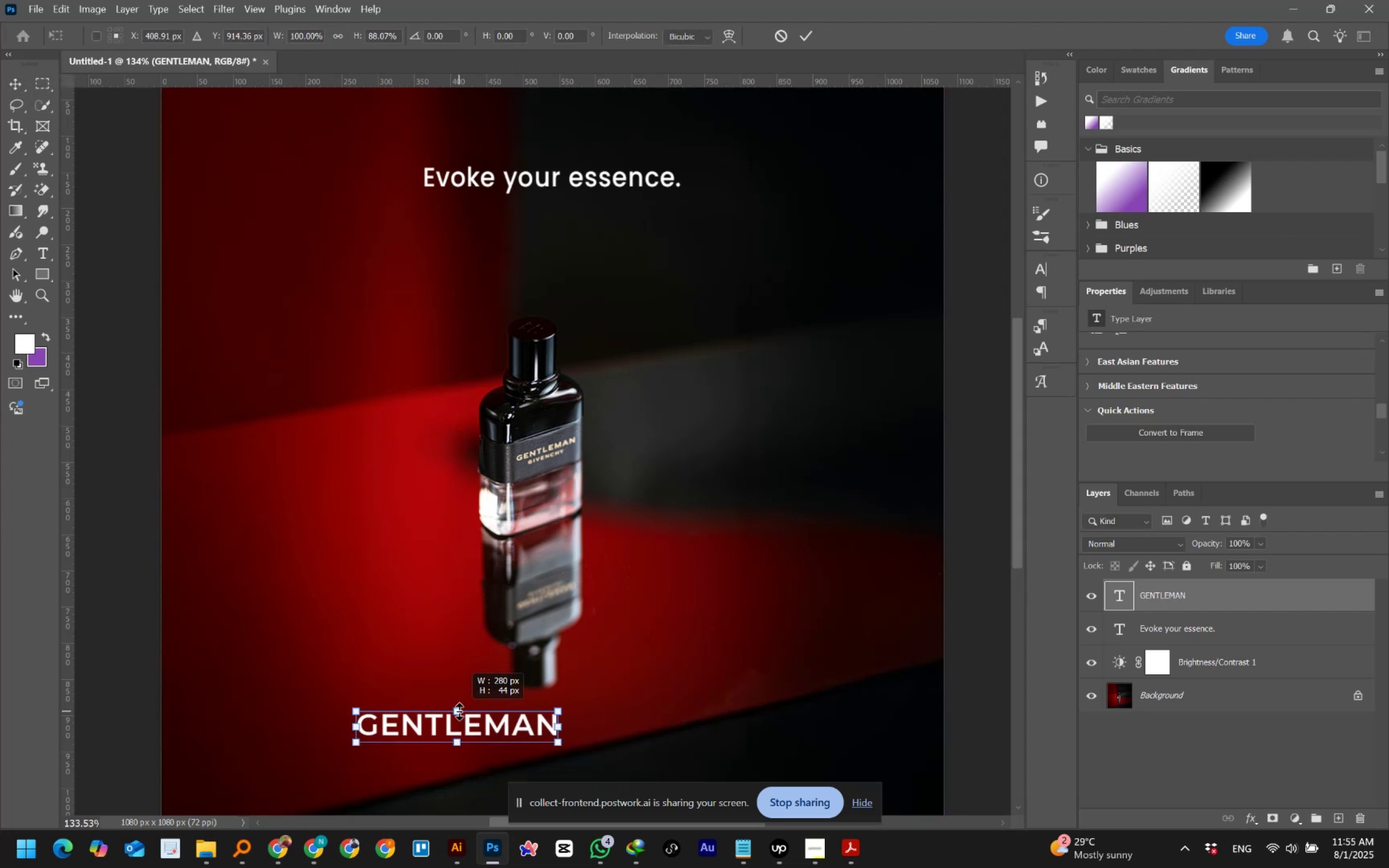 
hold_key(key=ShiftLeft, duration=1.52)
 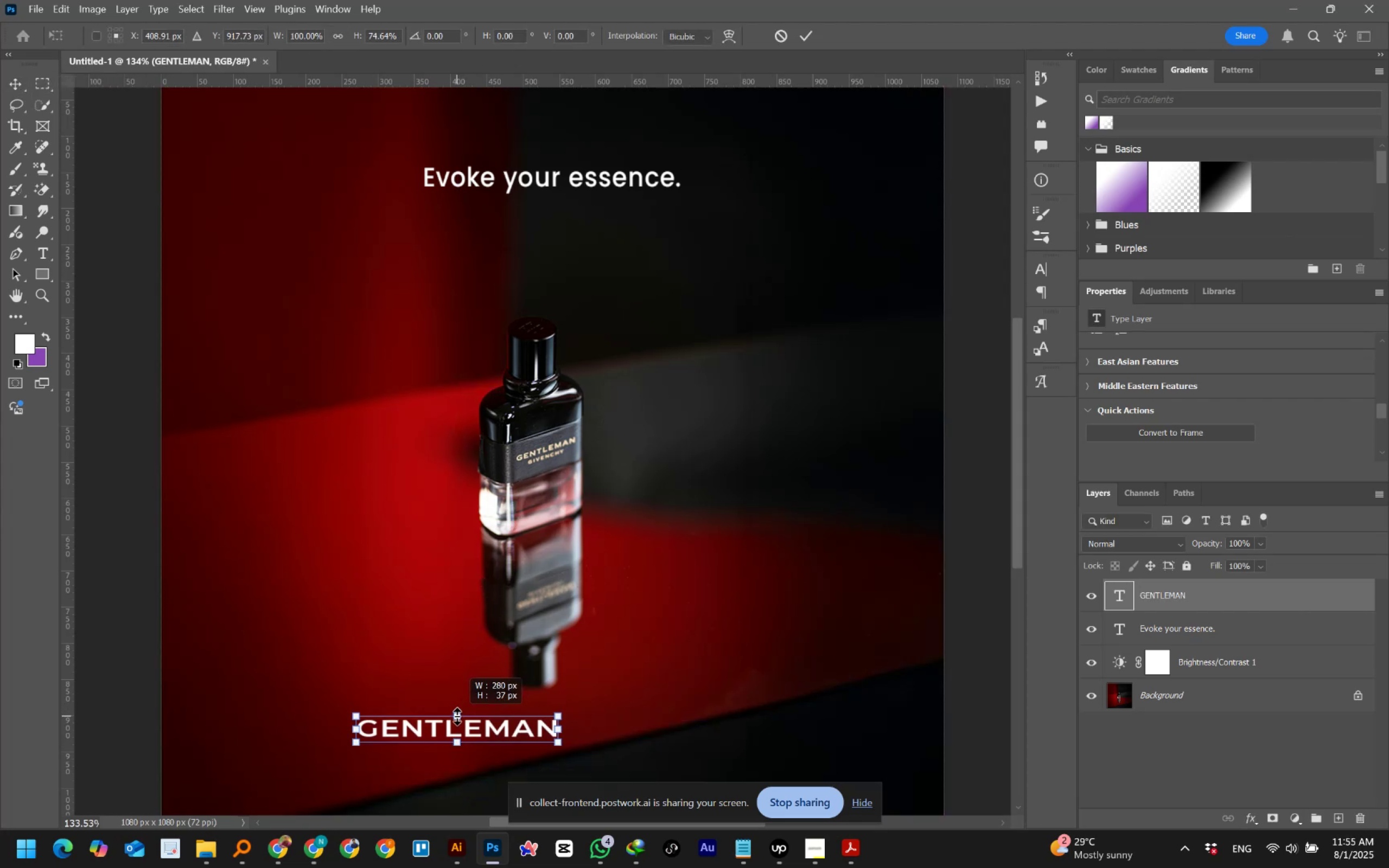 
hold_key(key=ShiftLeft, duration=1.52)
 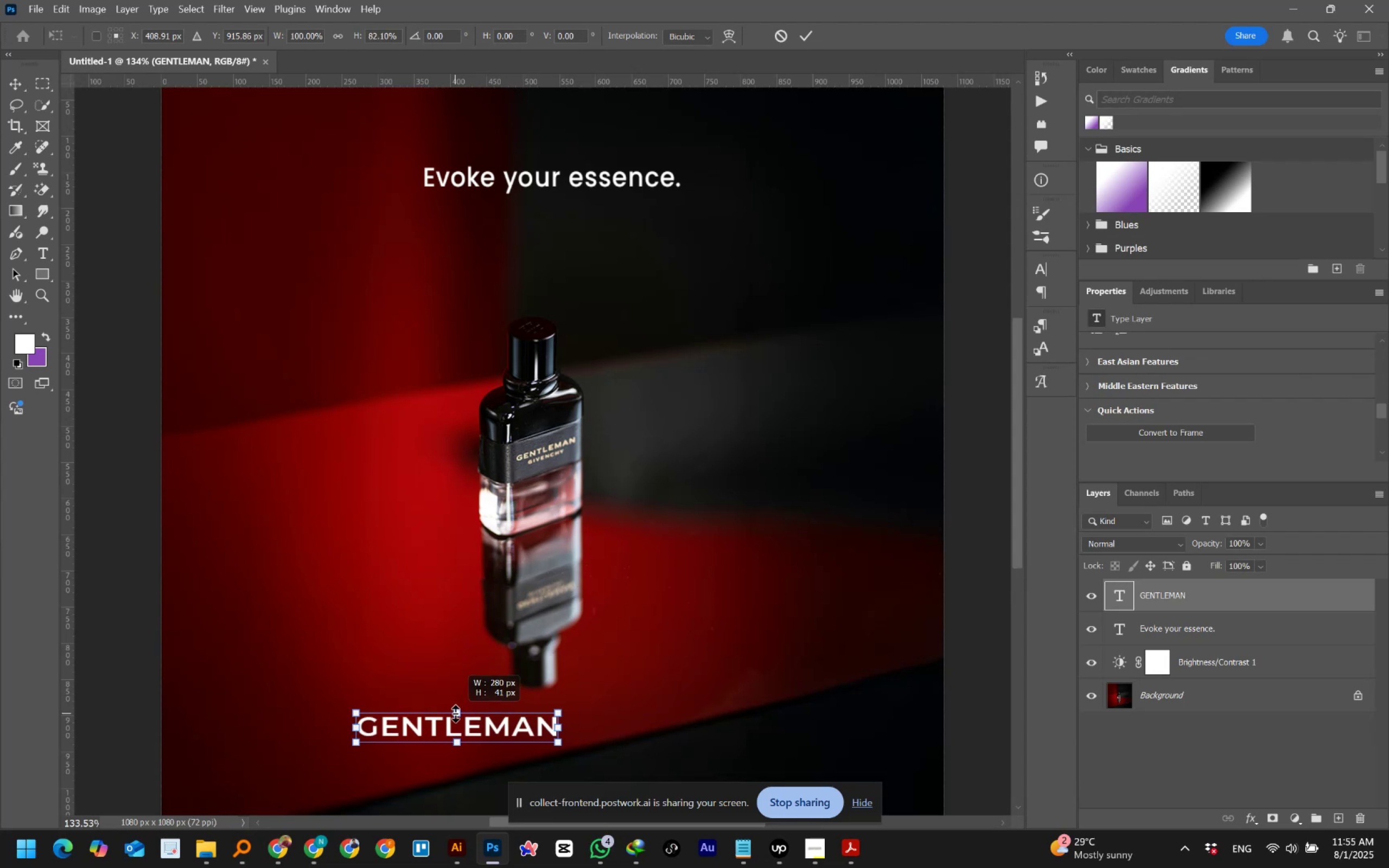 
hold_key(key=ShiftLeft, duration=1.51)
 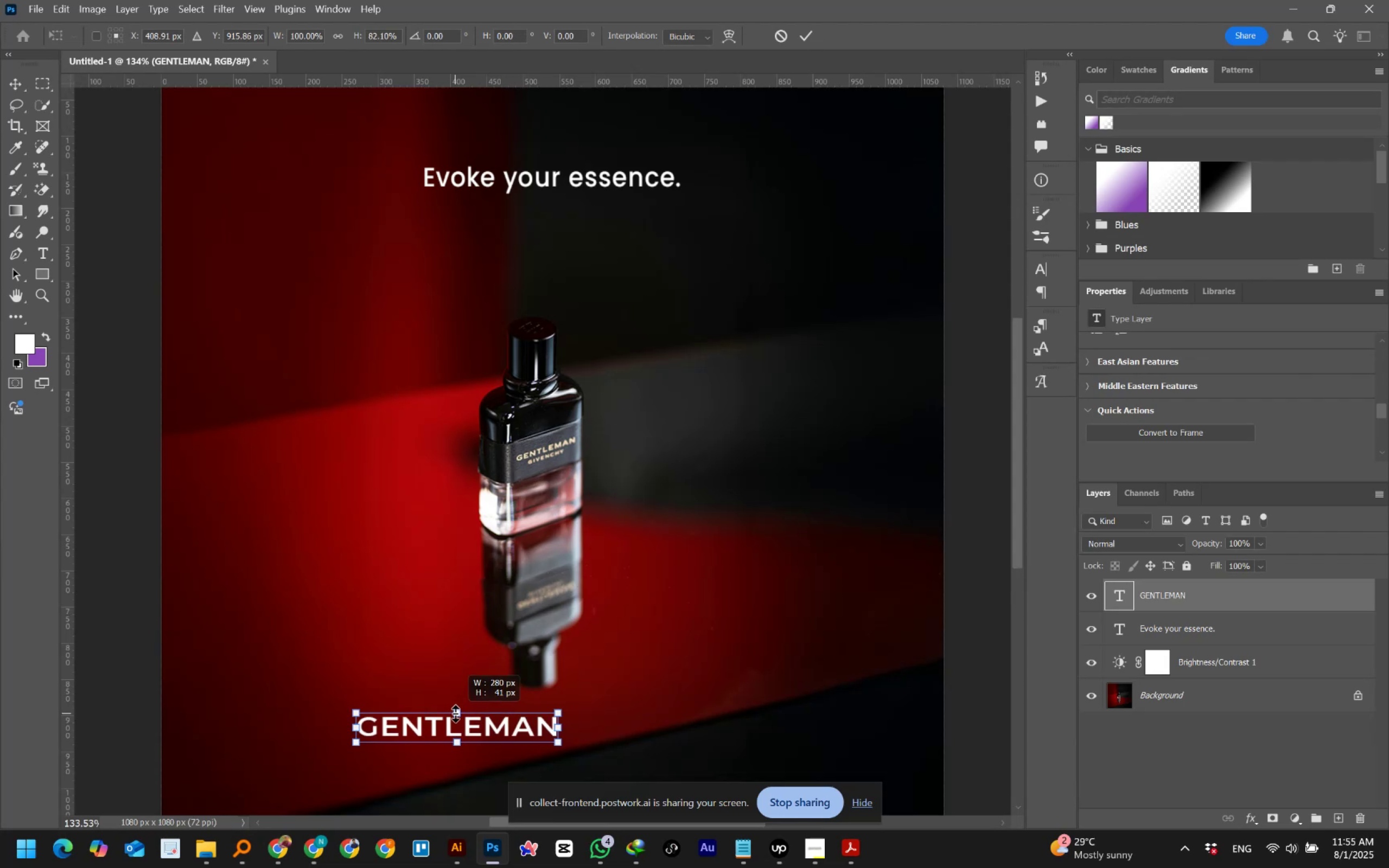 
hold_key(key=ShiftLeft, duration=1.14)
 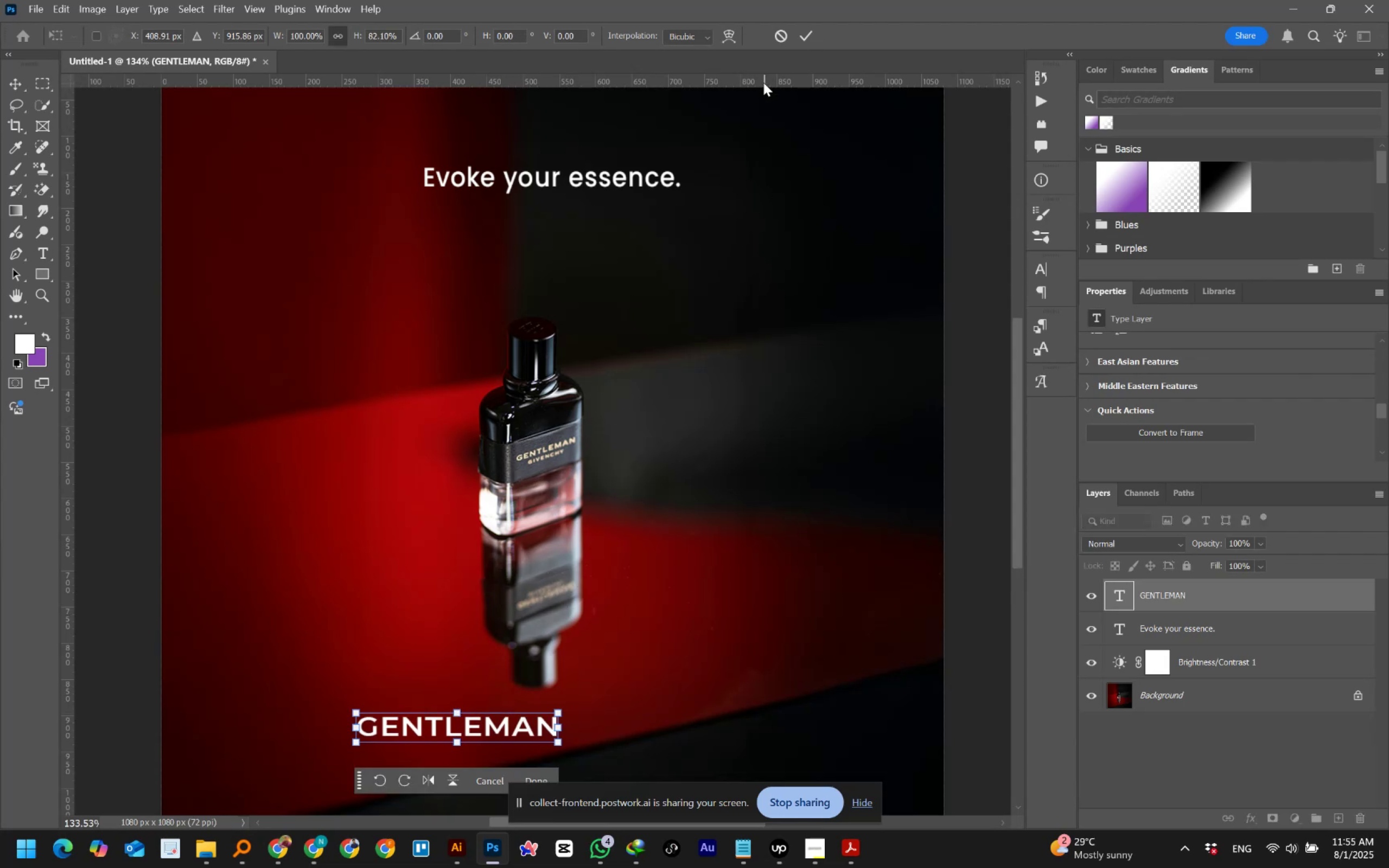 
left_click([807, 35])
 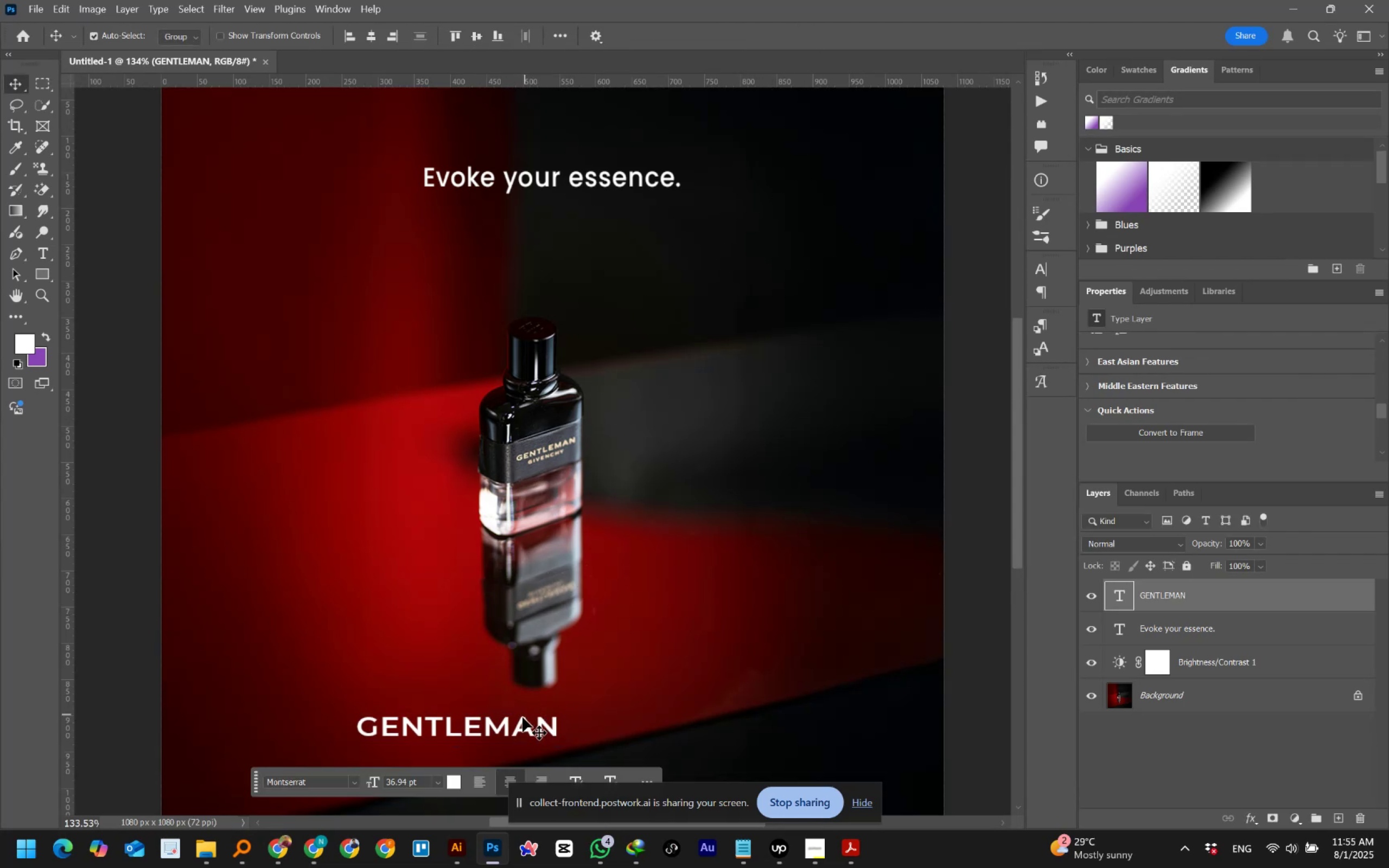 
left_click([513, 724])
 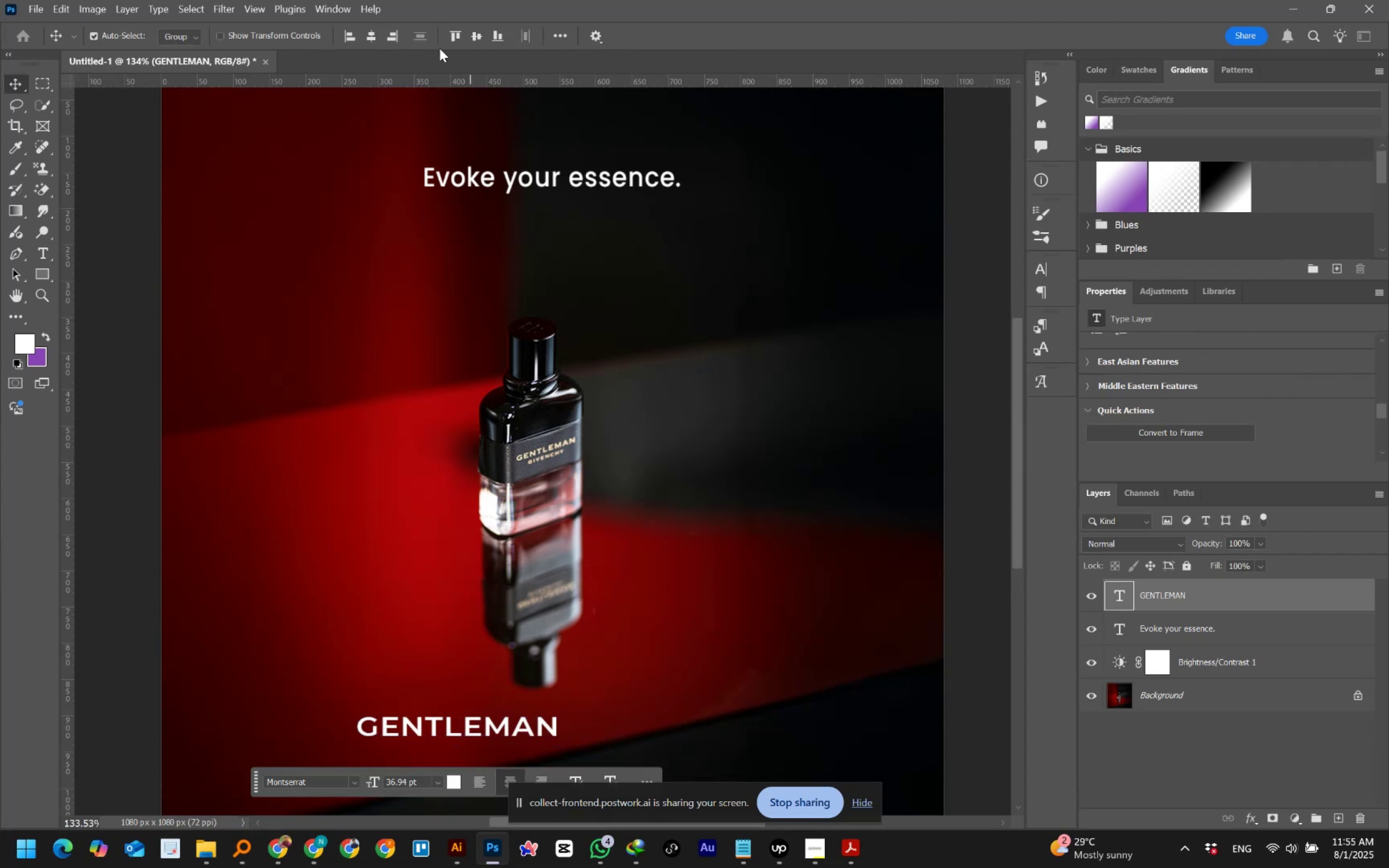 
left_click([365, 33])
 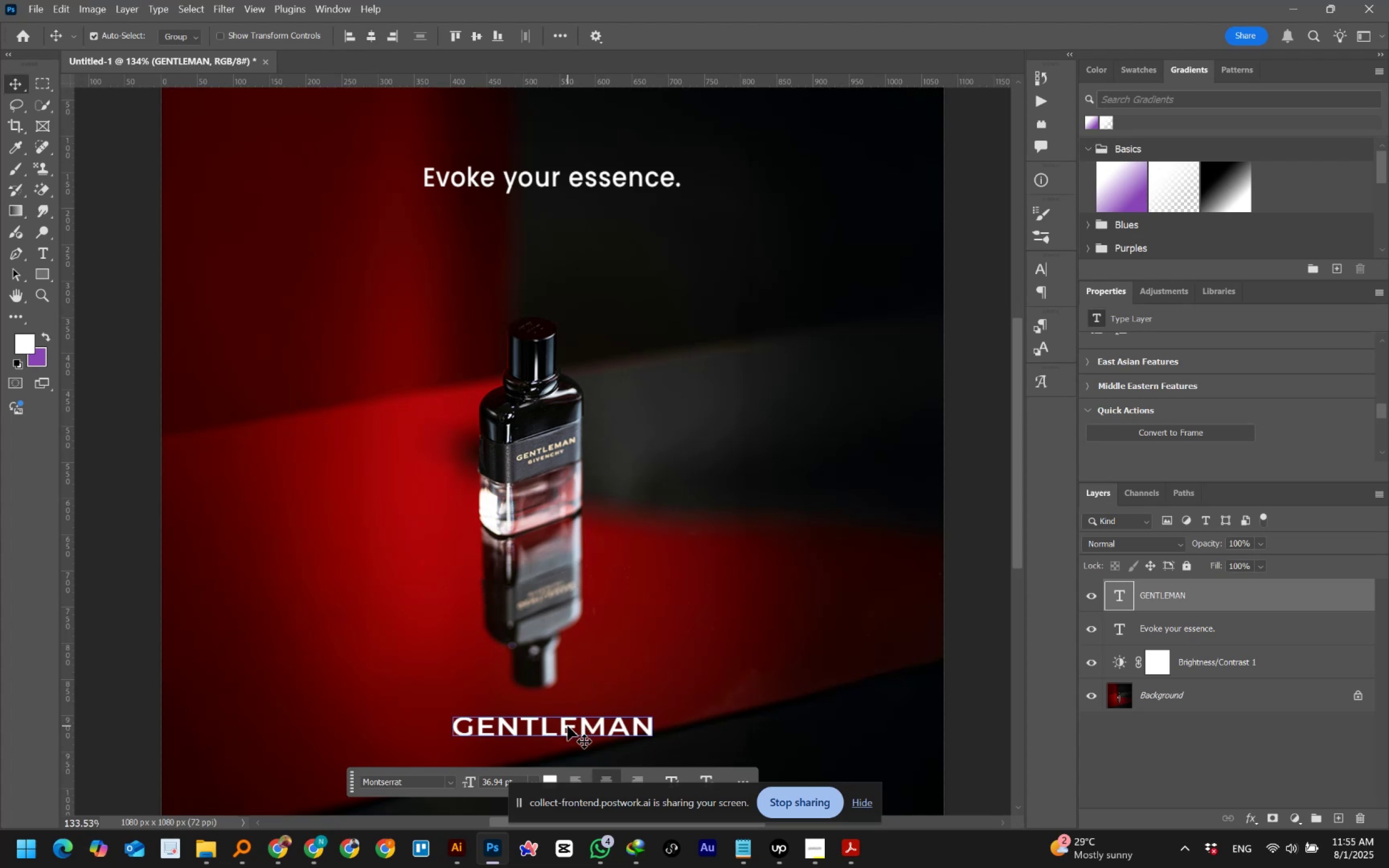 
left_click([594, 187])
 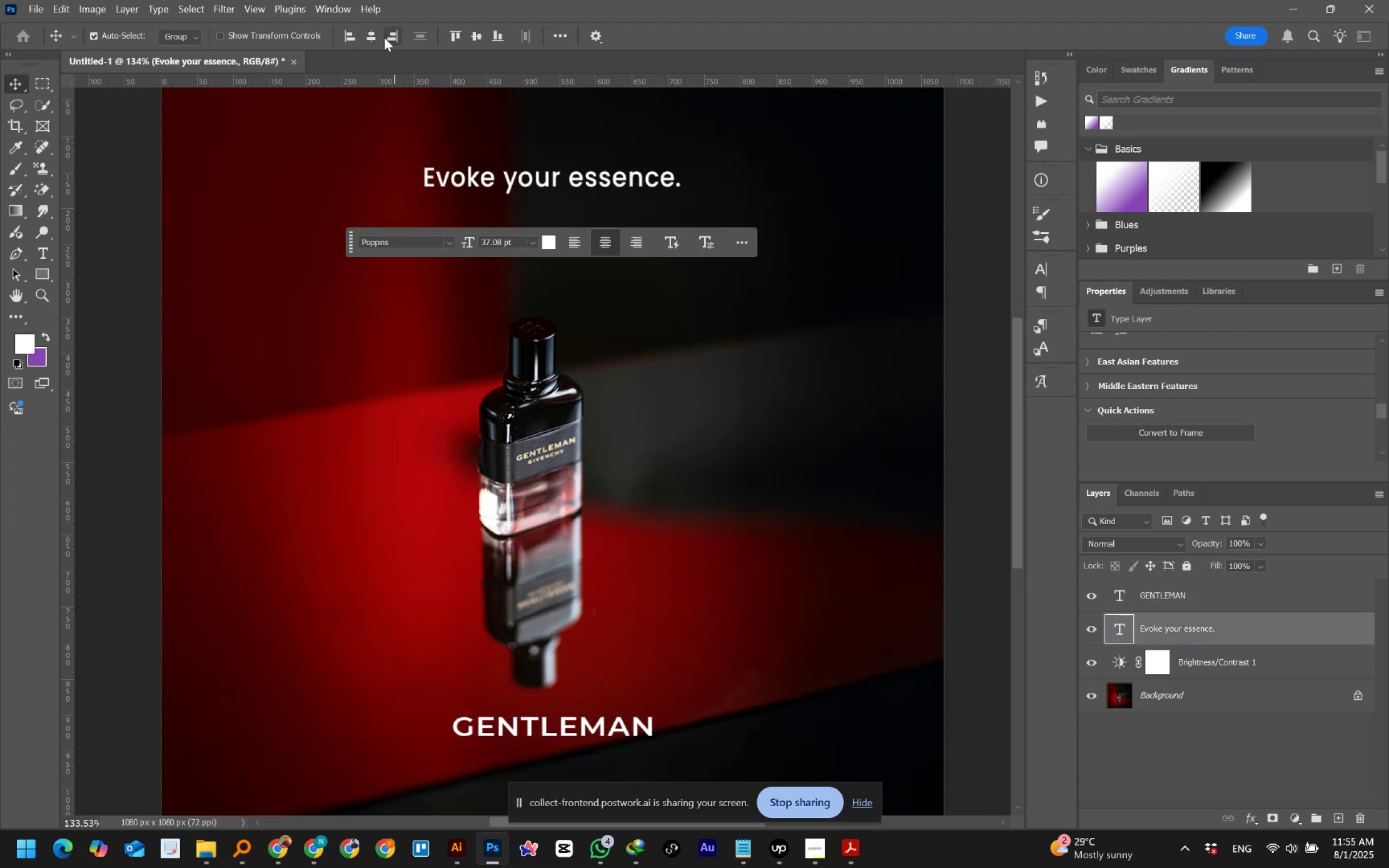 
left_click([373, 36])
 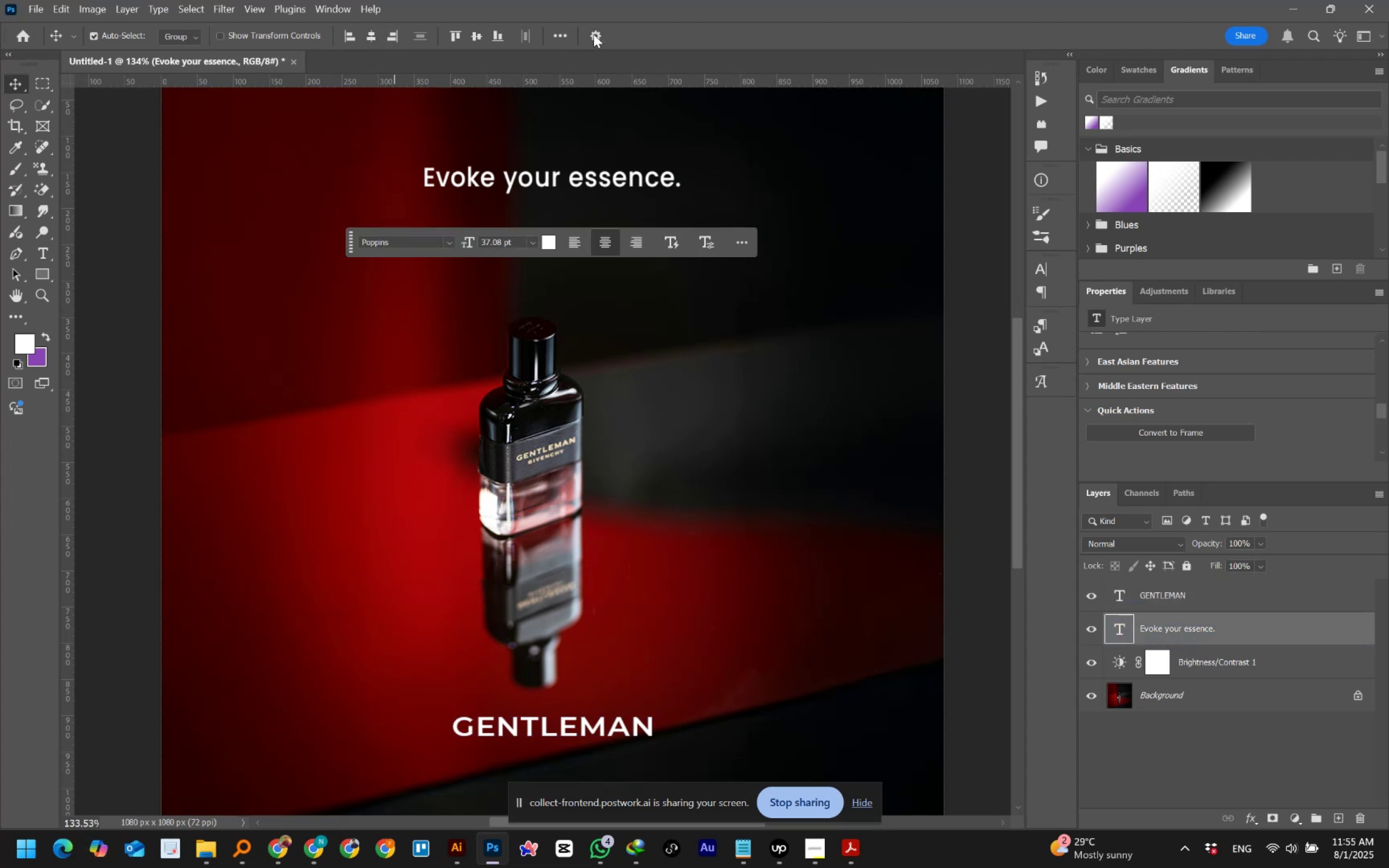 
left_click([562, 37])
 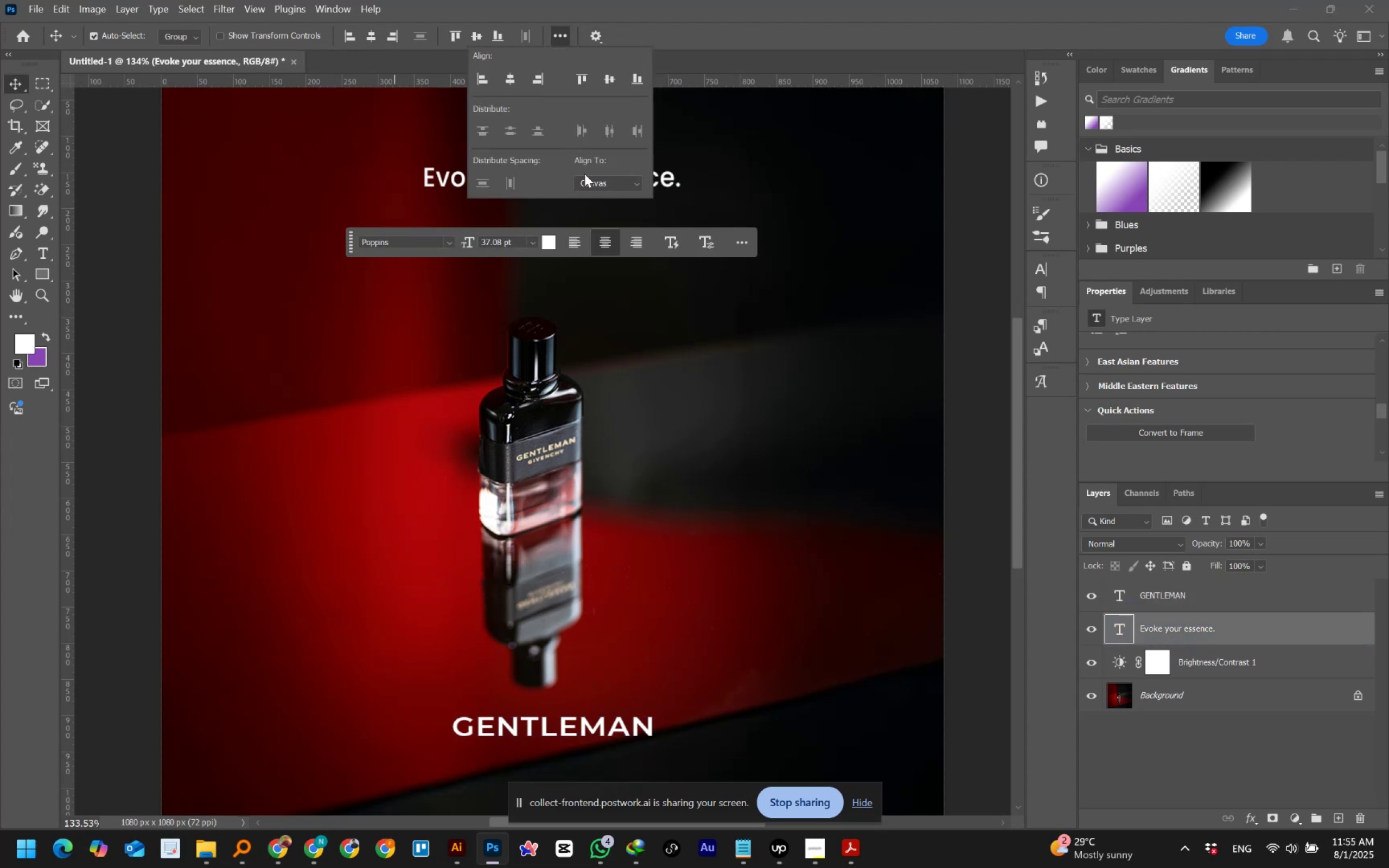 
left_click([592, 182])
 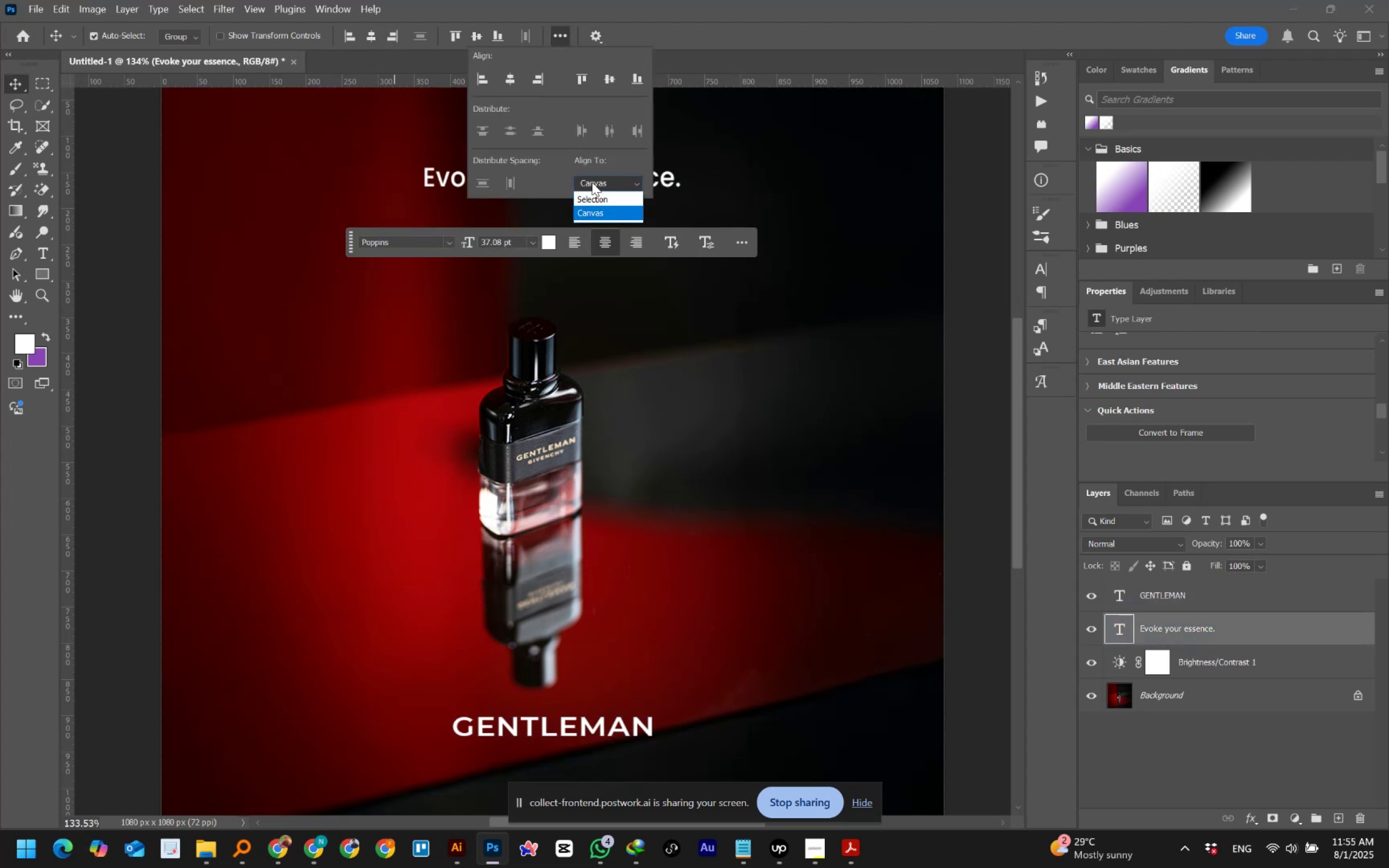 
left_click([592, 182])
 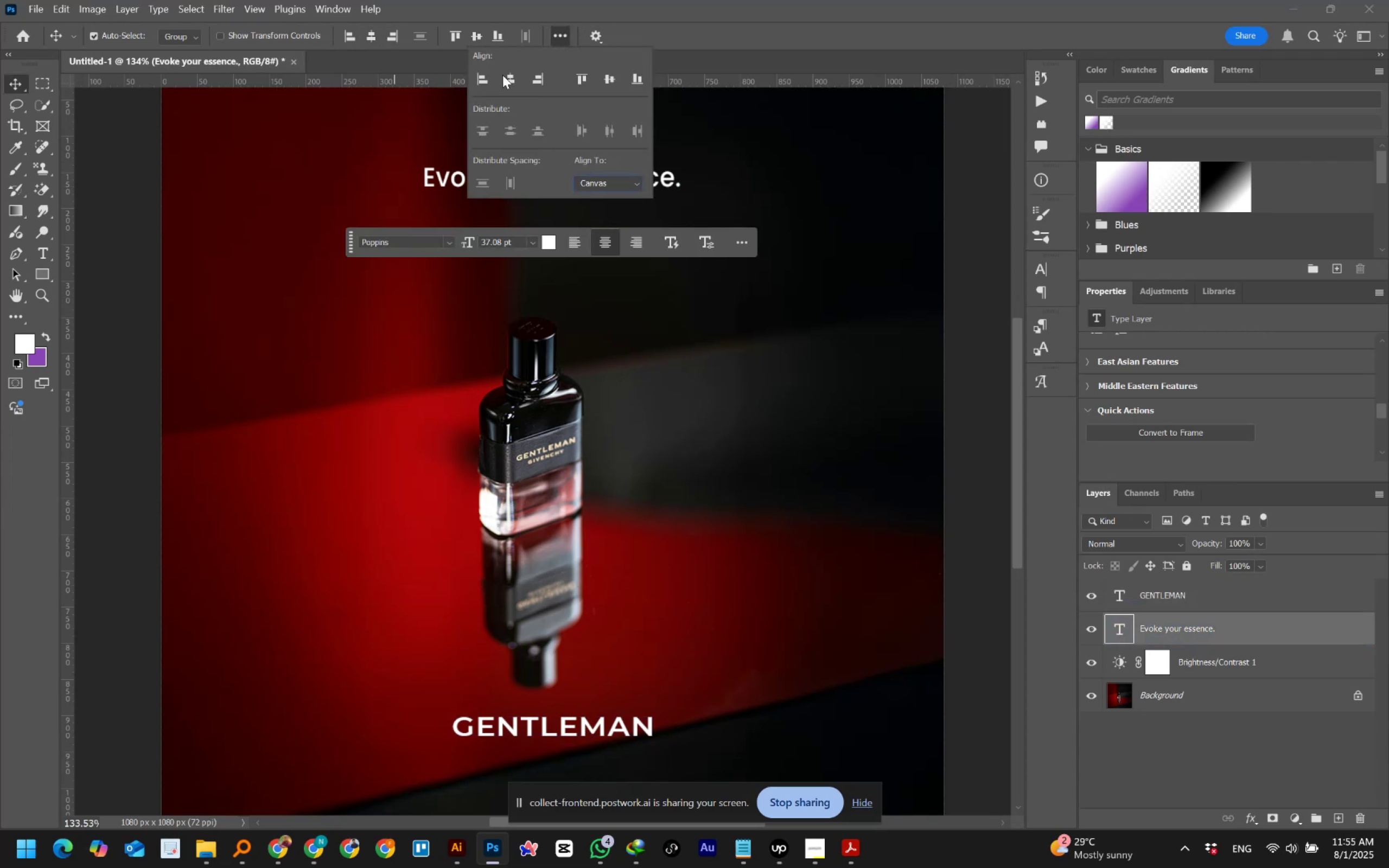 
left_click([504, 75])
 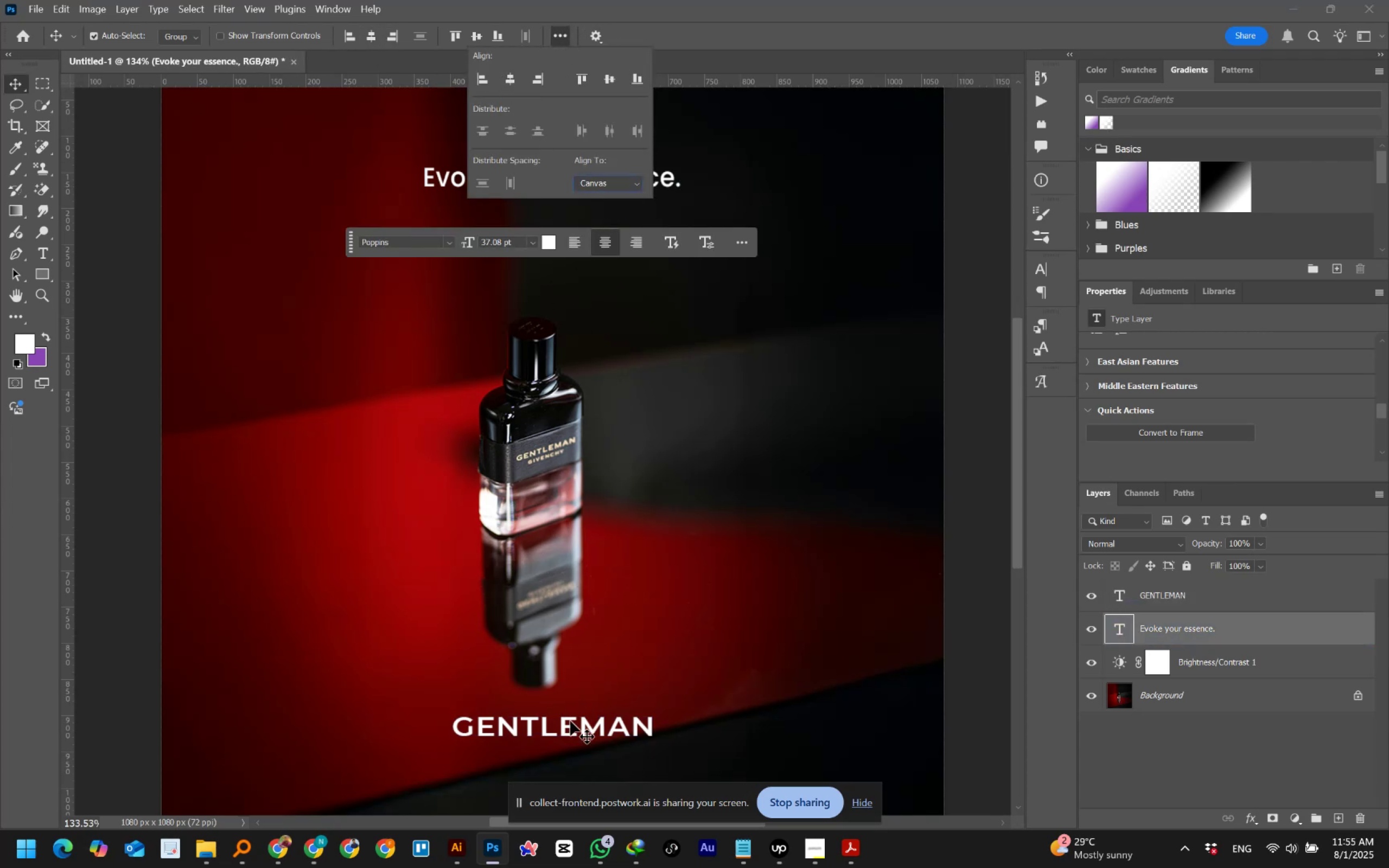 
left_click([569, 729])
 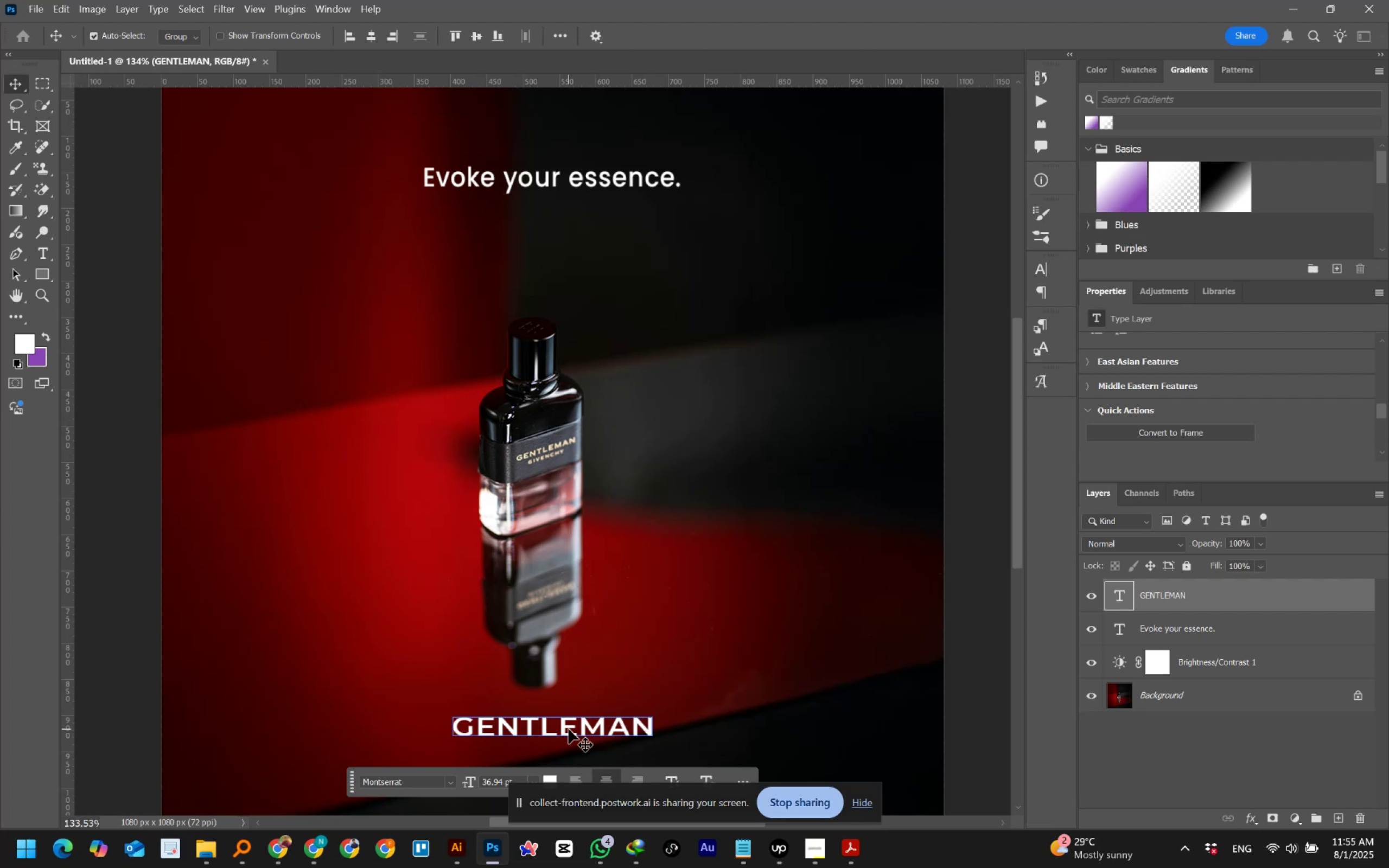 
double_click([569, 729])
 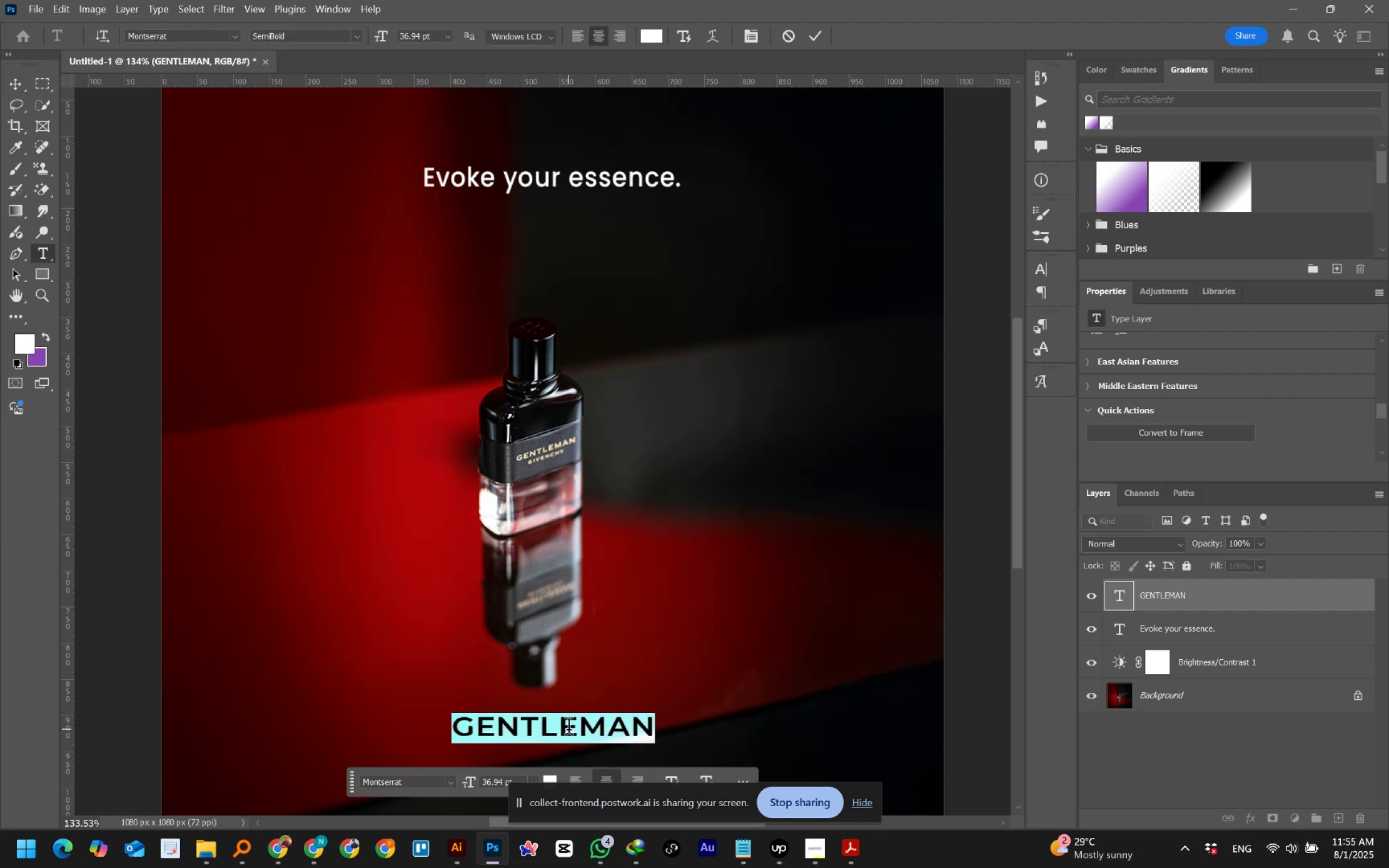 
scroll: coordinate [569, 729], scroll_direction: down, amount: 3.0
 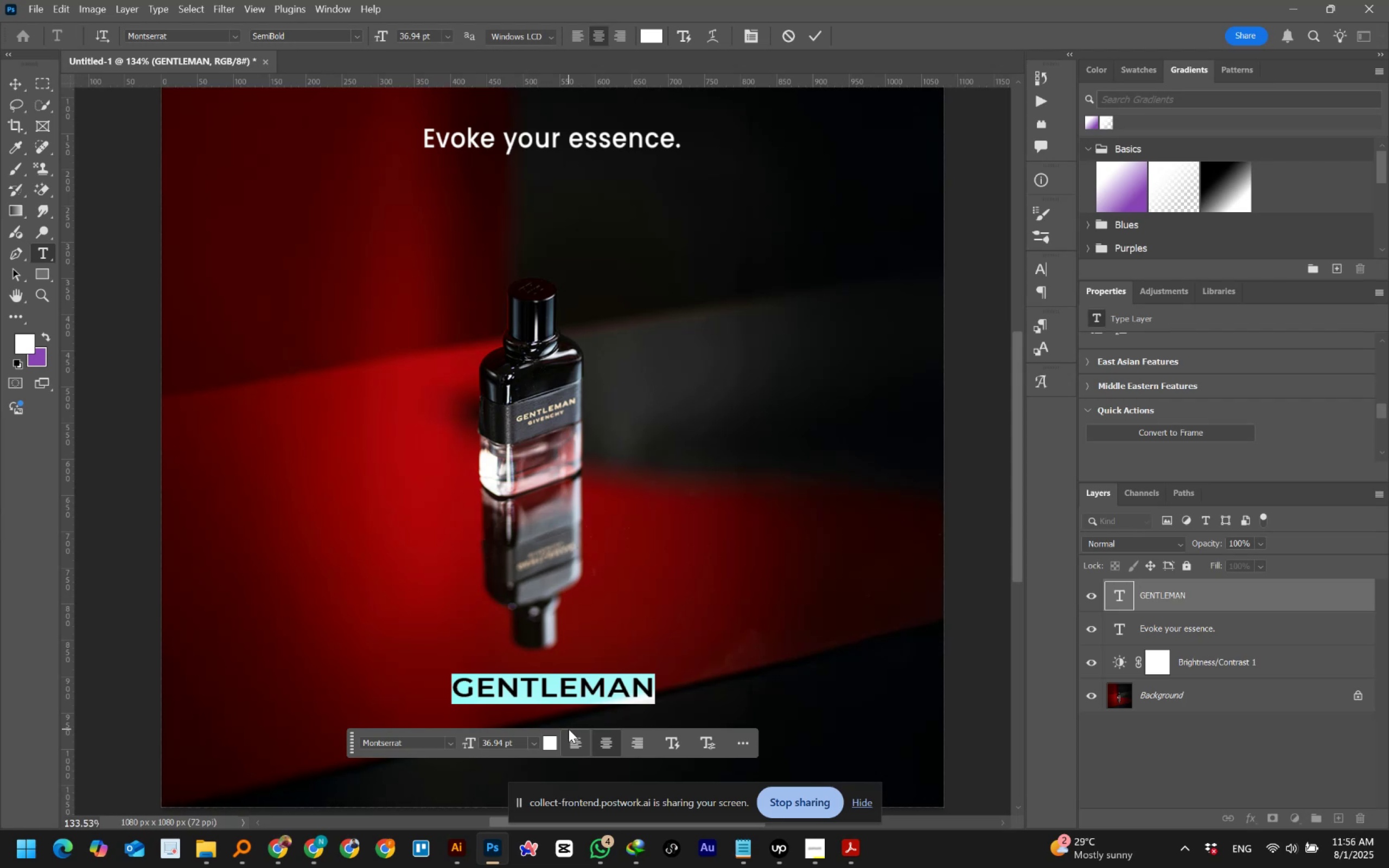 
wait(76.97)
 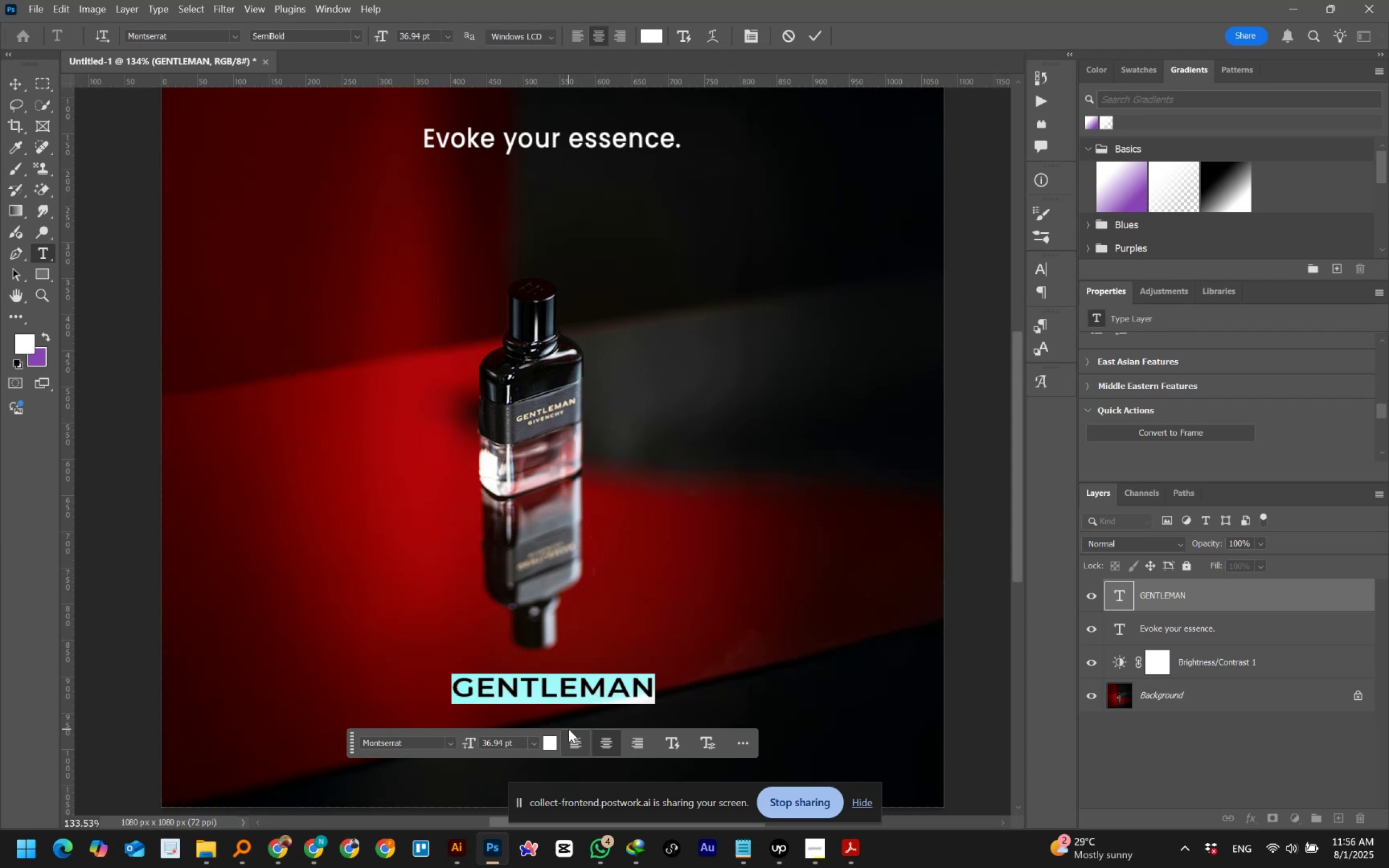 
left_click([714, 743])
 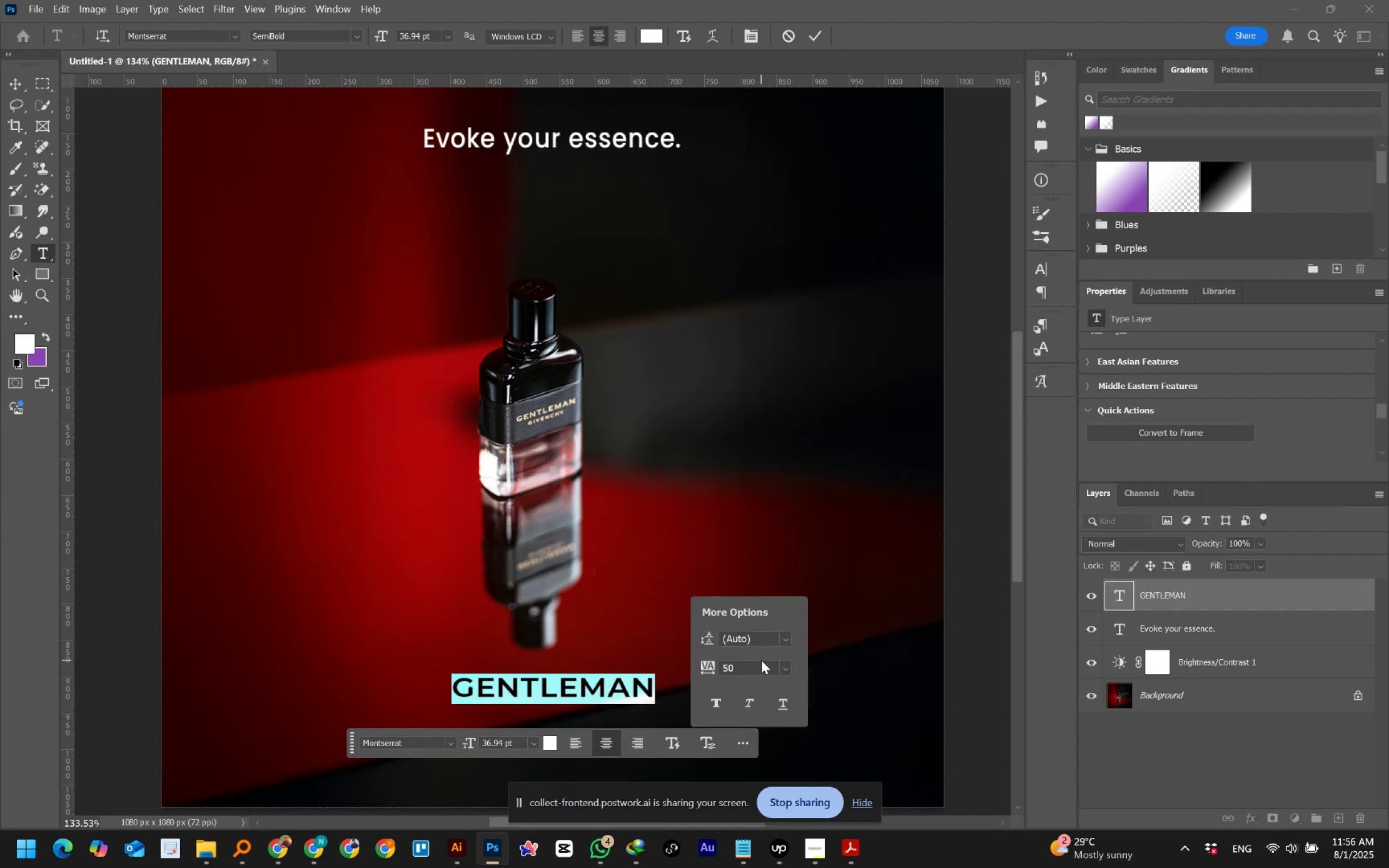 
double_click([752, 666])
 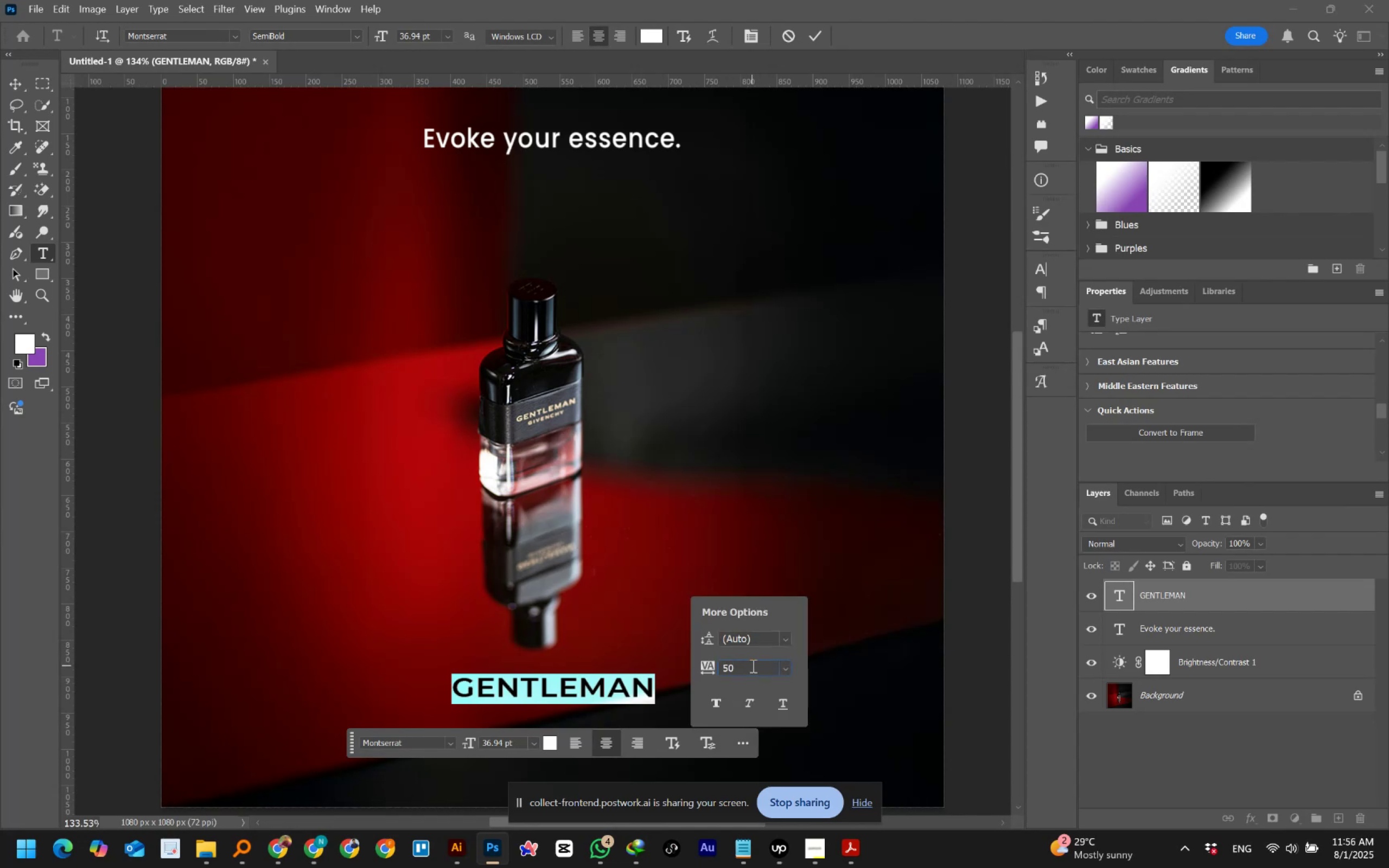 
hold_key(key=ShiftLeft, duration=1.5)
scroll: coordinate [752, 666], scroll_direction: up, amount: 1.0
 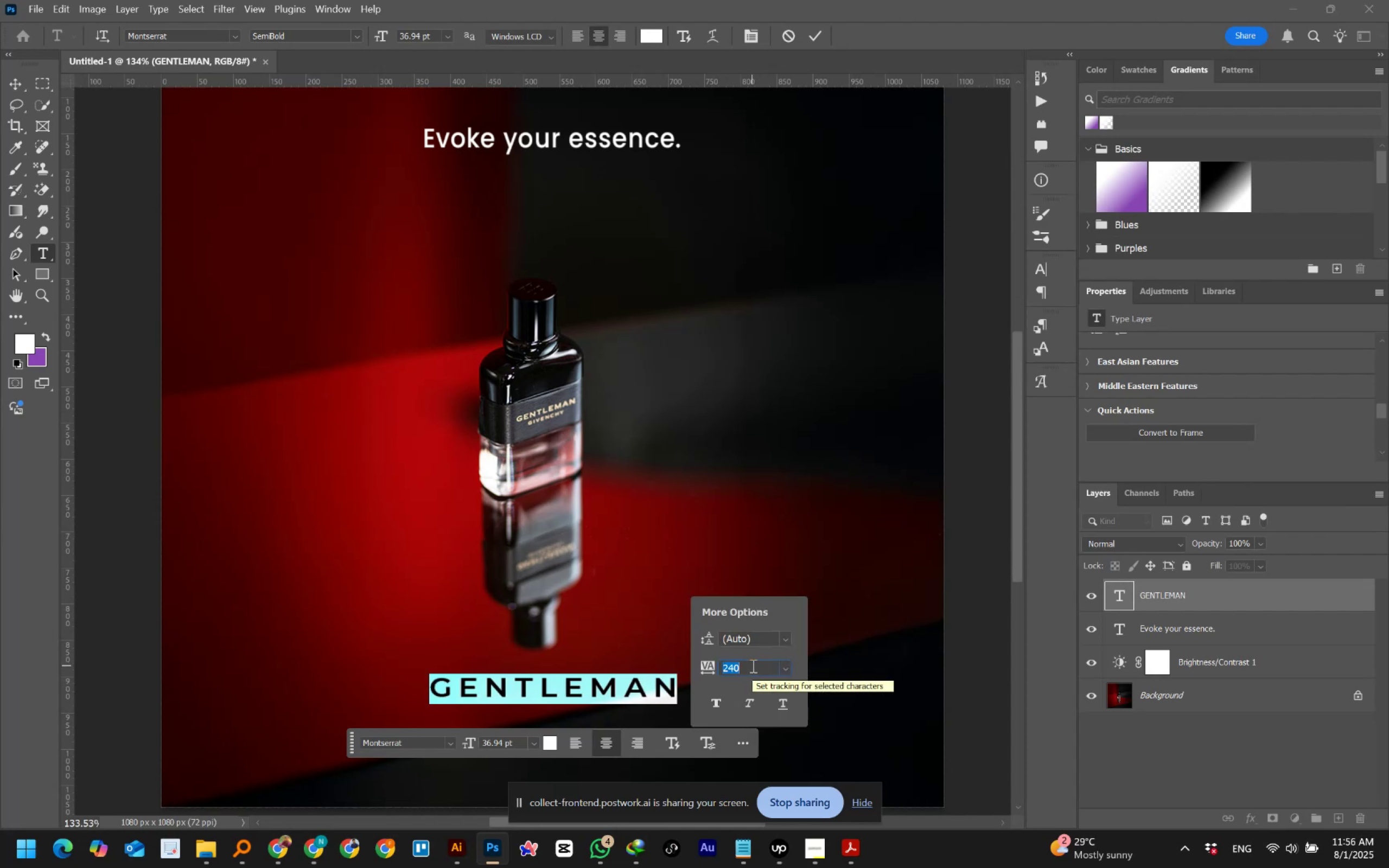 
key(Shift+ShiftLeft)
 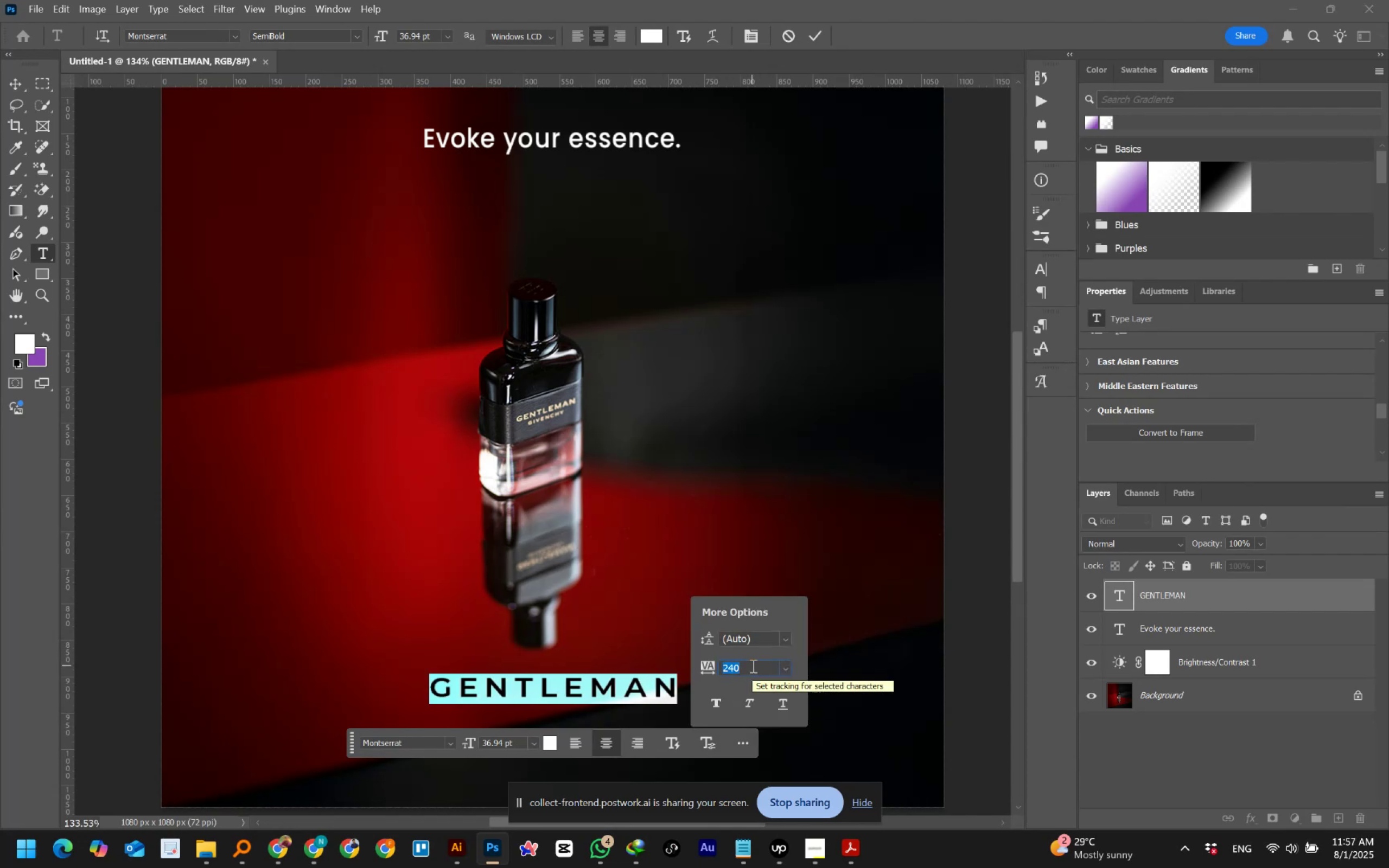 
key(Shift+ShiftLeft)
 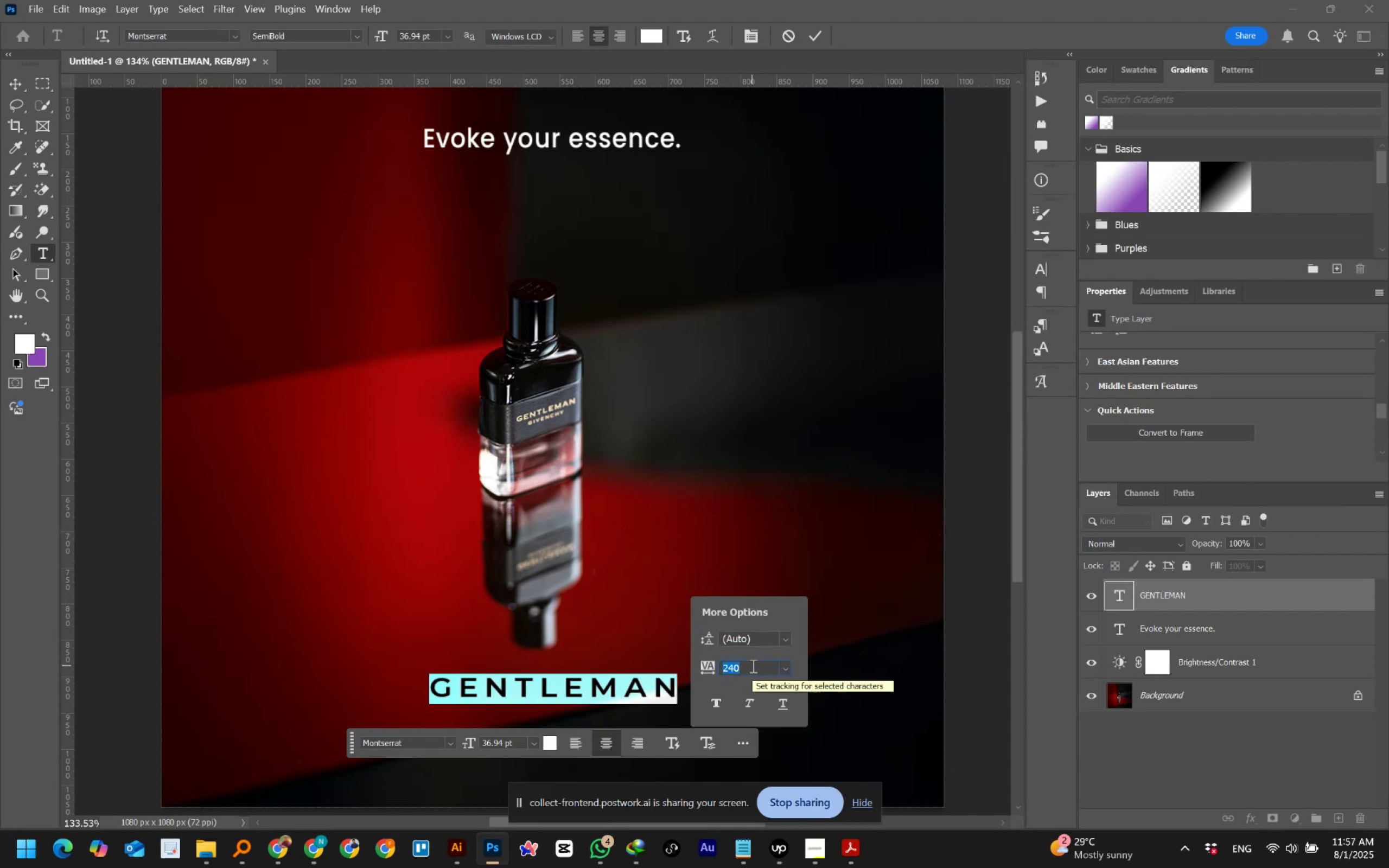 
key(Shift+ShiftLeft)
 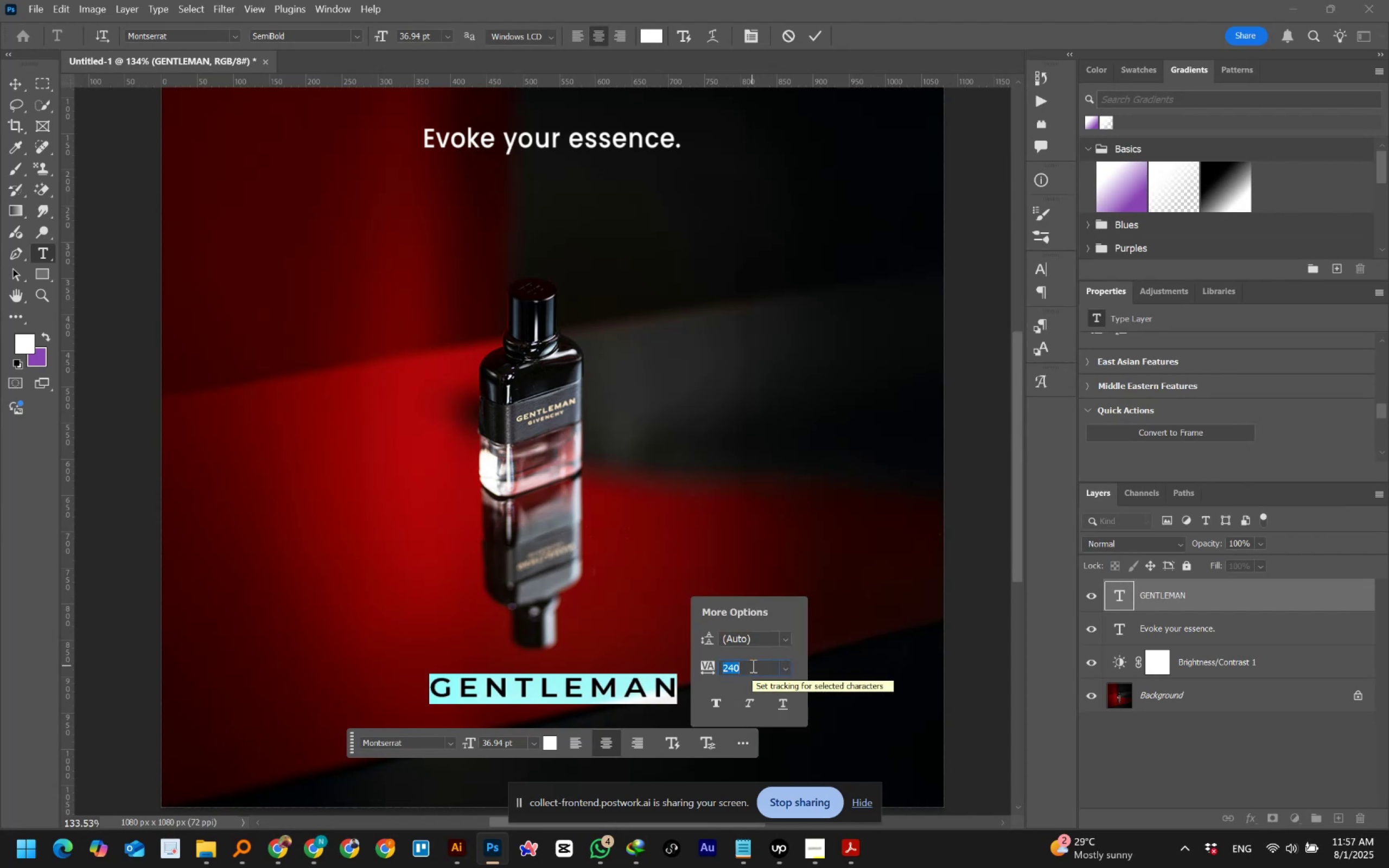 
scroll: coordinate [752, 666], scroll_direction: down, amount: 4.0
 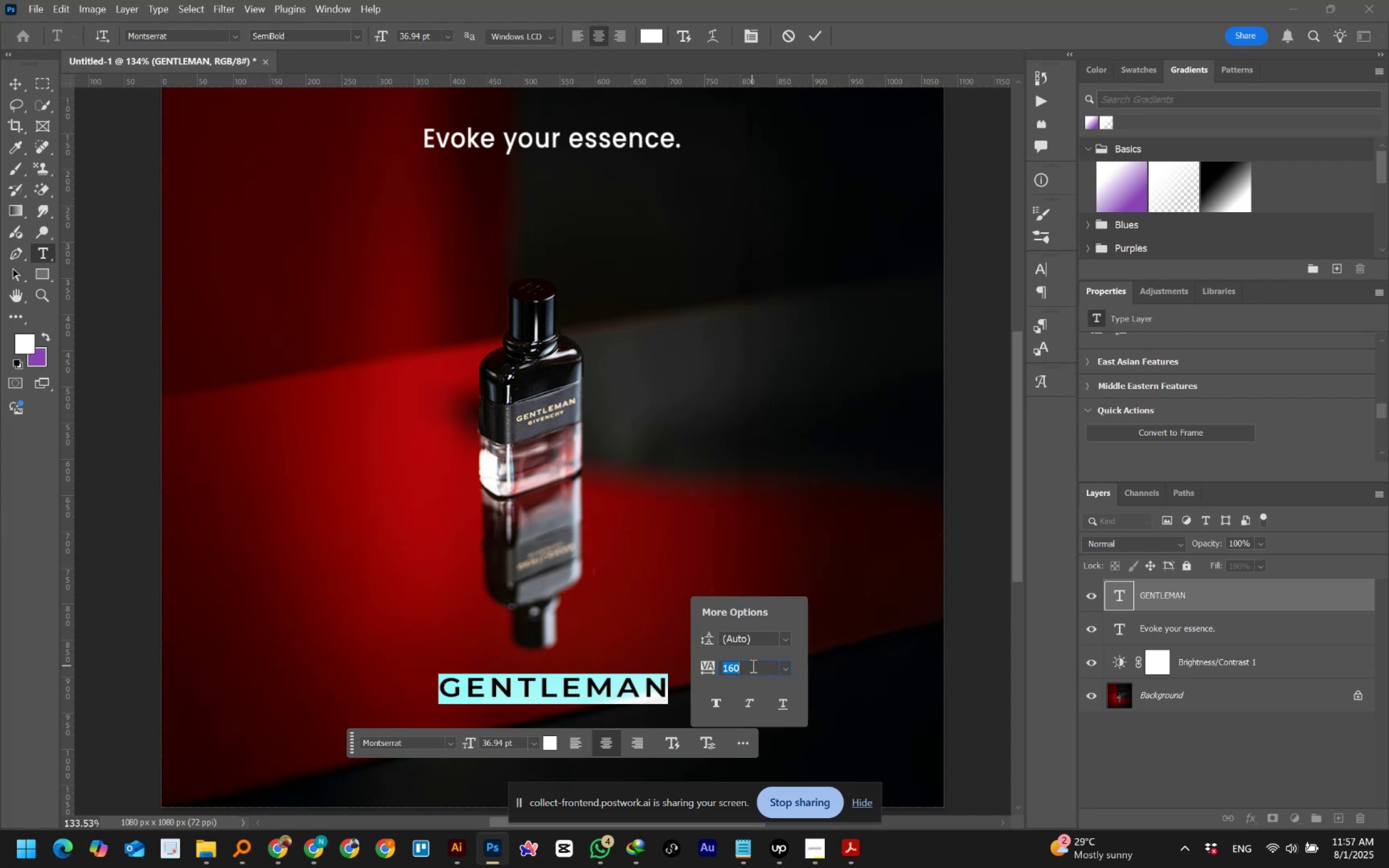 
wait(52.84)
 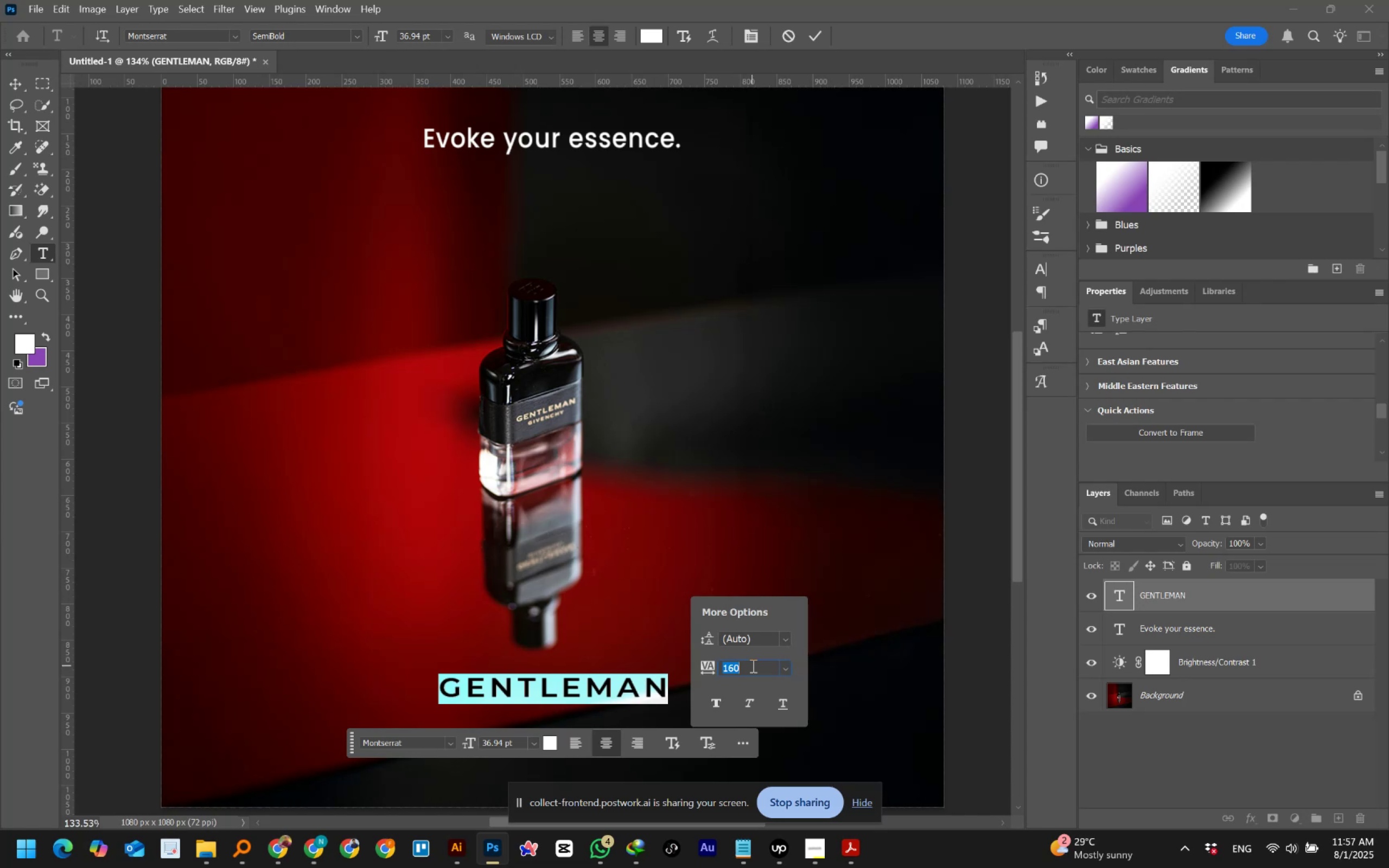 
scroll: coordinate [1154, 302], scroll_direction: down, amount: 2.0
 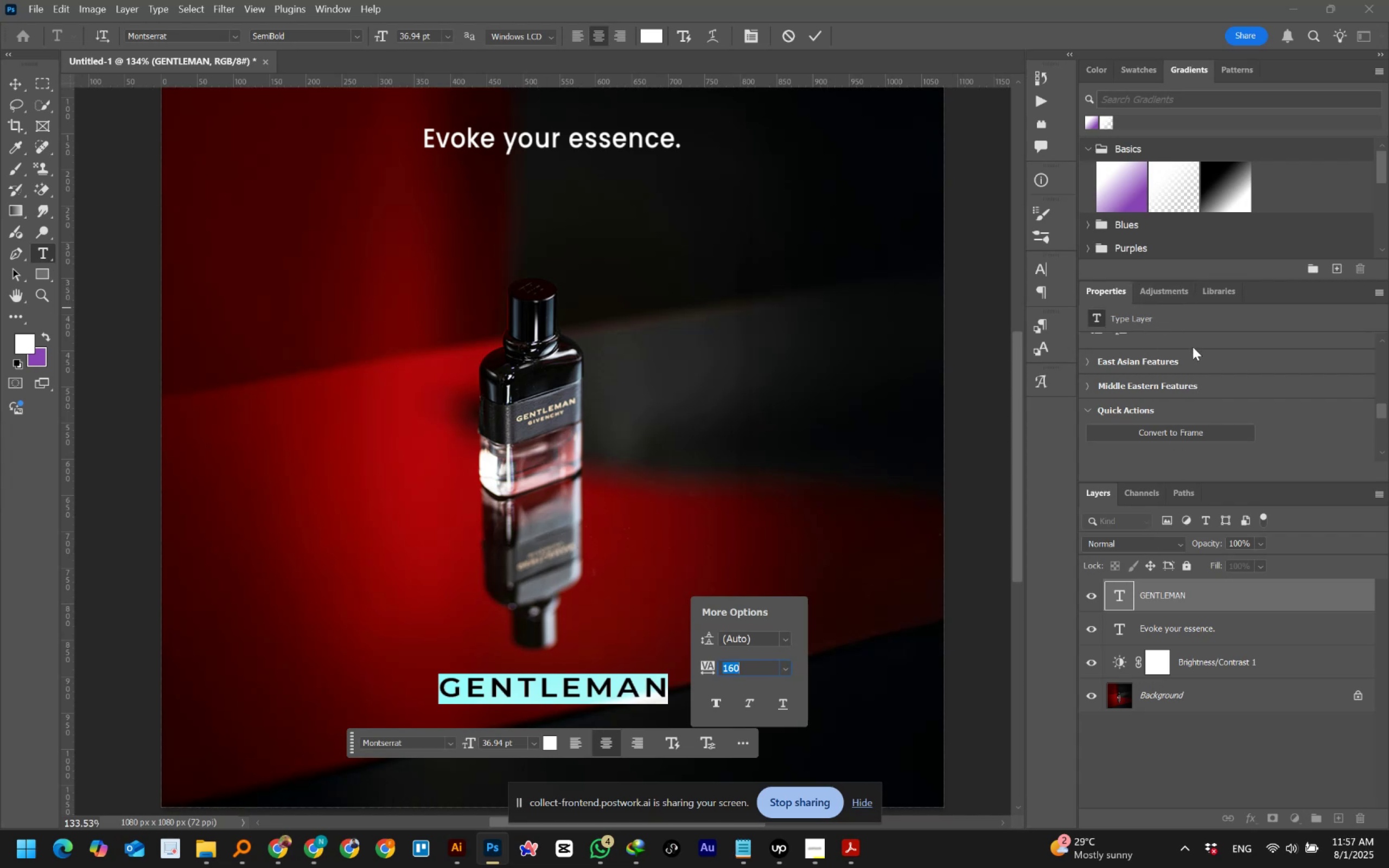 
scroll: coordinate [1263, 425], scroll_direction: up, amount: 8.0
 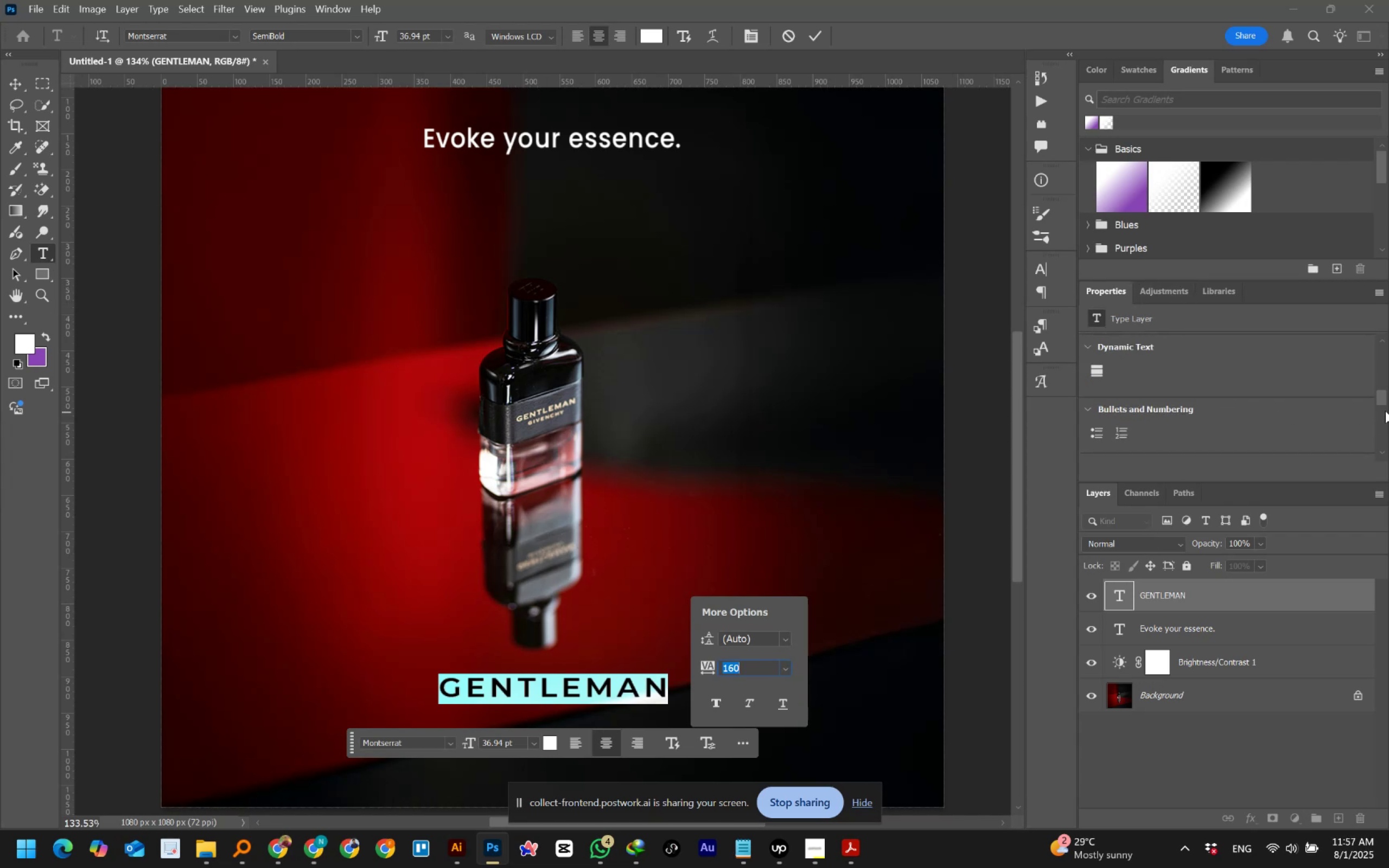 
left_click_drag(start_coordinate=[1381, 396], to_coordinate=[1382, 348])
 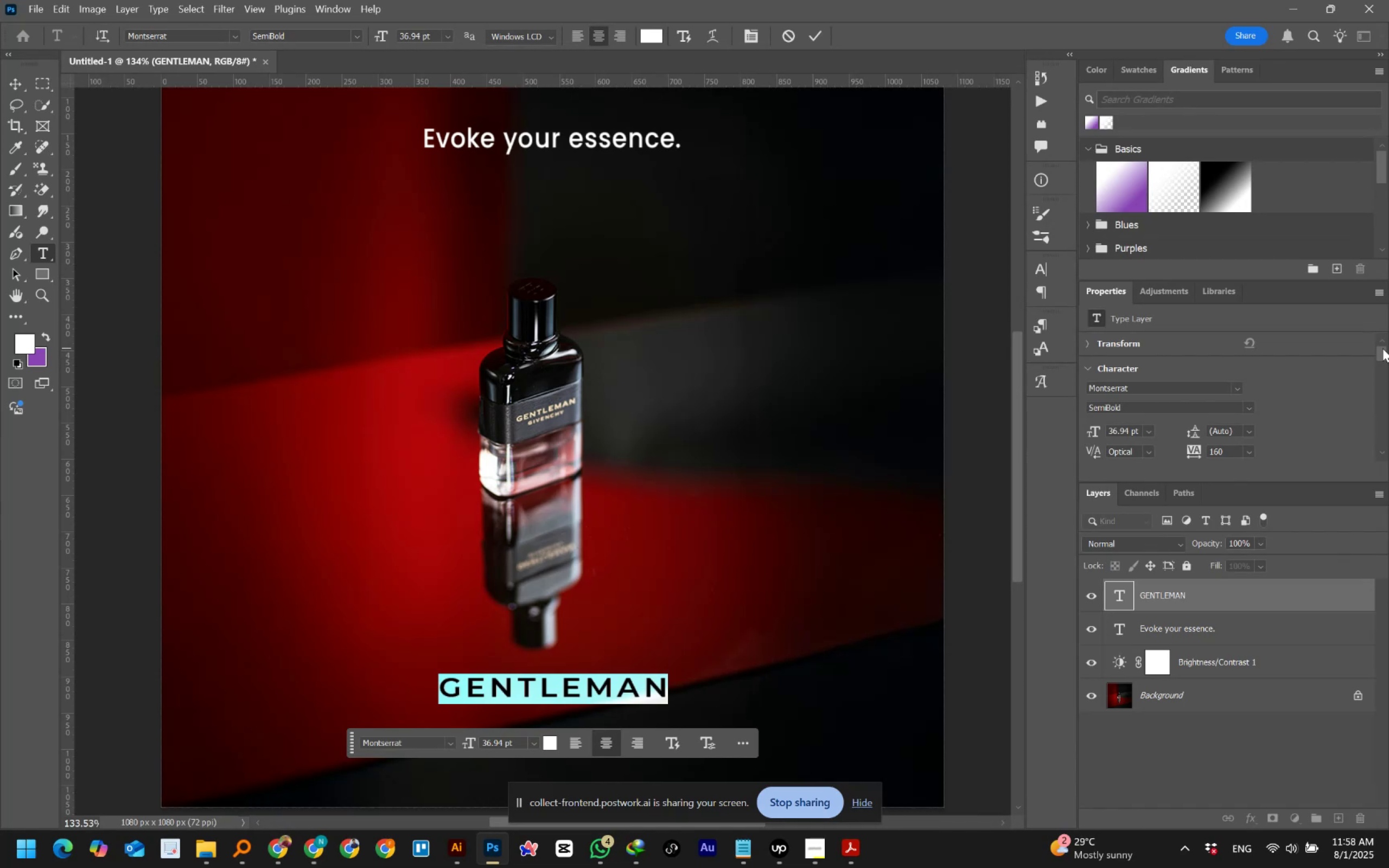 
wait(11.76)
 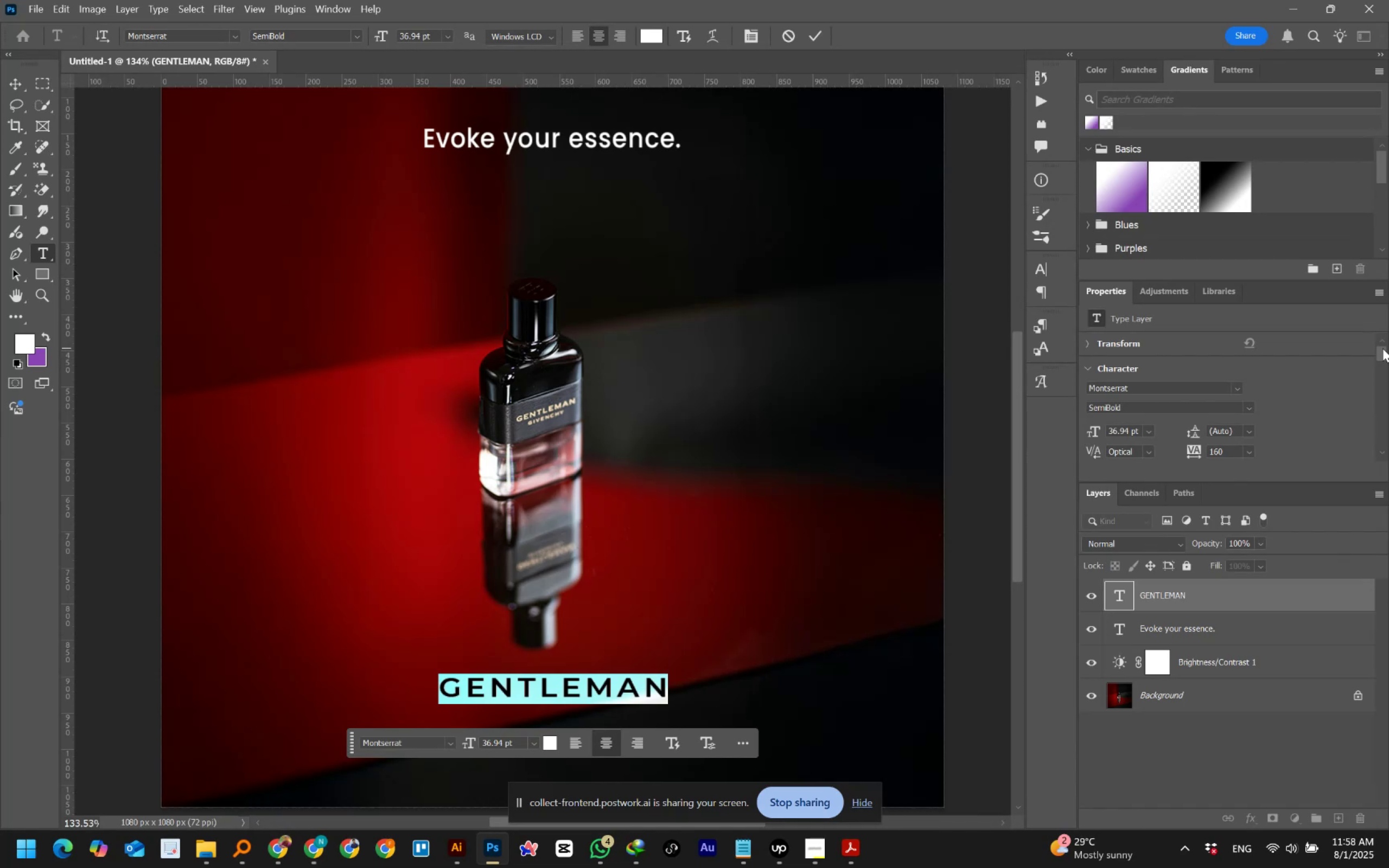 
left_click([513, 744])
 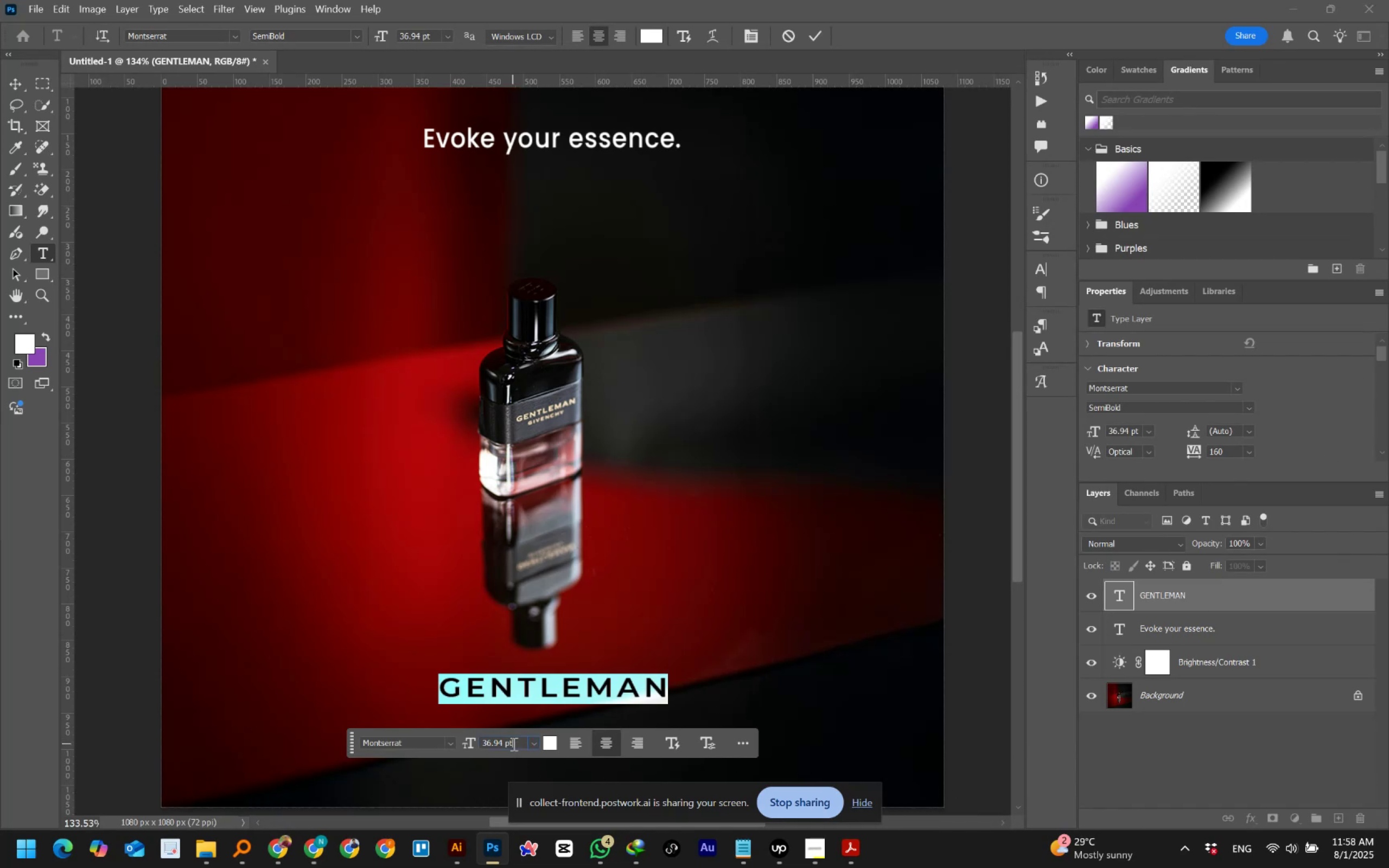 
scroll: coordinate [513, 744], scroll_direction: down, amount: 5.0
 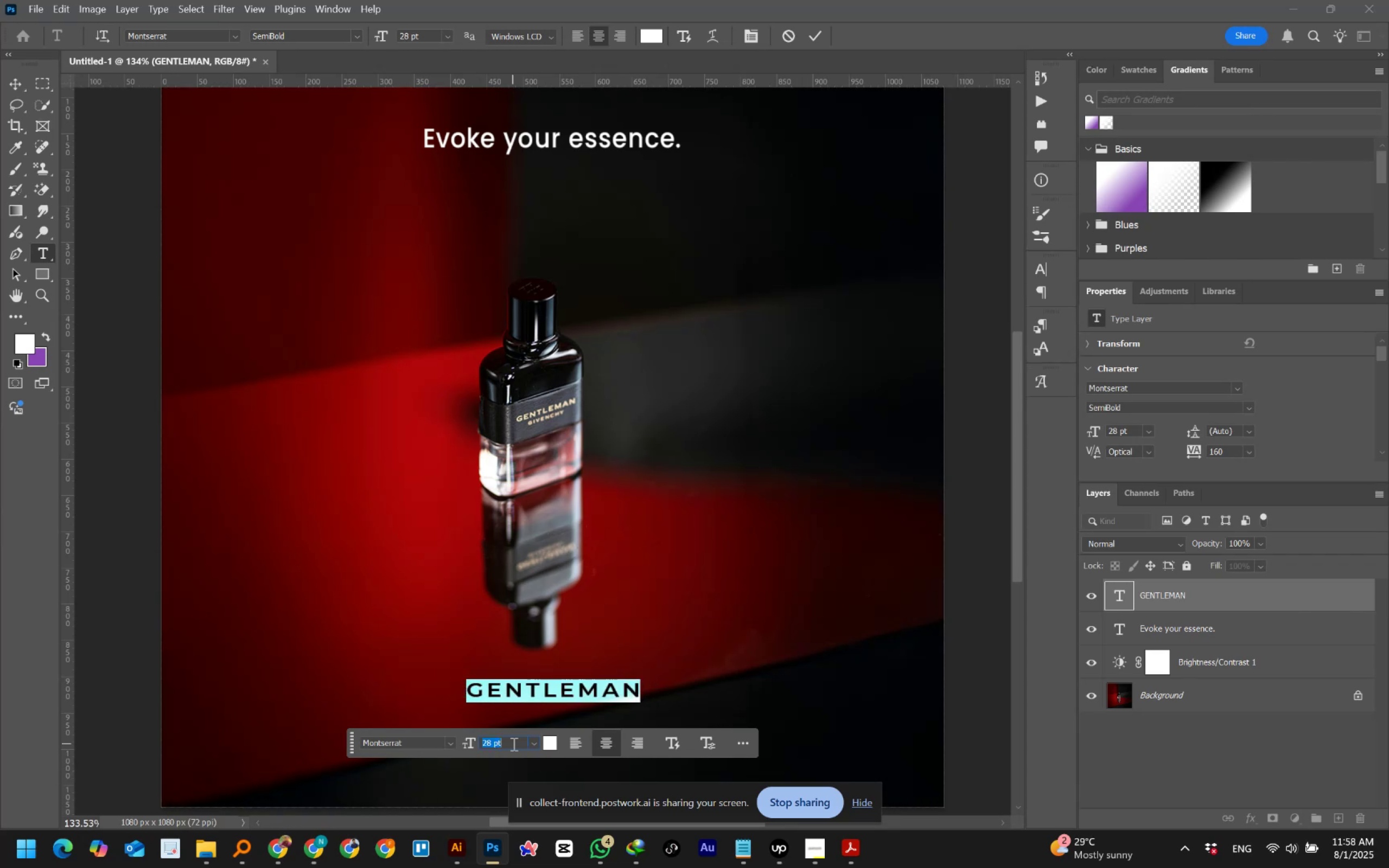 
wait(9.42)
 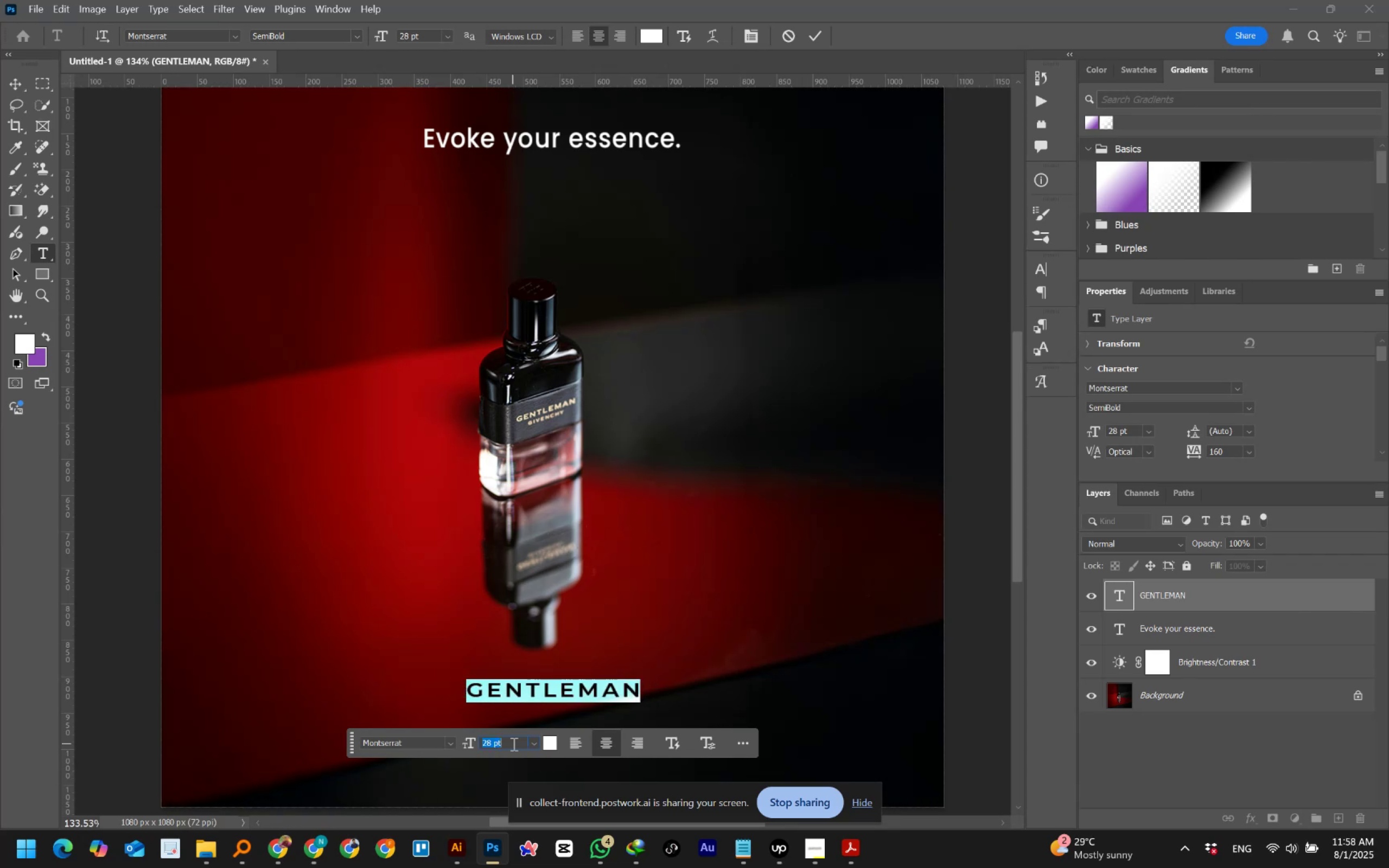 
scroll: coordinate [513, 744], scroll_direction: down, amount: 3.0
 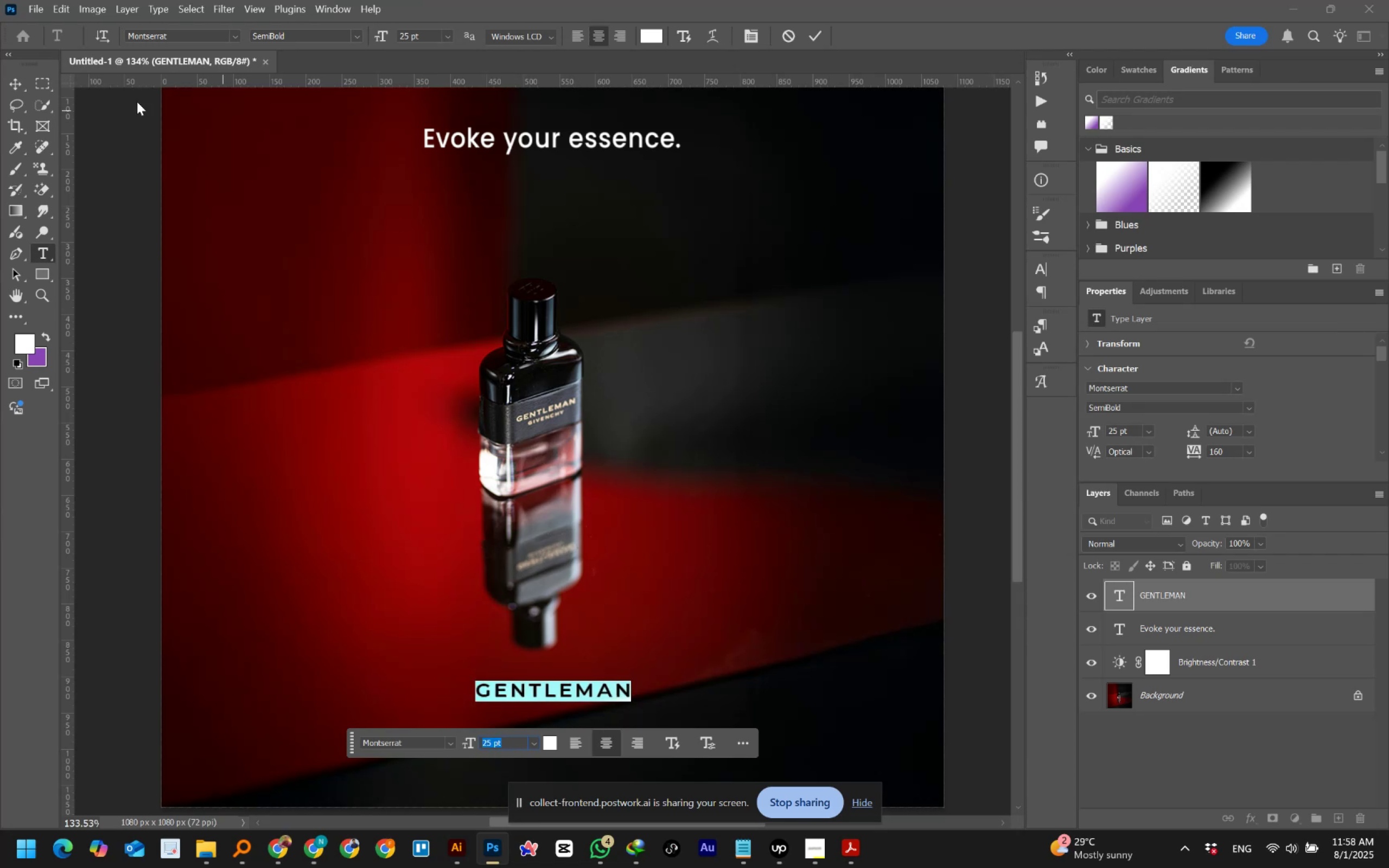 
left_click([17, 81])
 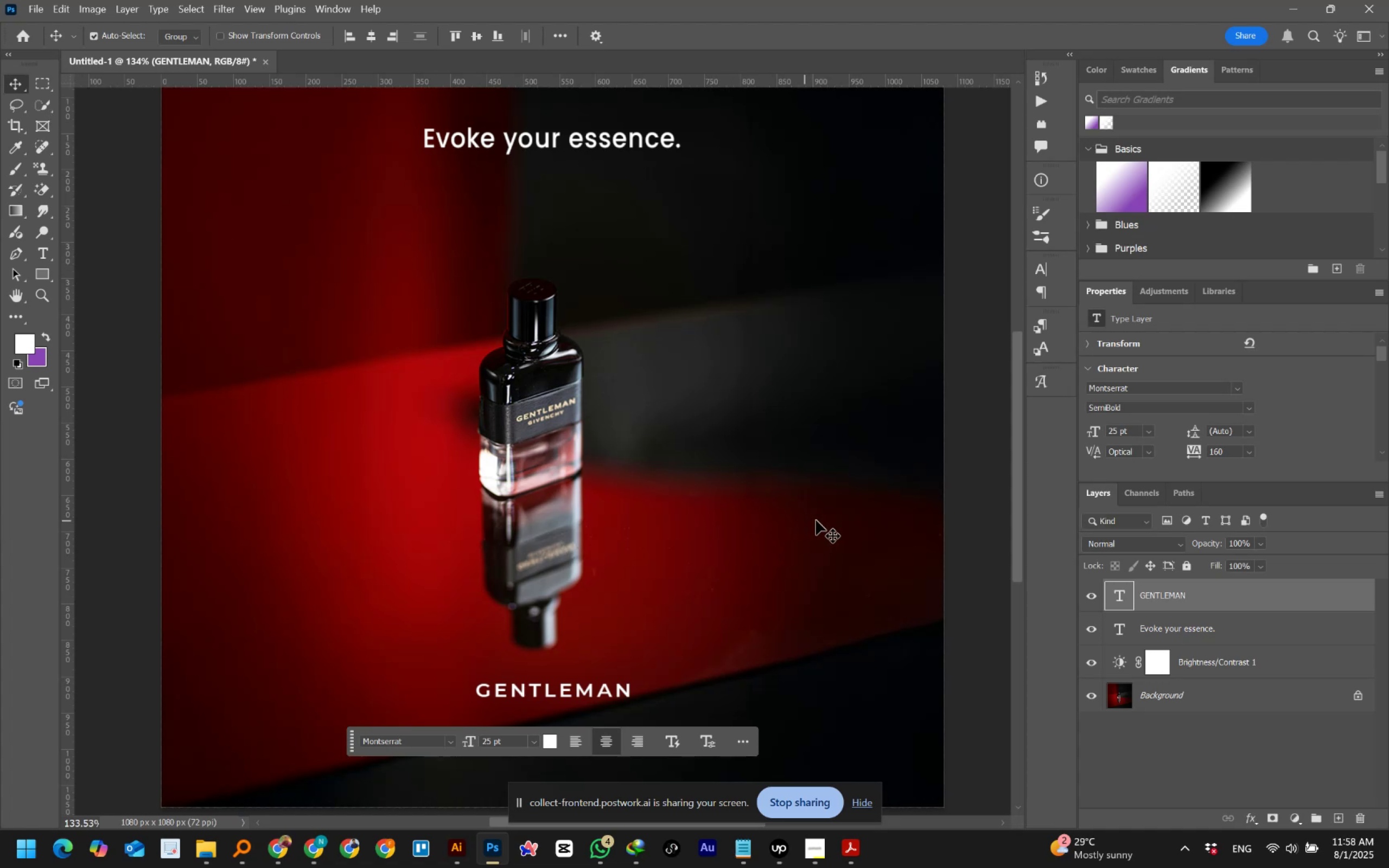 
left_click([1108, 746])
 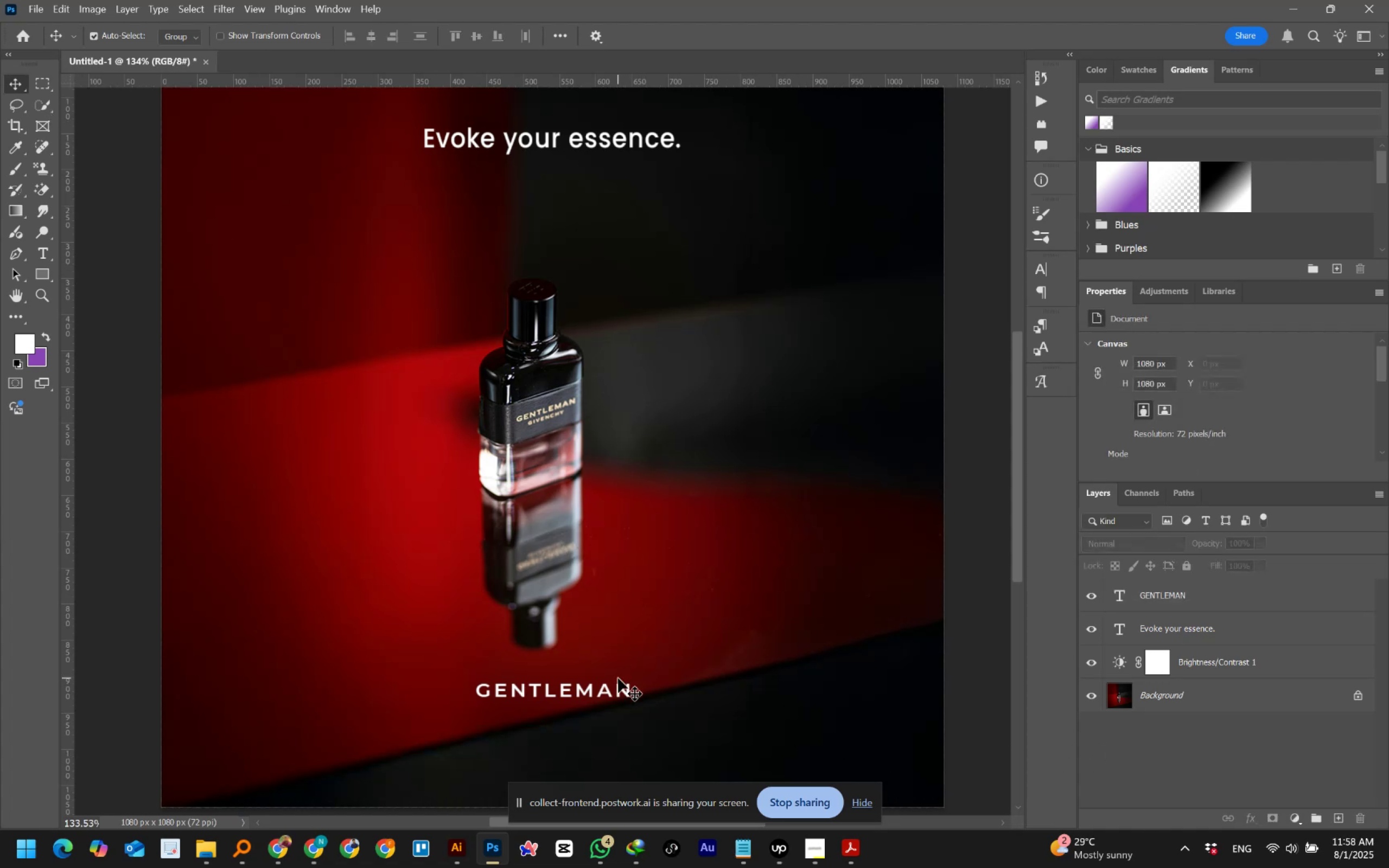 
key(Control+Numpad0)
 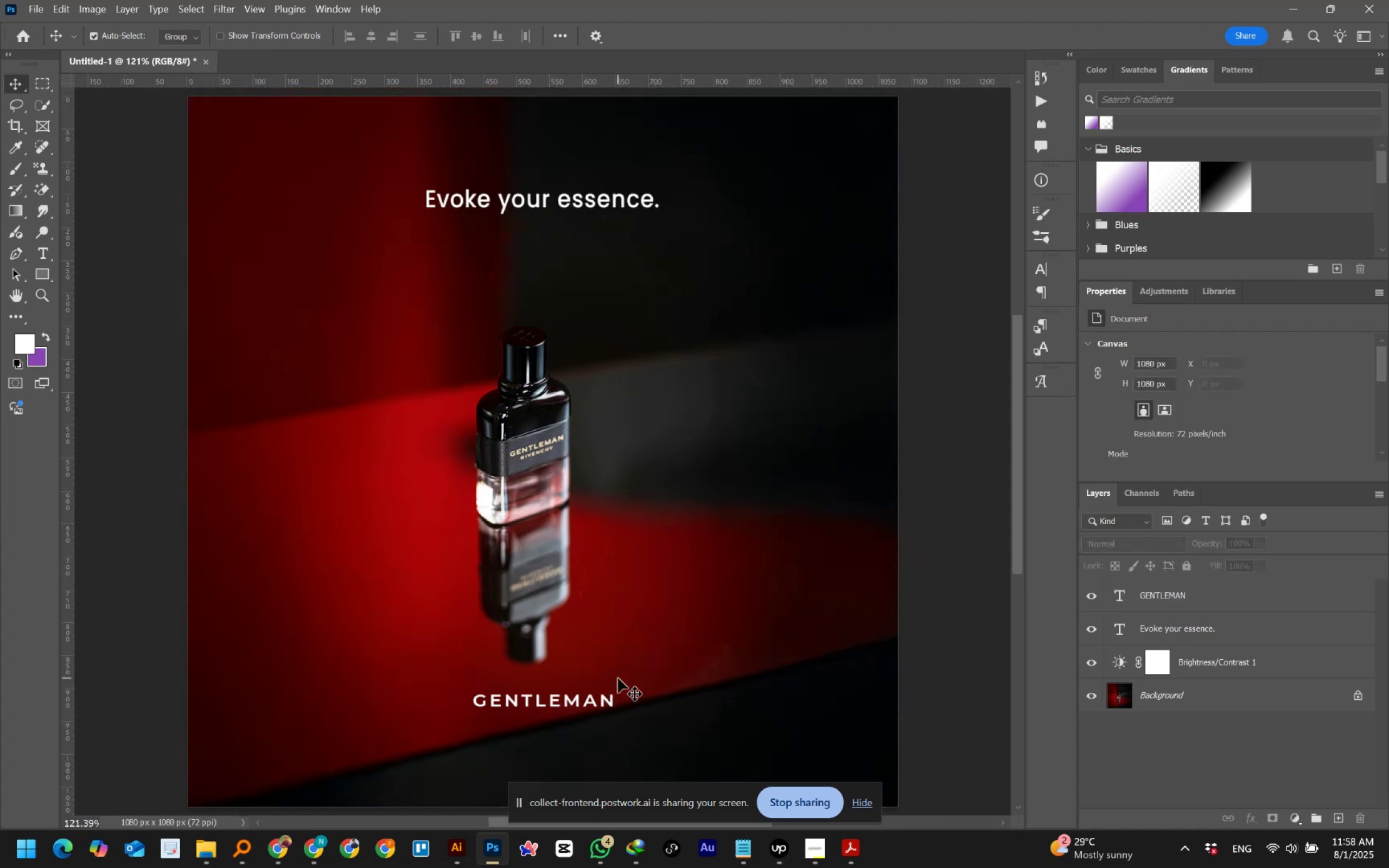 
hold_key(key=AltLeft, duration=0.67)
scroll: coordinate [618, 678], scroll_direction: down, amount: 1.0
 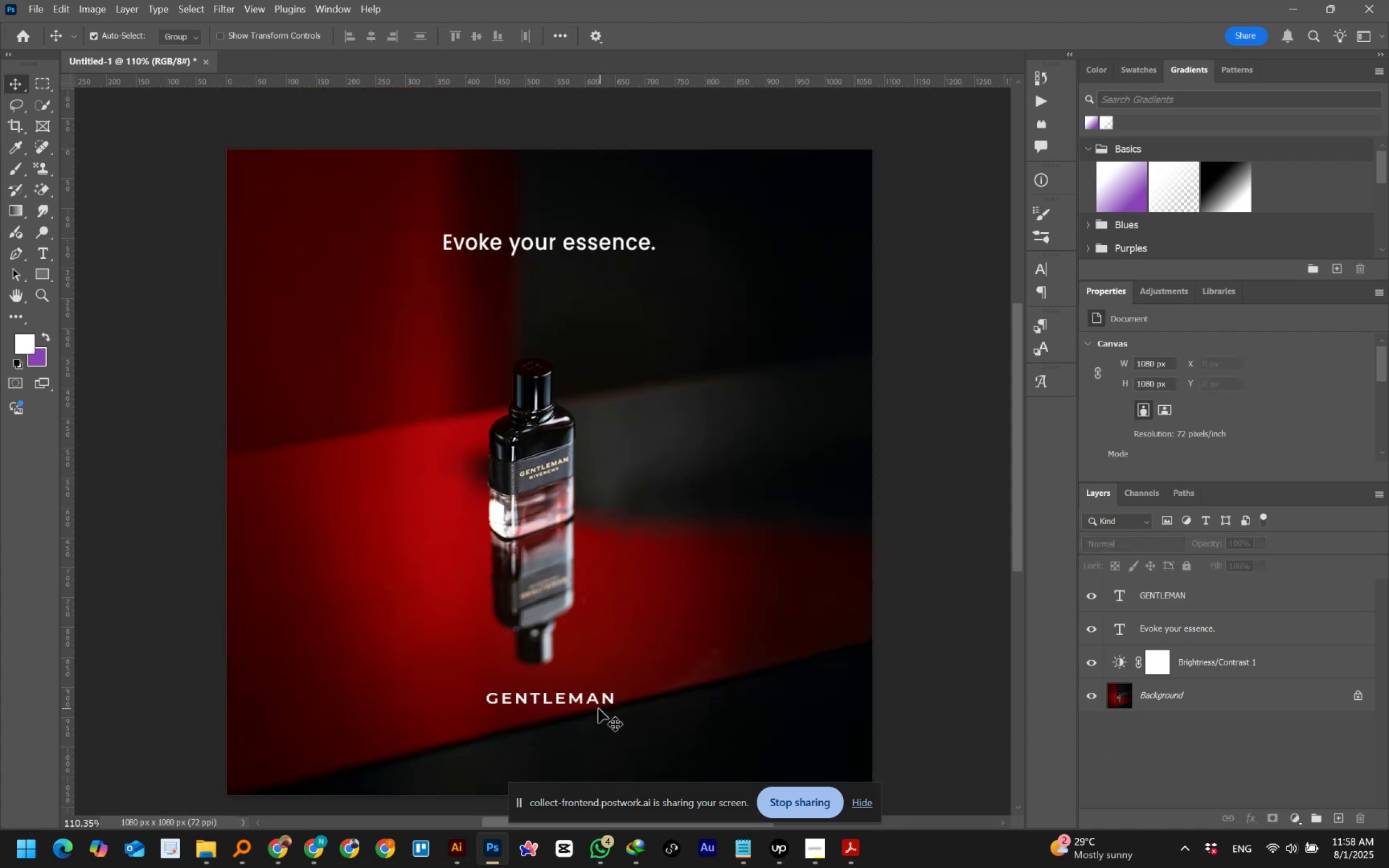 
left_click_drag(start_coordinate=[594, 703], to_coordinate=[593, 723])
 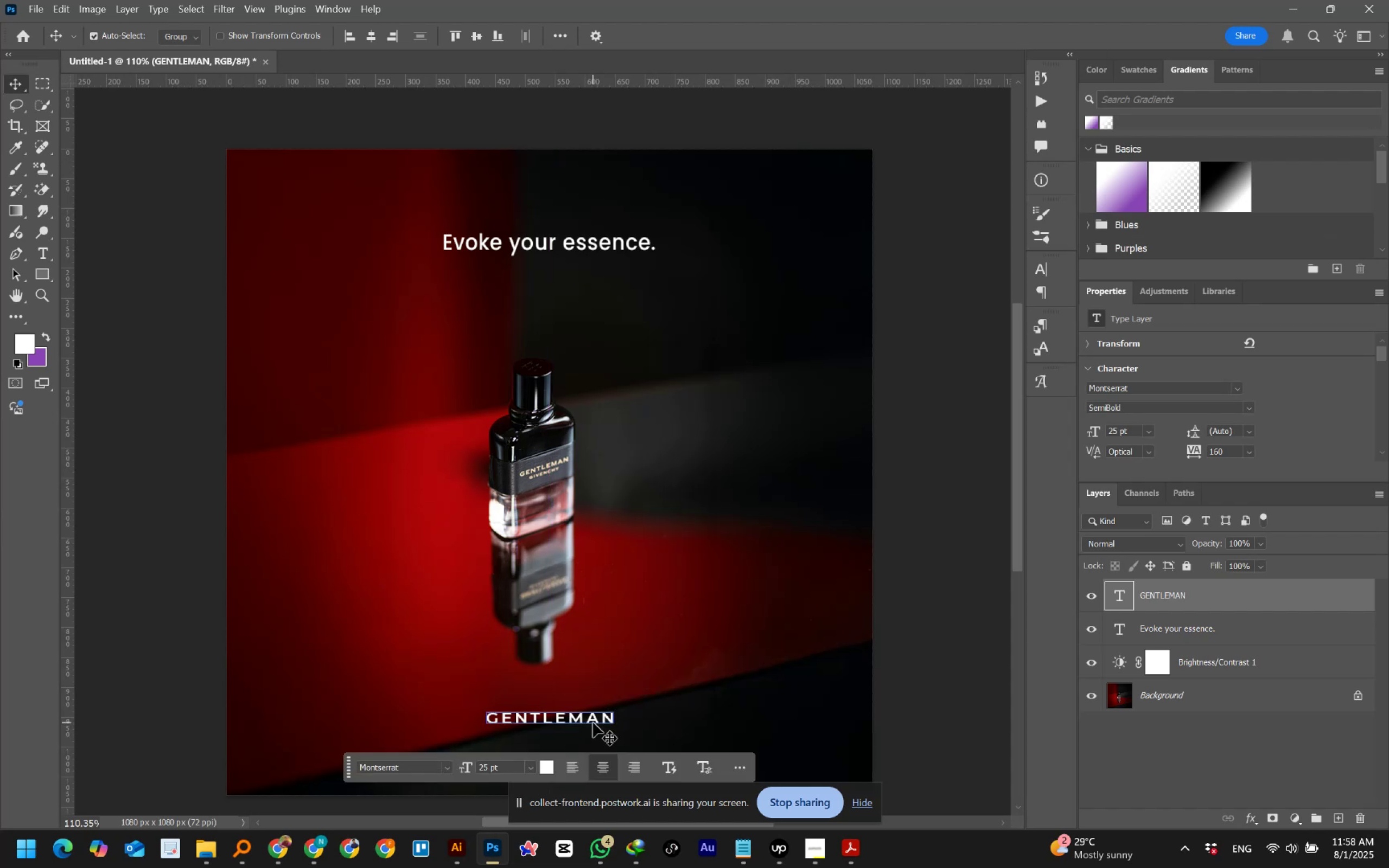 
hold_key(key=ShiftLeft, duration=1.5)
 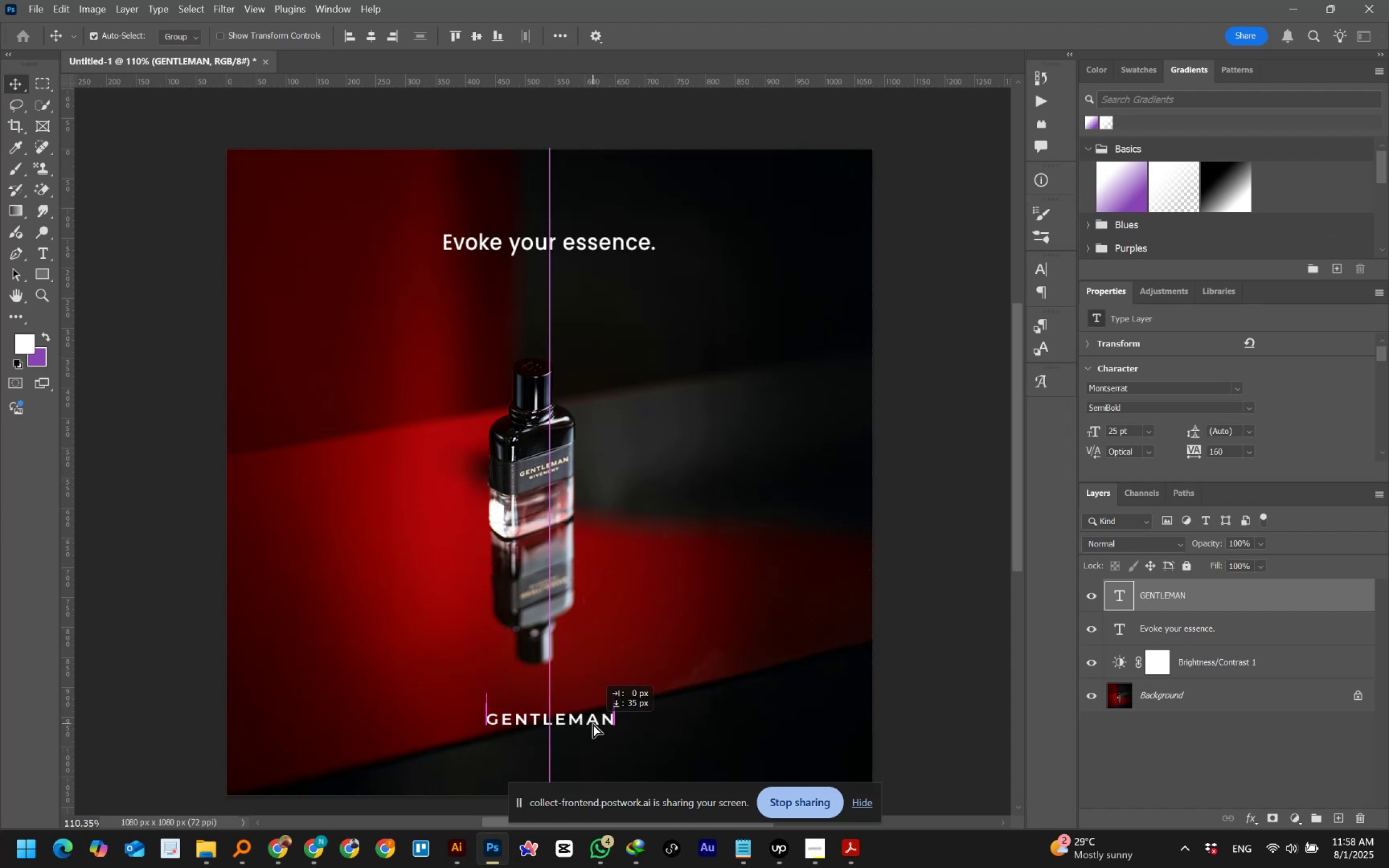 
hold_key(key=ShiftLeft, duration=1.52)
 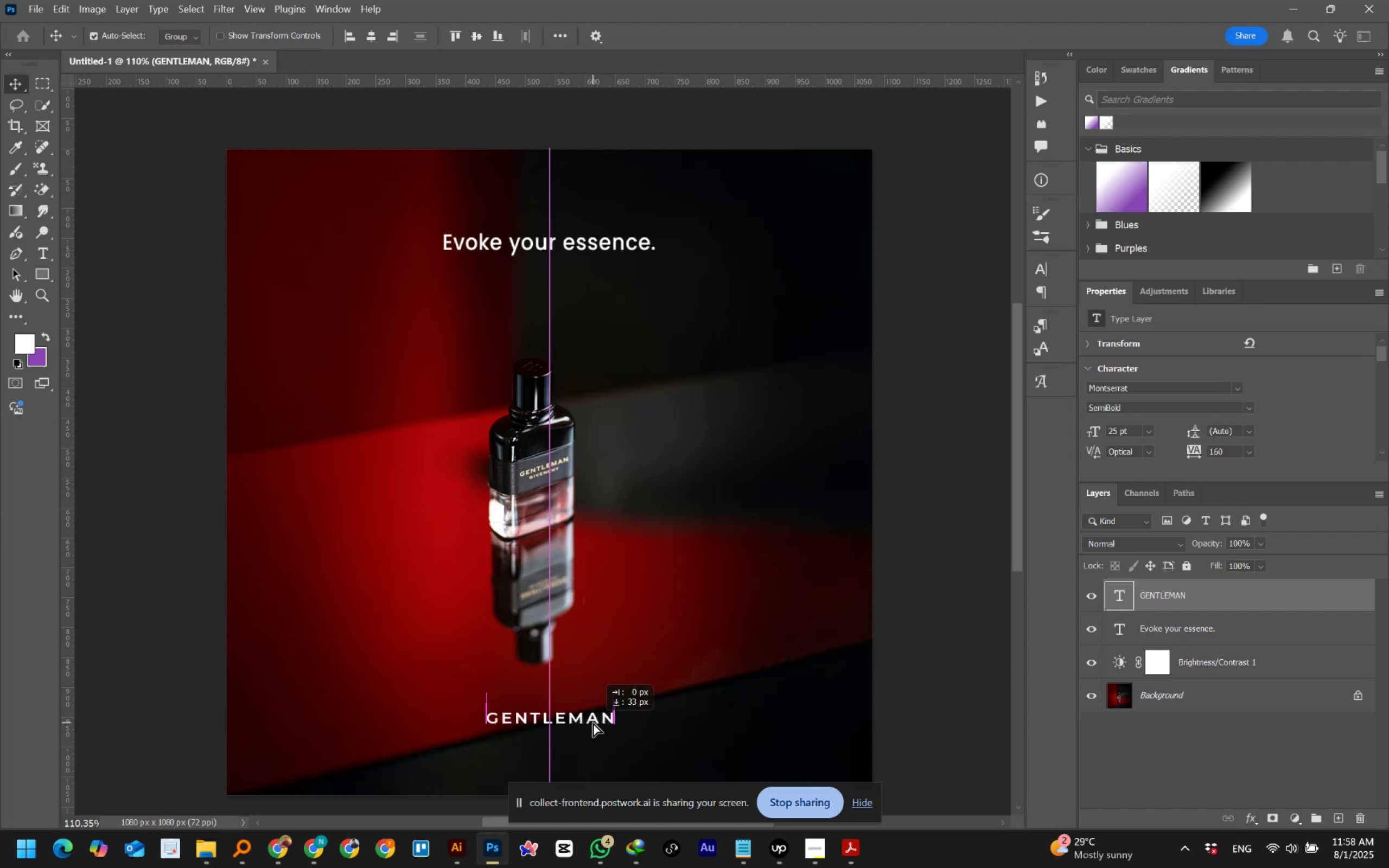 
hold_key(key=ShiftLeft, duration=1.24)
 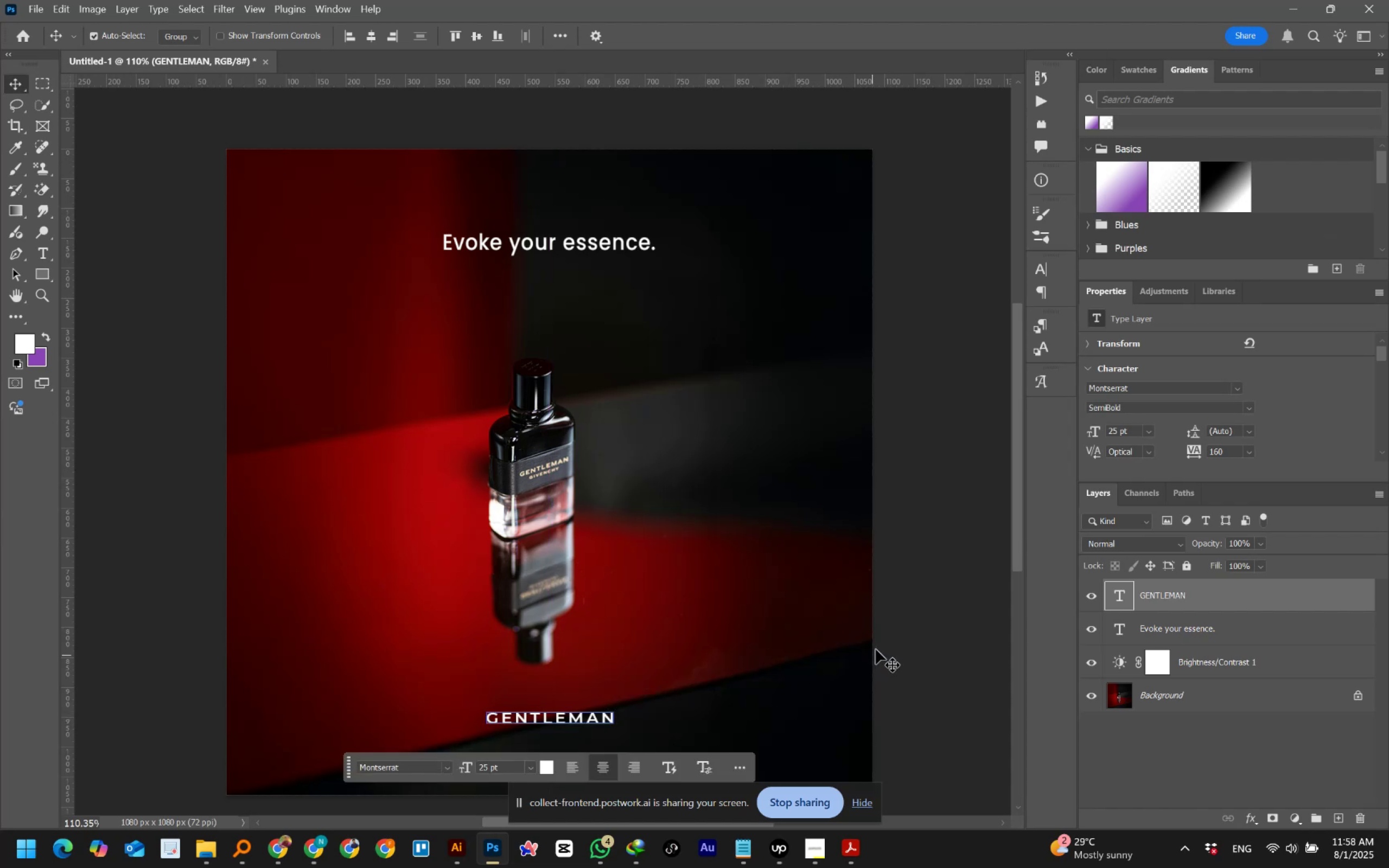 
left_click([887, 645])
 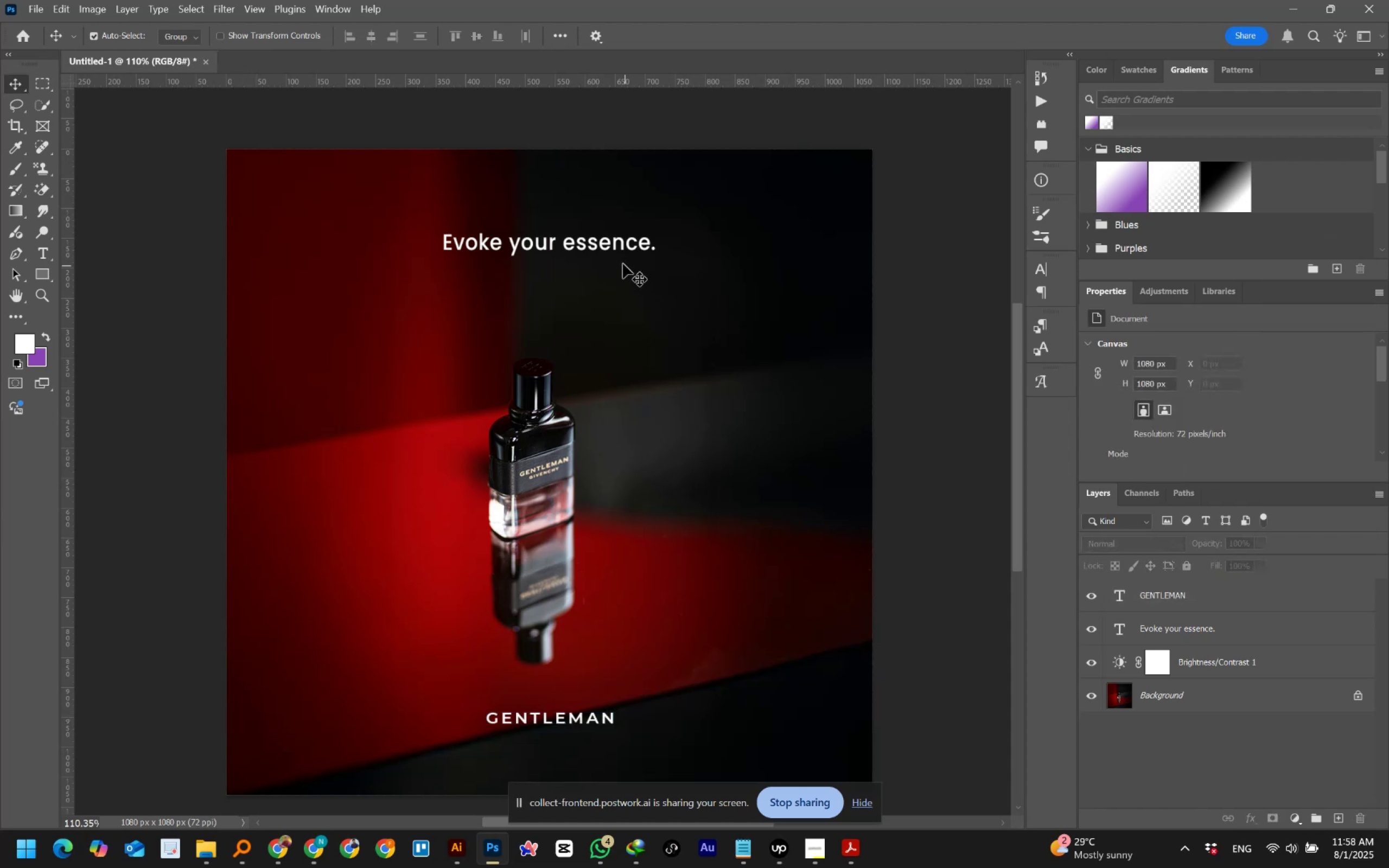 
left_click_drag(start_coordinate=[613, 247], to_coordinate=[455, 269])
 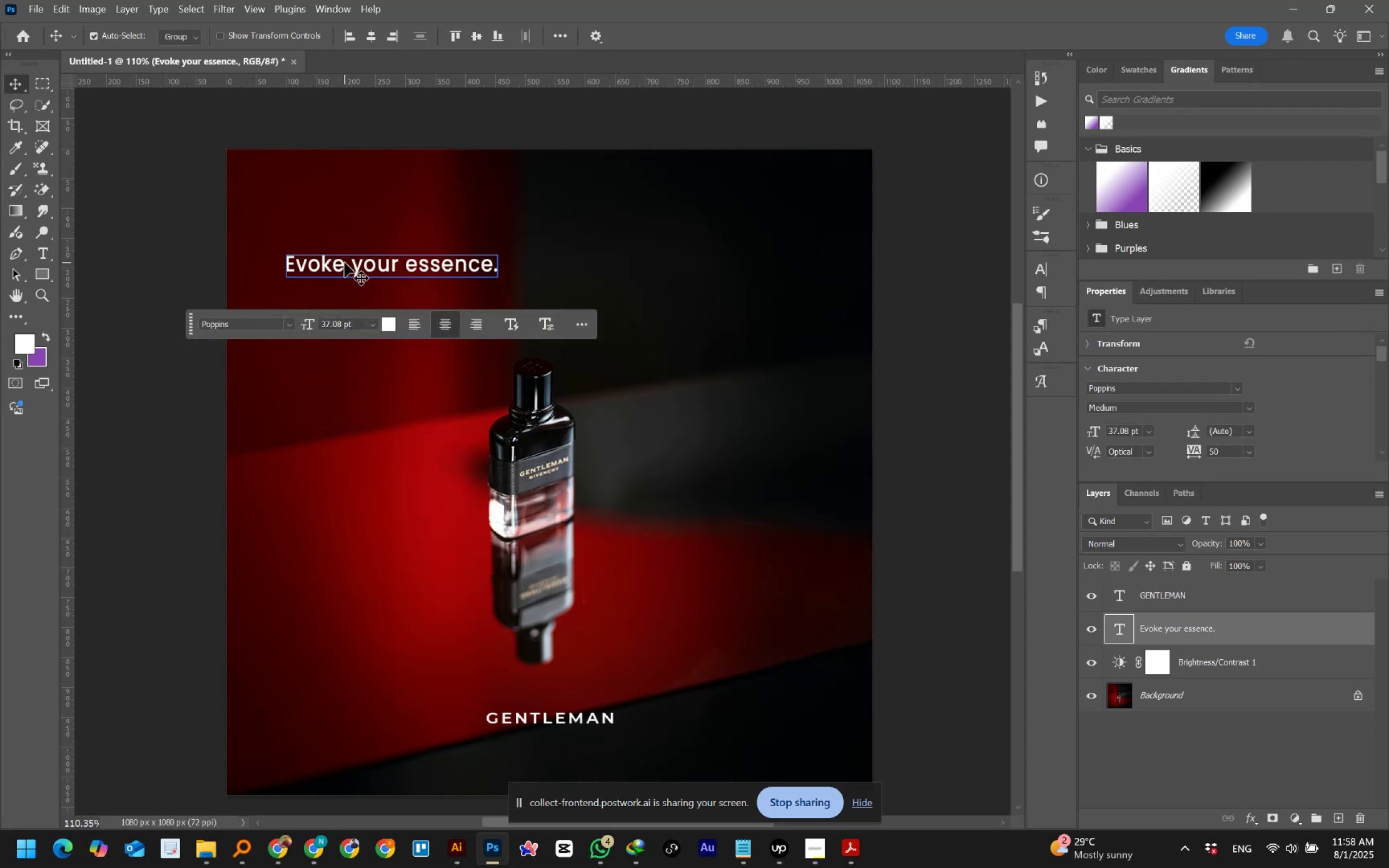 
double_click([345, 263])
 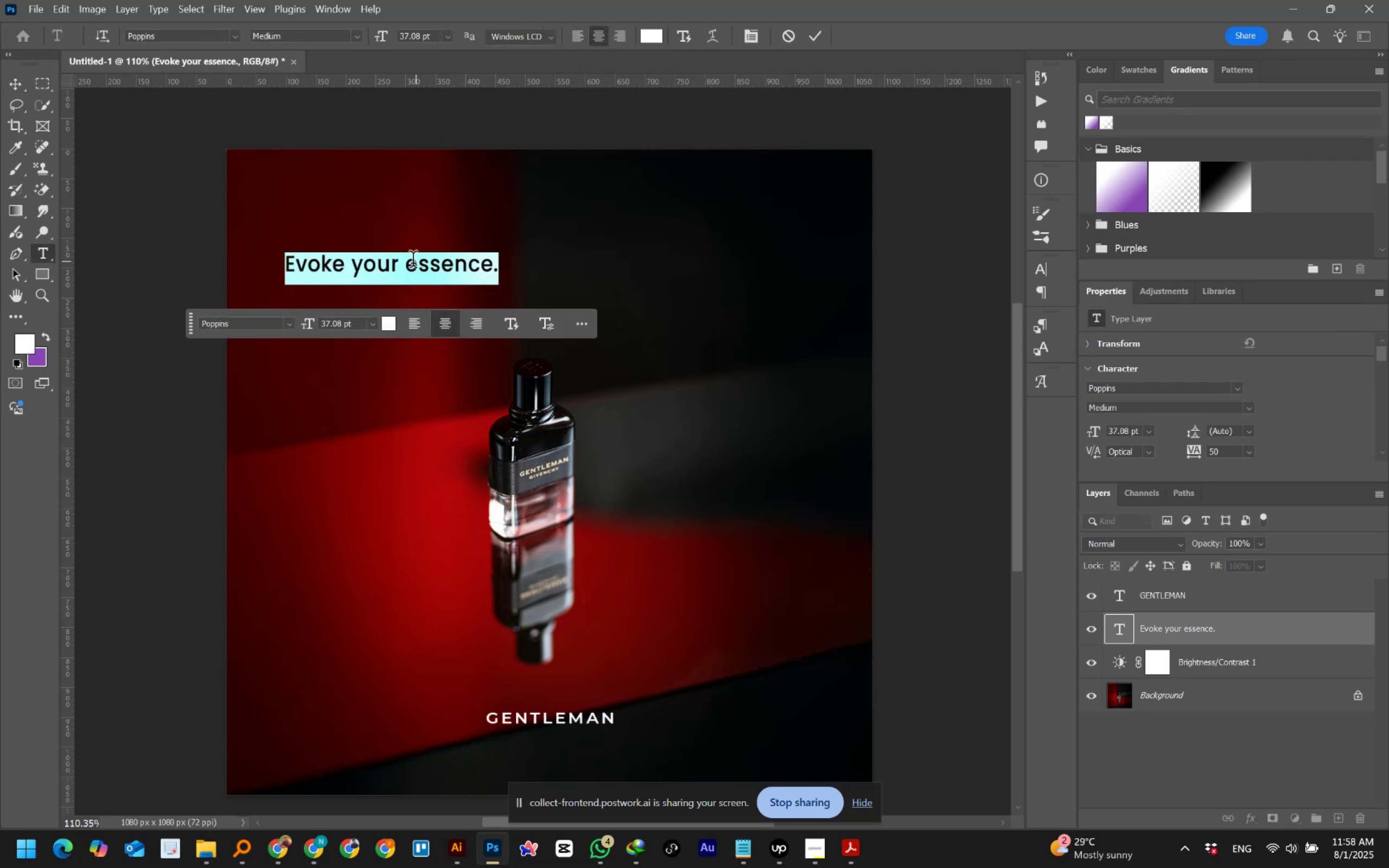 
left_click([411, 263])
 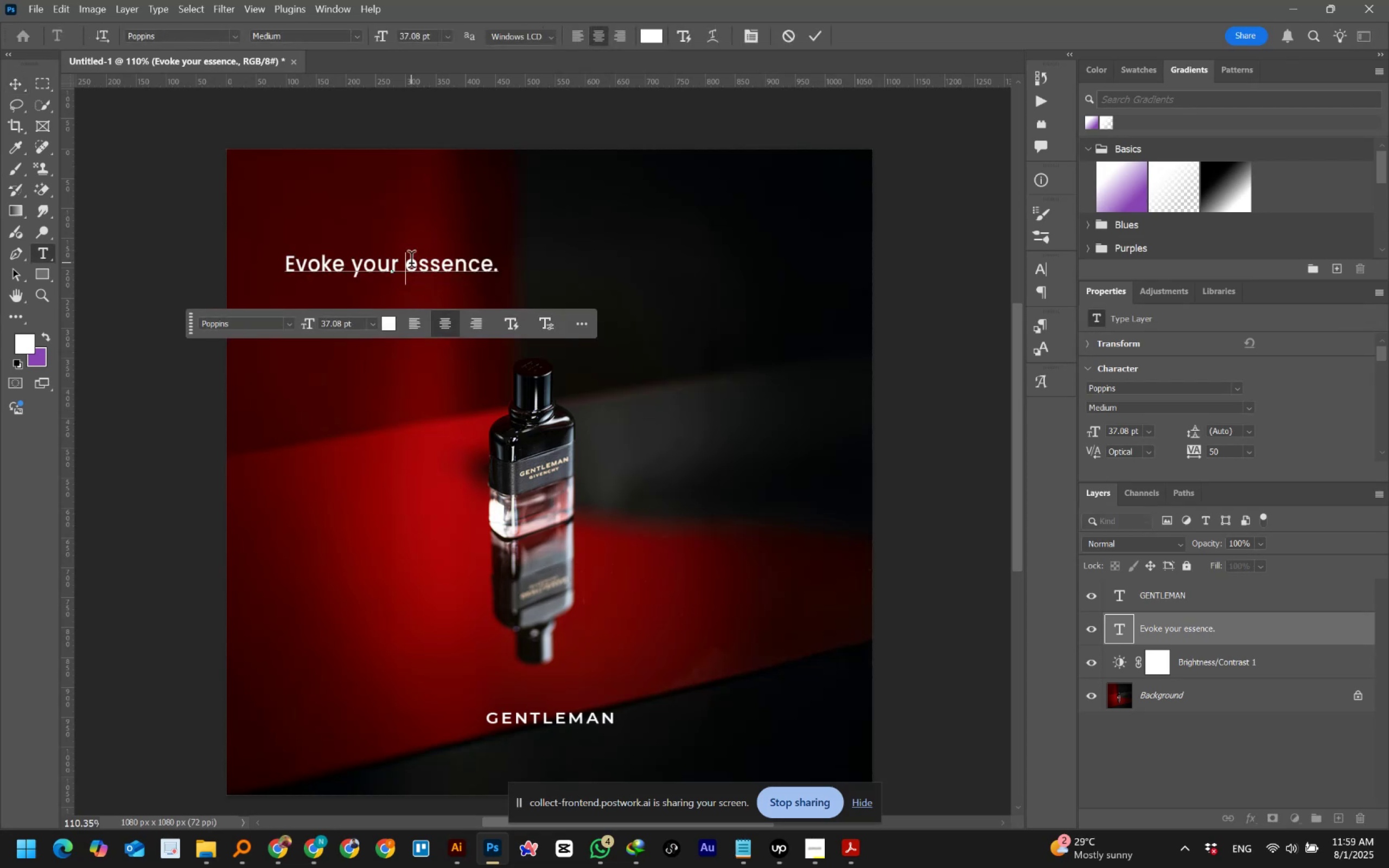 
key(Enter)
 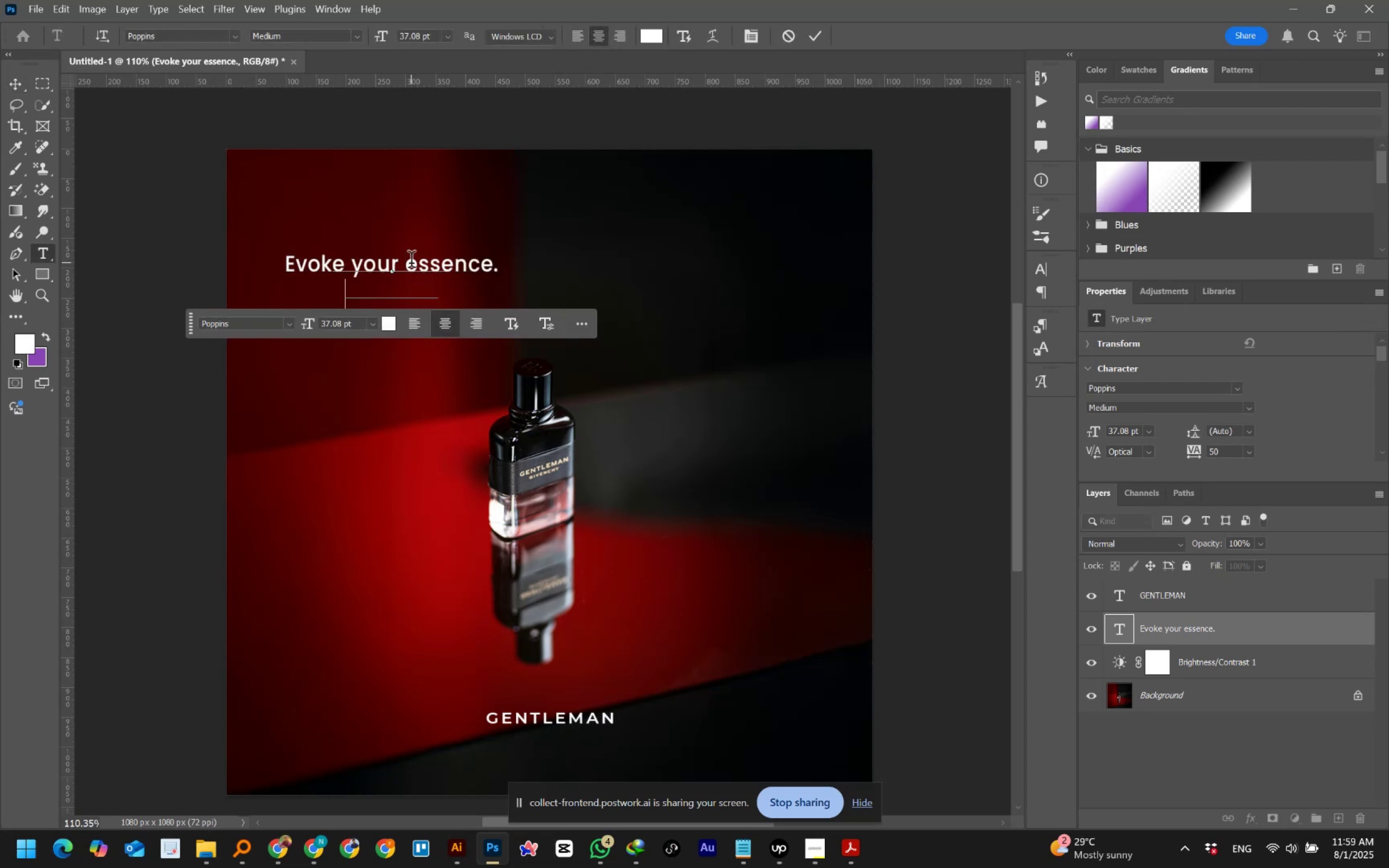 
key(Control+A)
 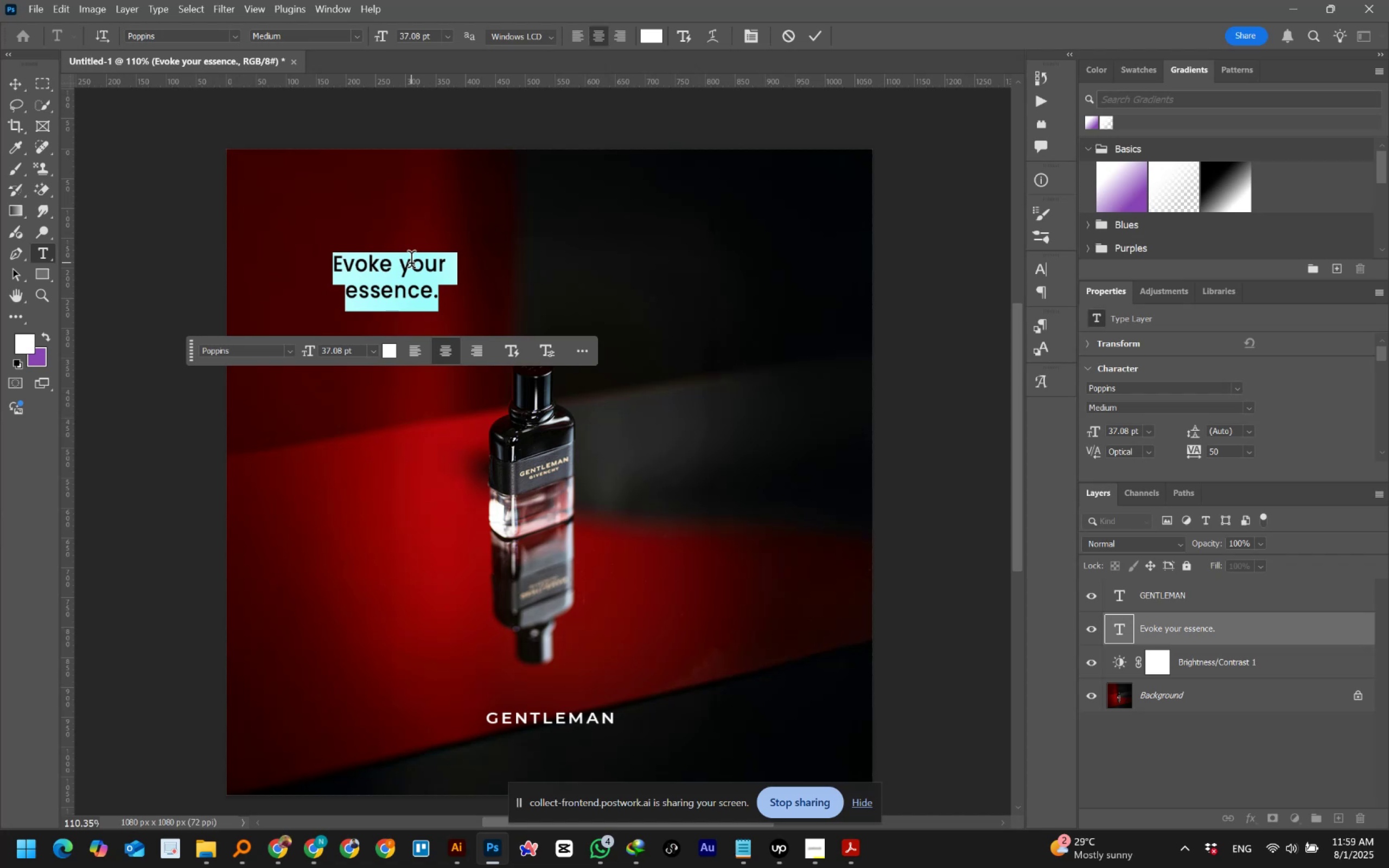 
wait(5.95)
 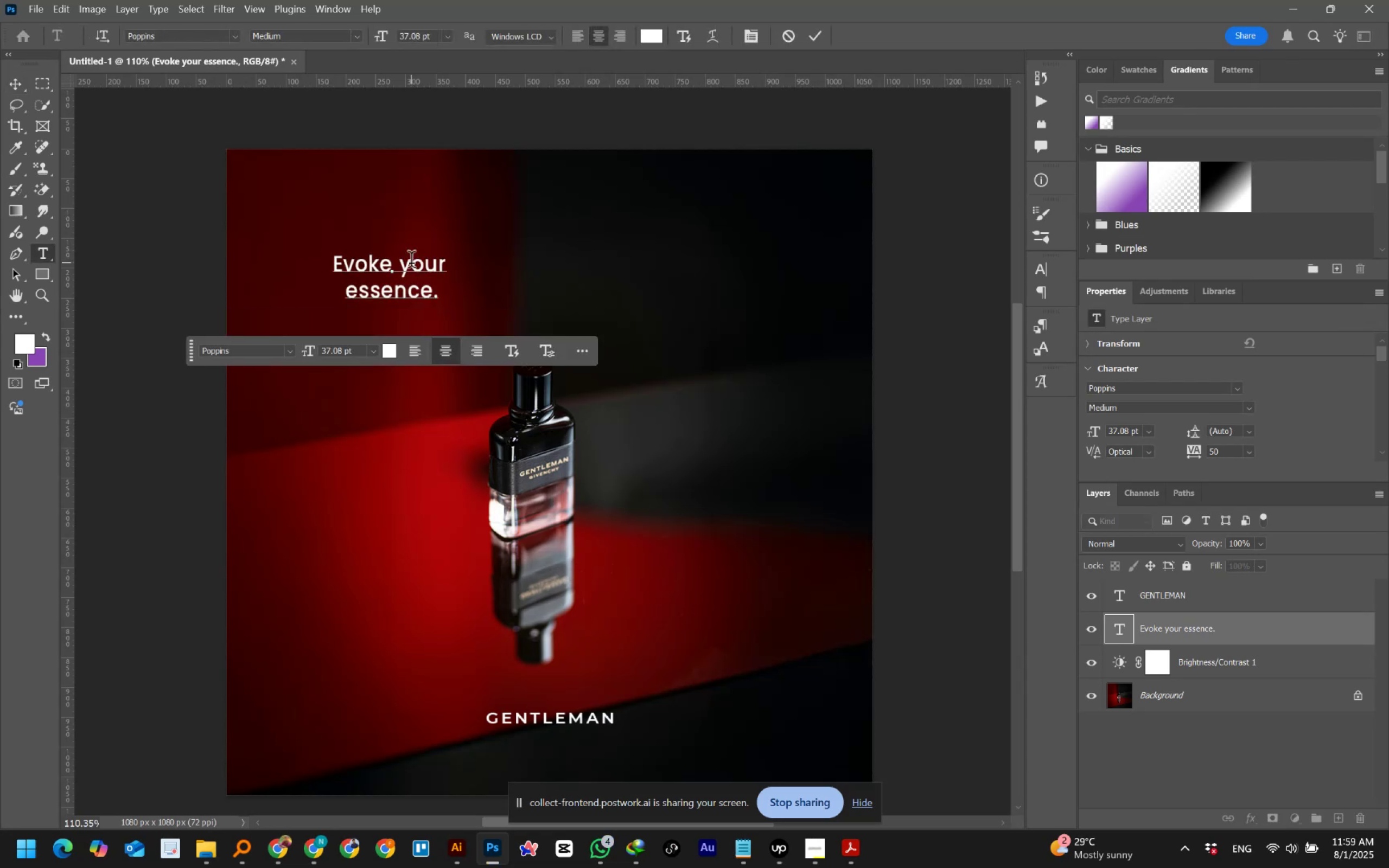 
left_click([572, 33])
 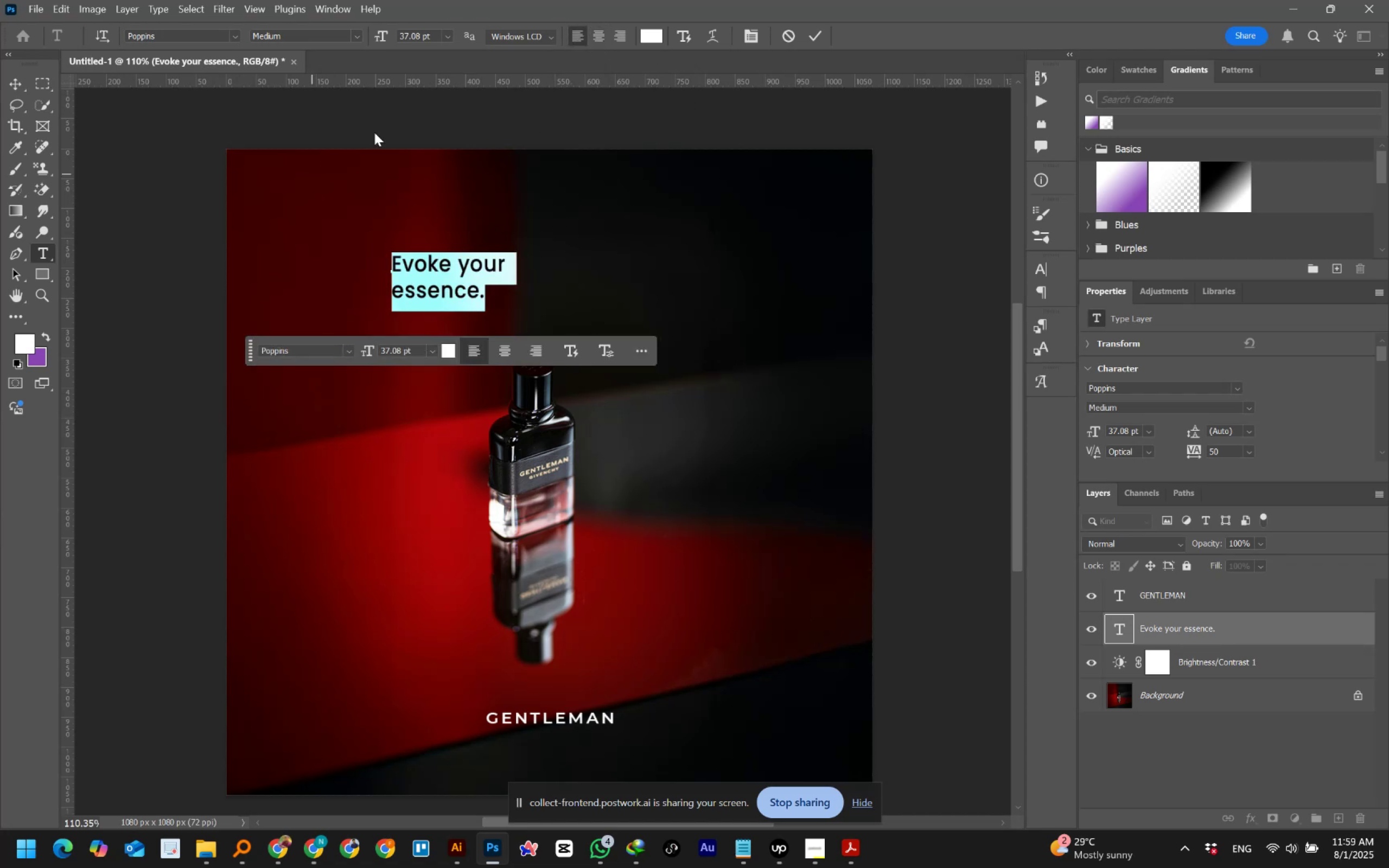 
left_click([419, 33])
 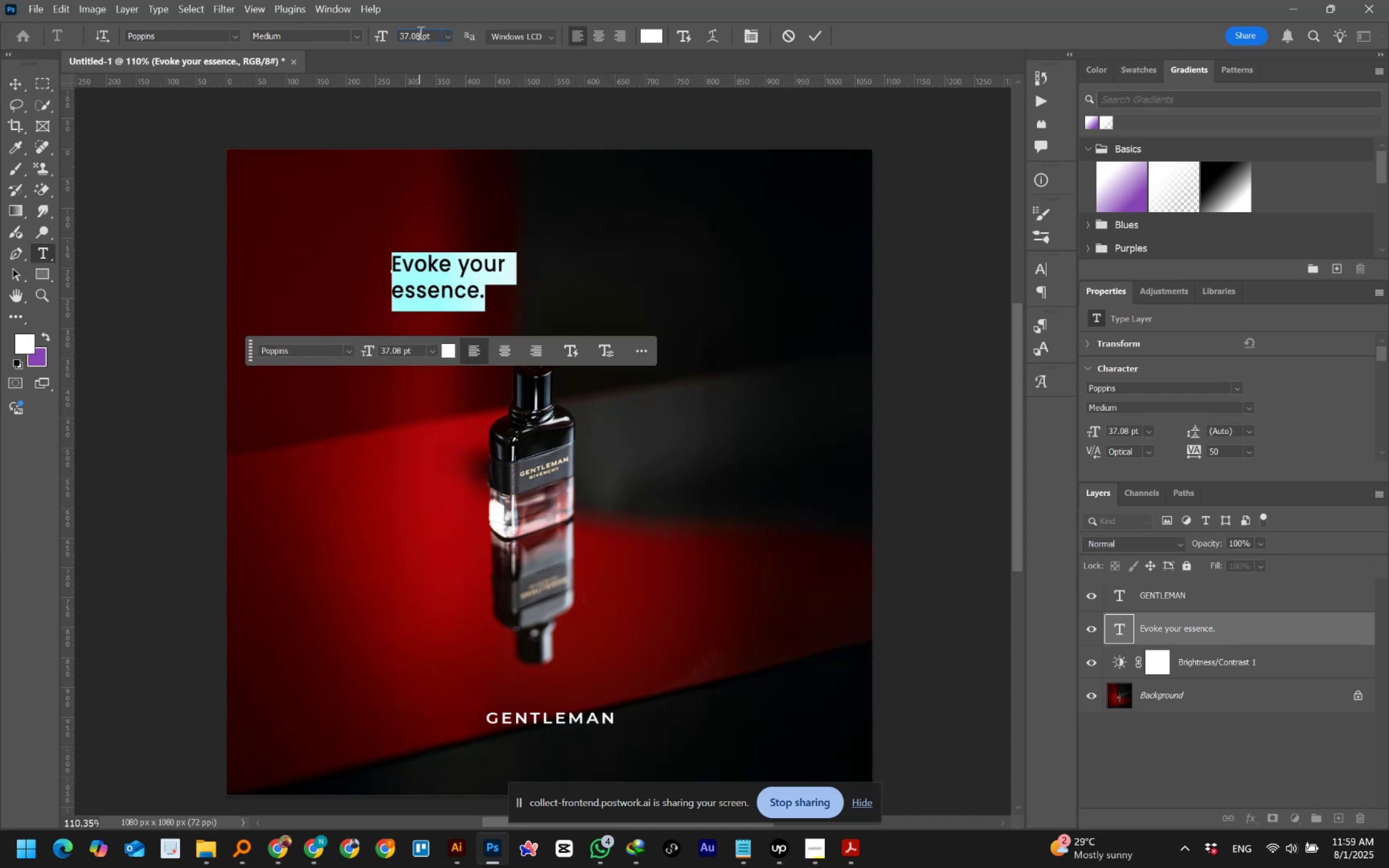 
hold_key(key=ShiftLeft, duration=1.05)
scroll: coordinate [419, 33], scroll_direction: up, amount: 1.0
 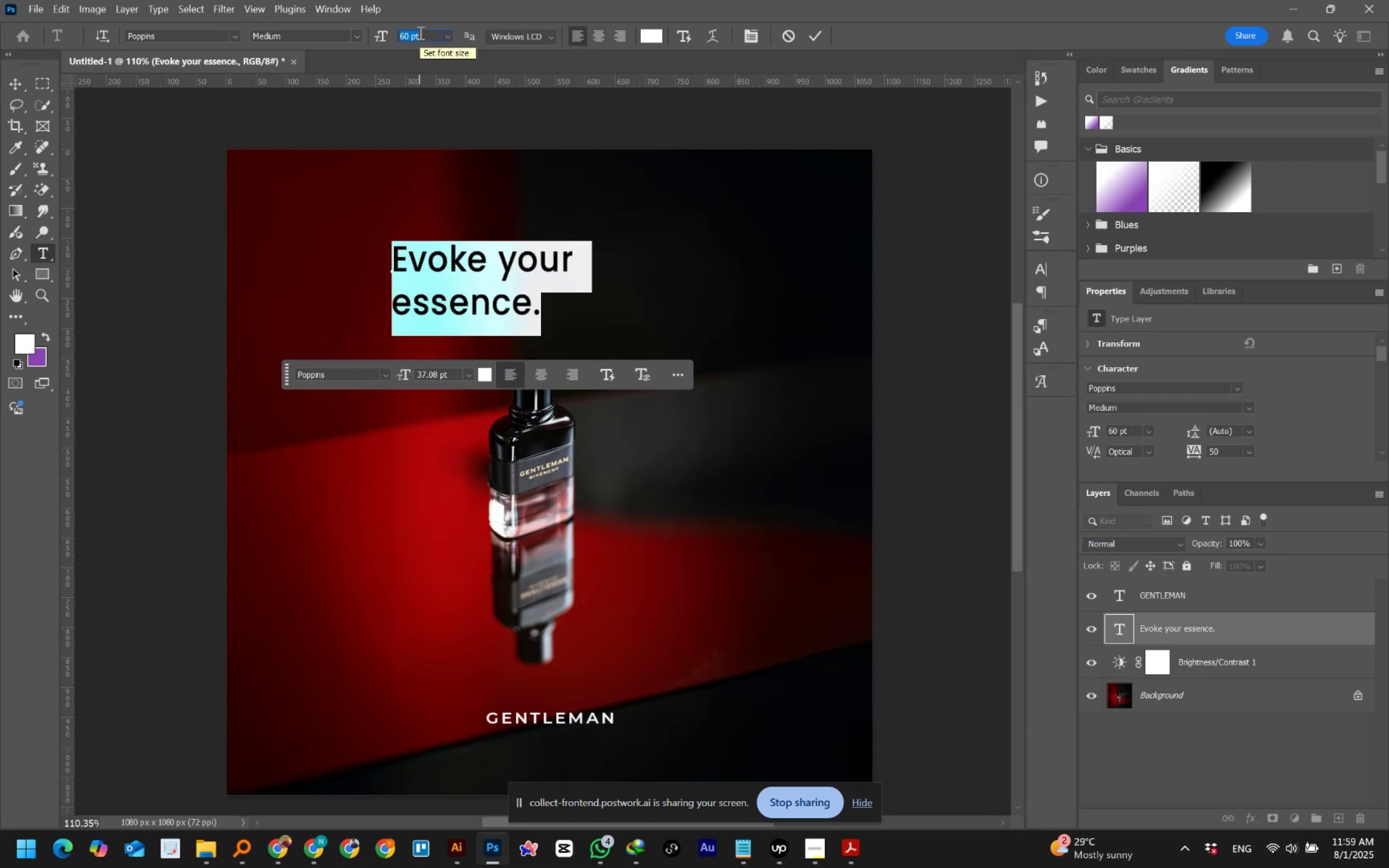 
hold_key(key=ShiftLeft, duration=1.08)
 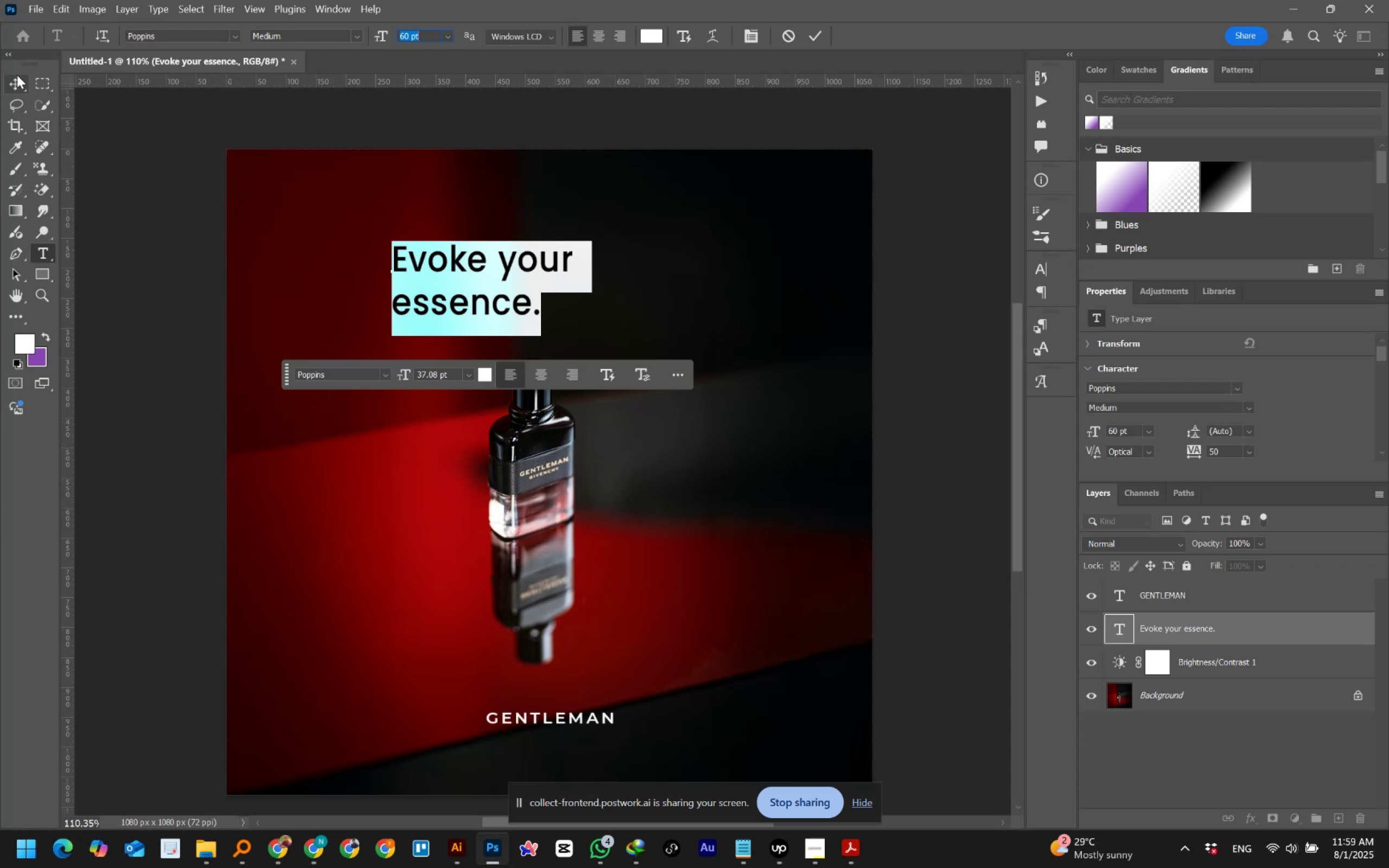 
left_click([17, 76])
 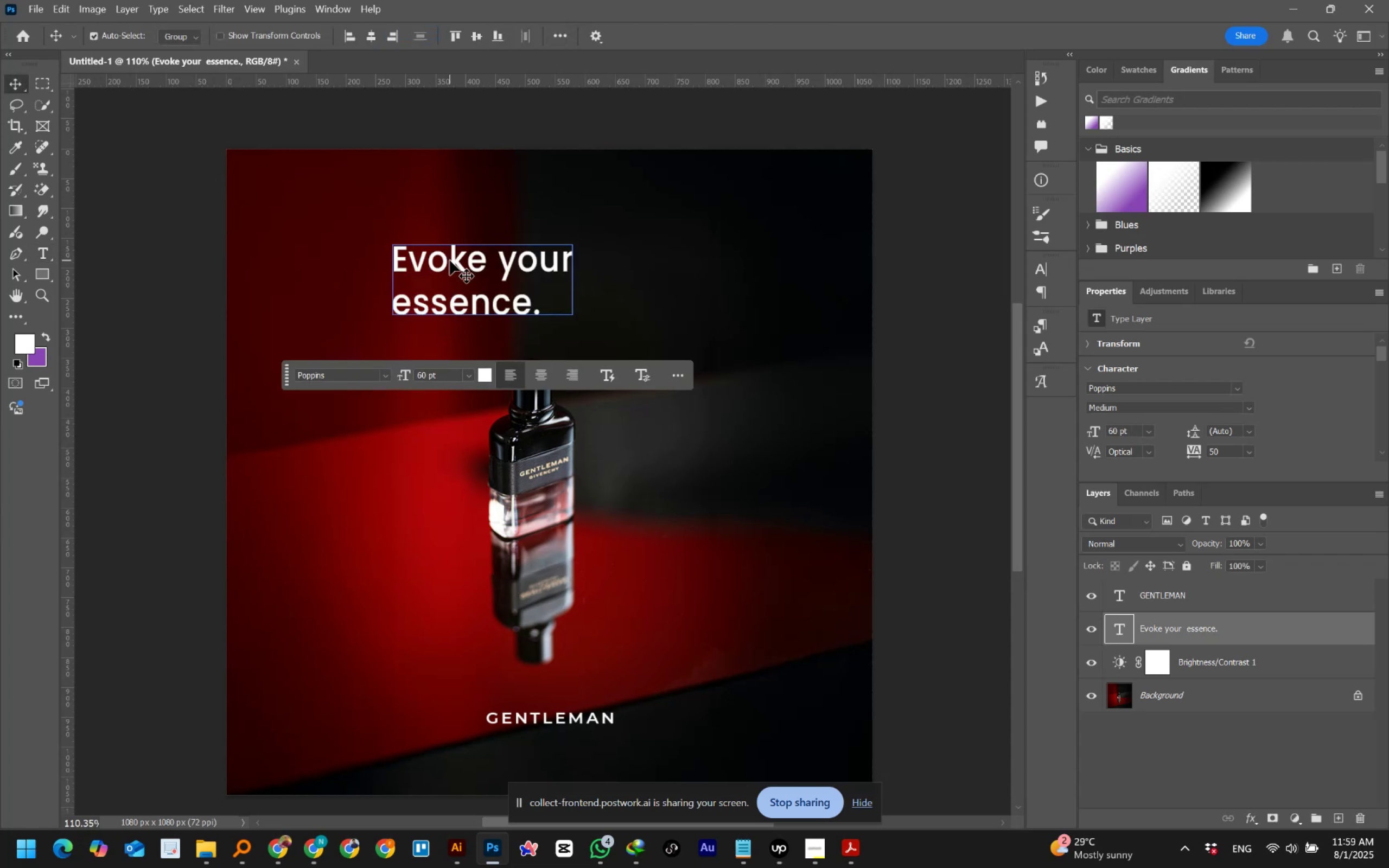 
left_click_drag(start_coordinate=[448, 260], to_coordinate=[339, 298])
 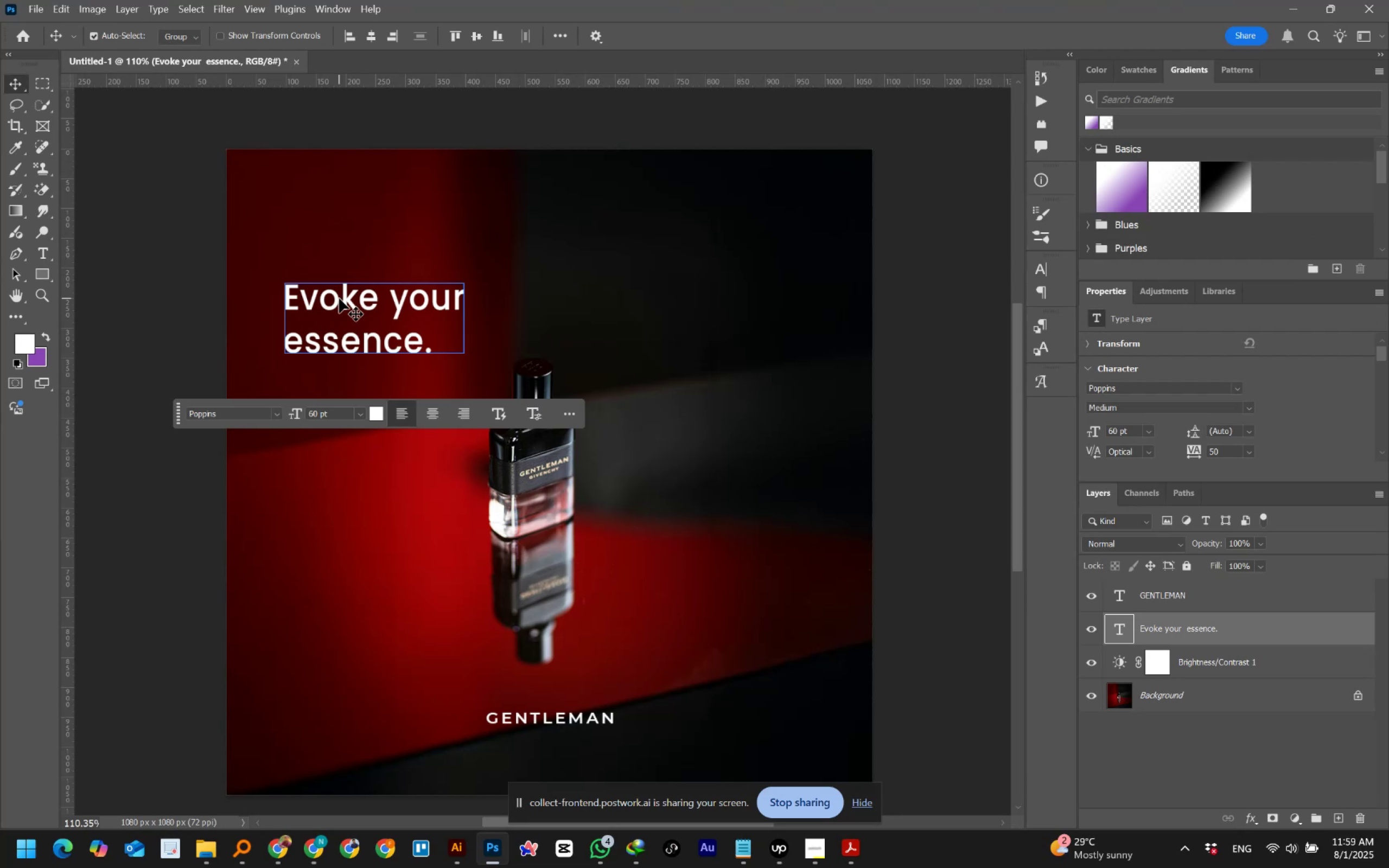 
wait(36.74)
 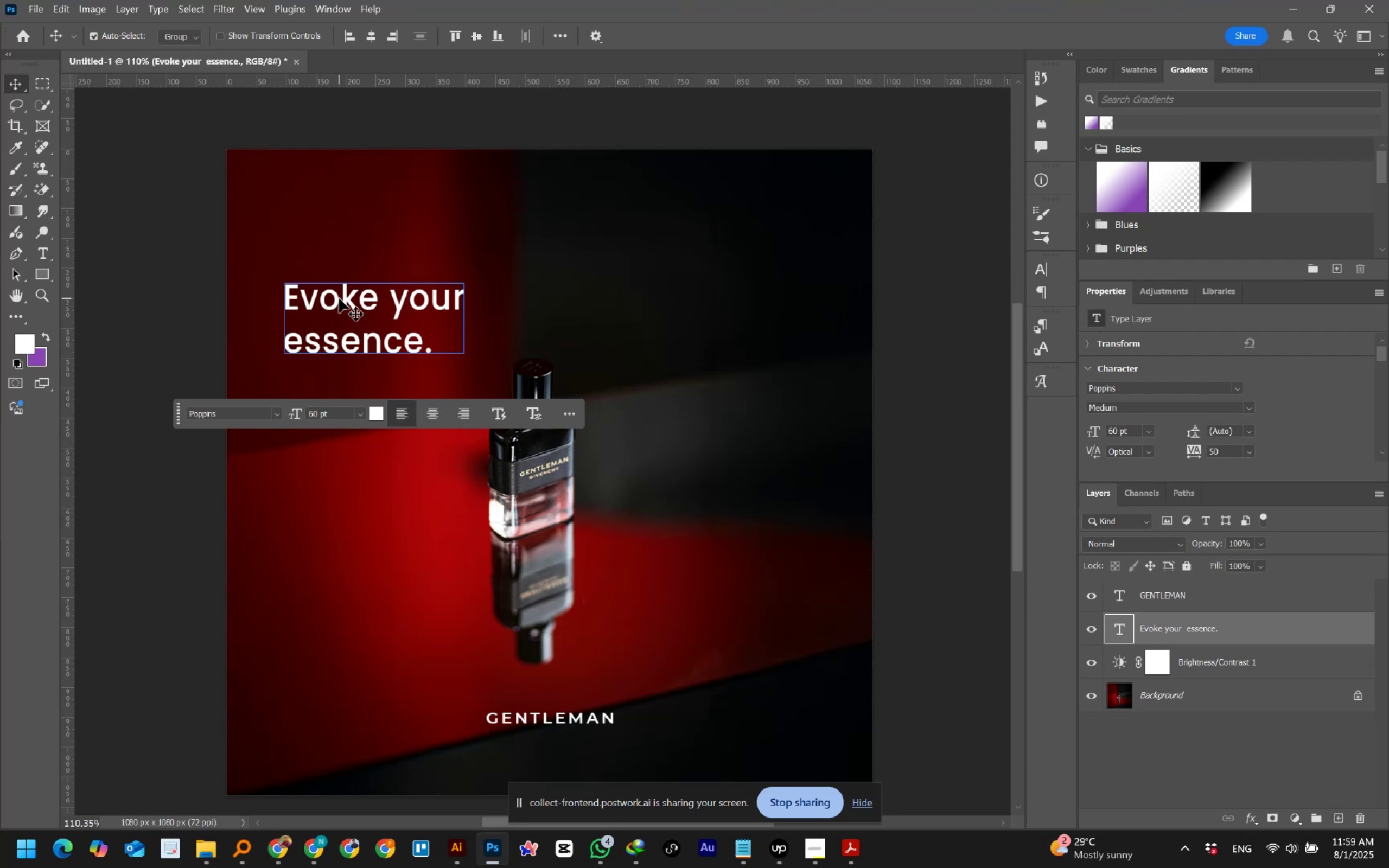 
double_click([347, 310])
 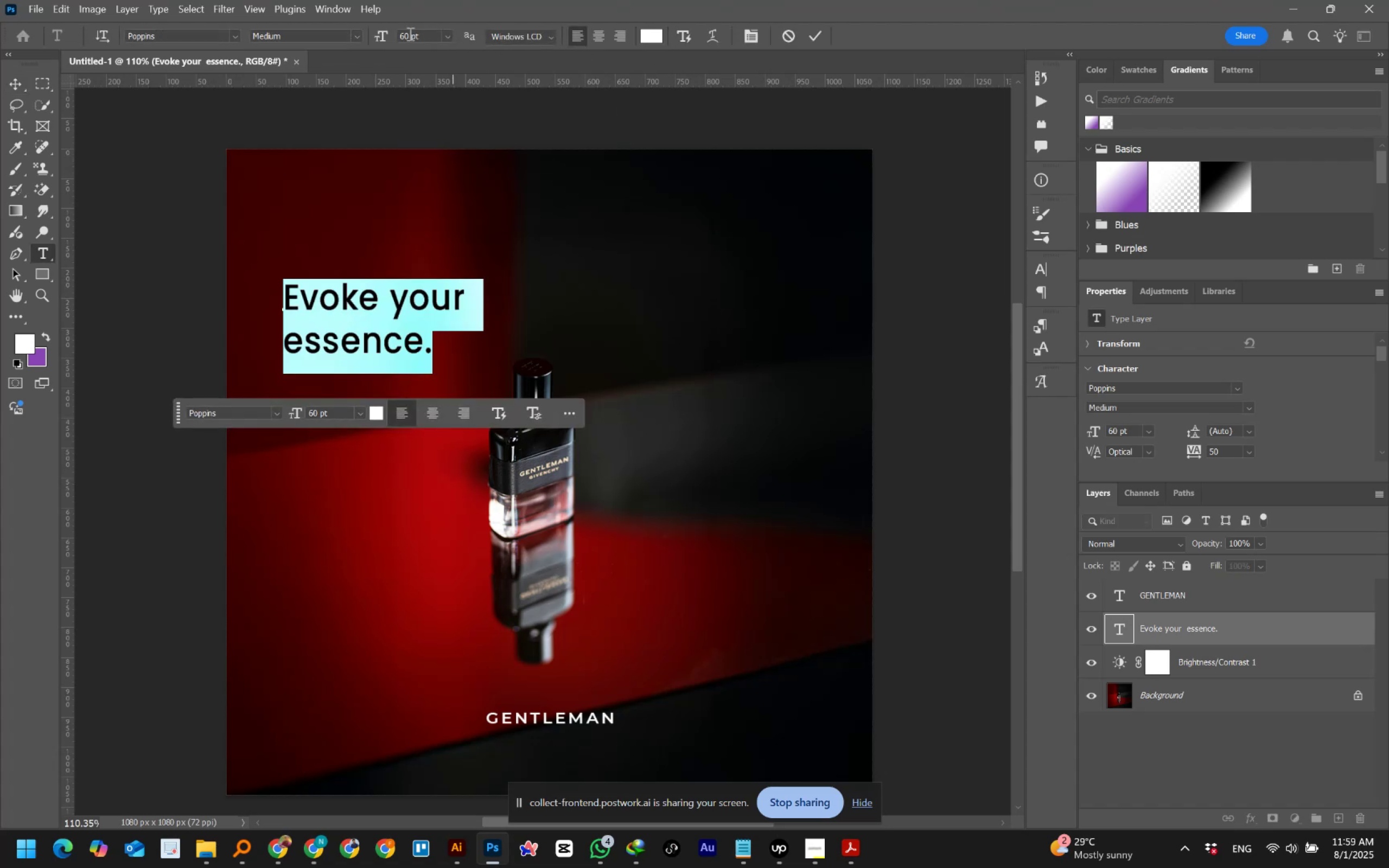 
left_click([356, 34])
 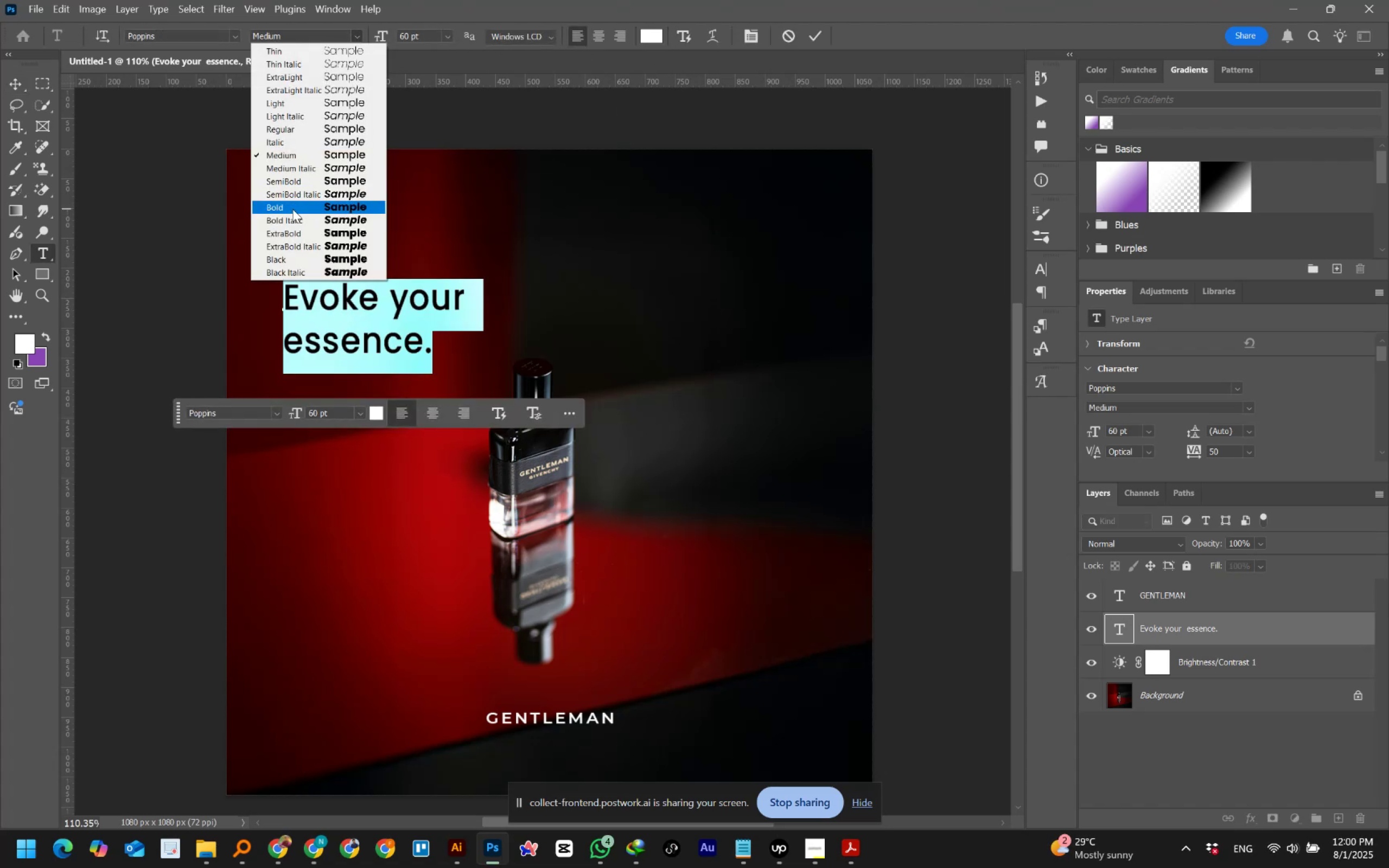 
wait(5.4)
 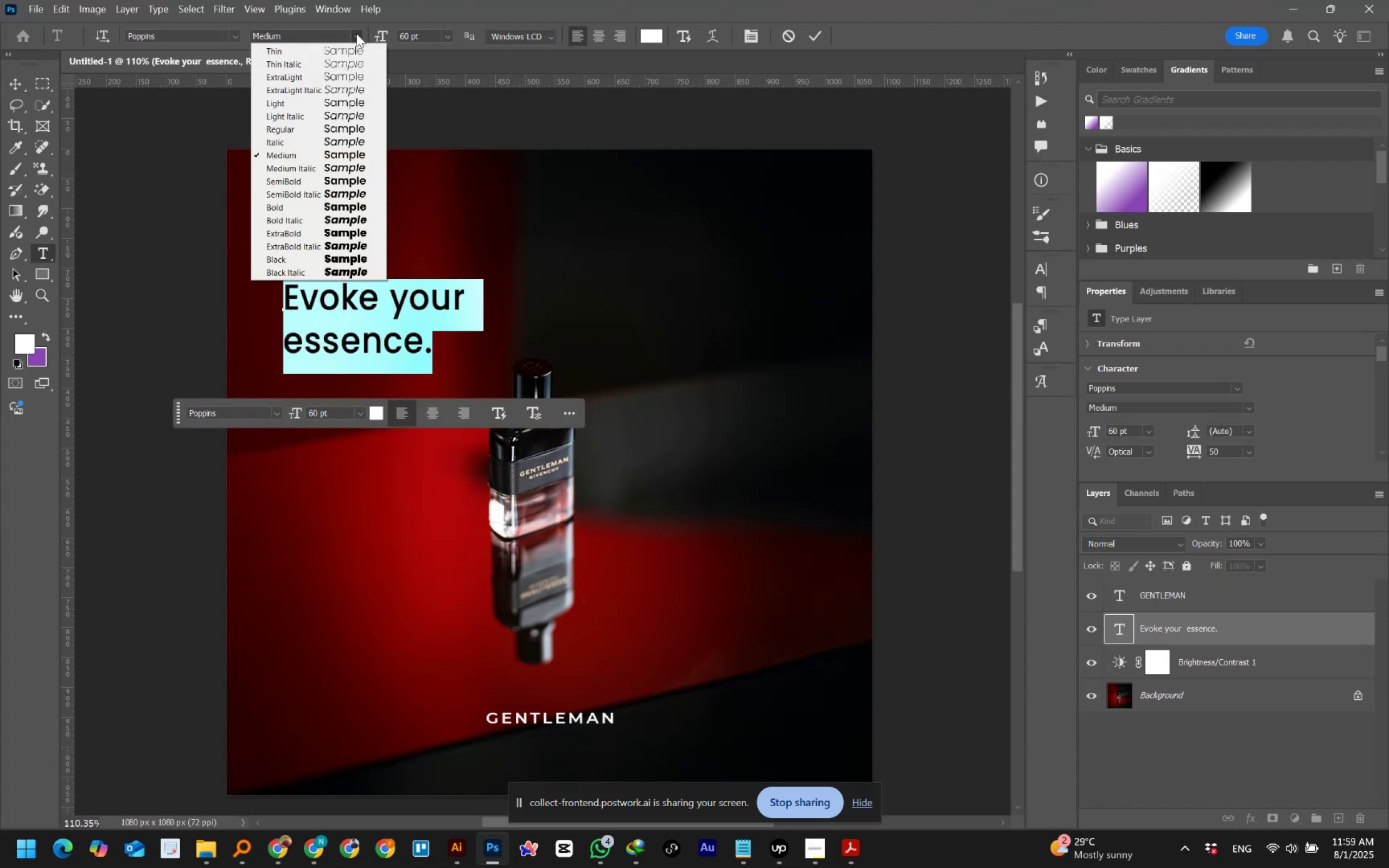 
left_click([292, 209])
 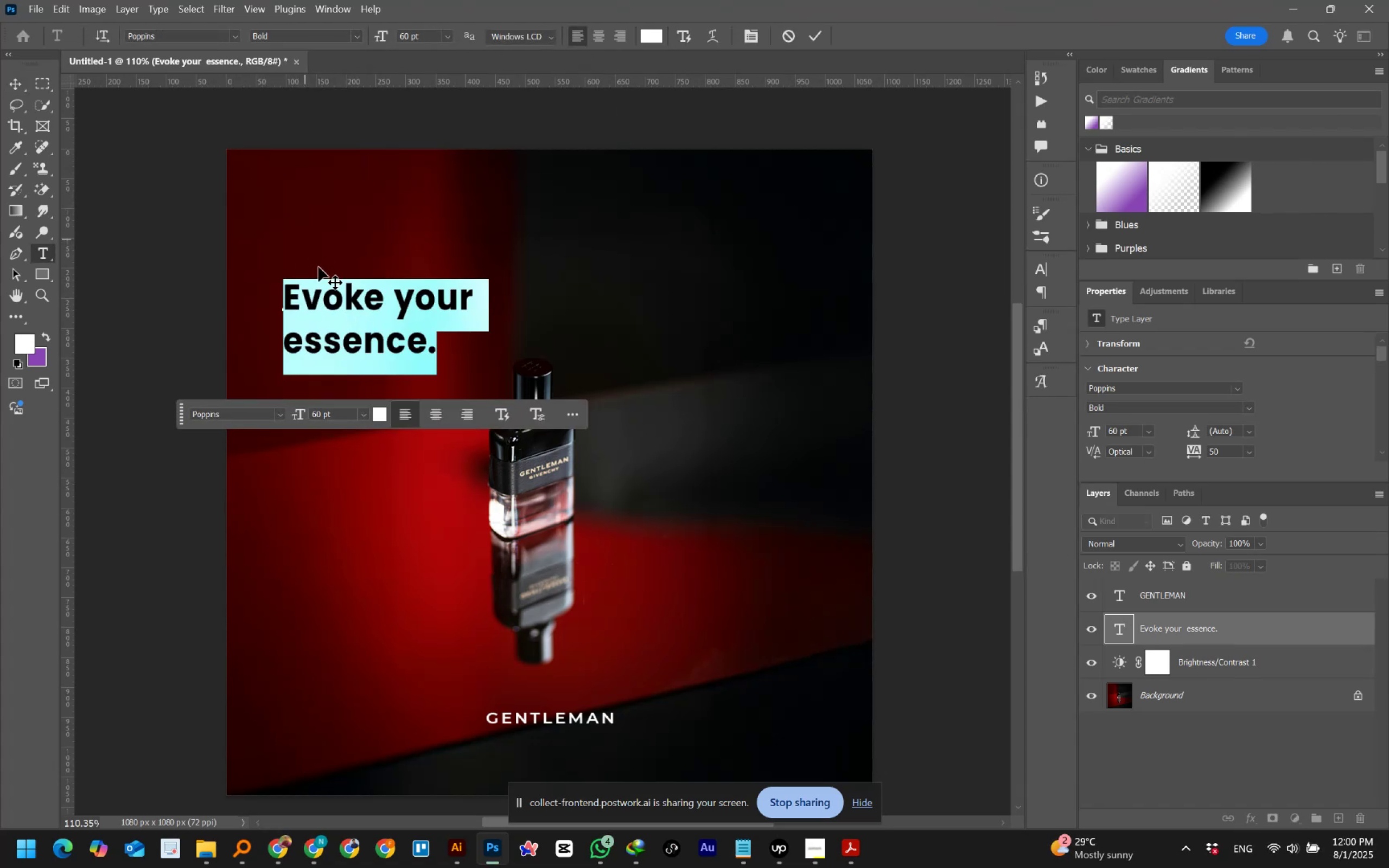 
left_click([332, 291])
 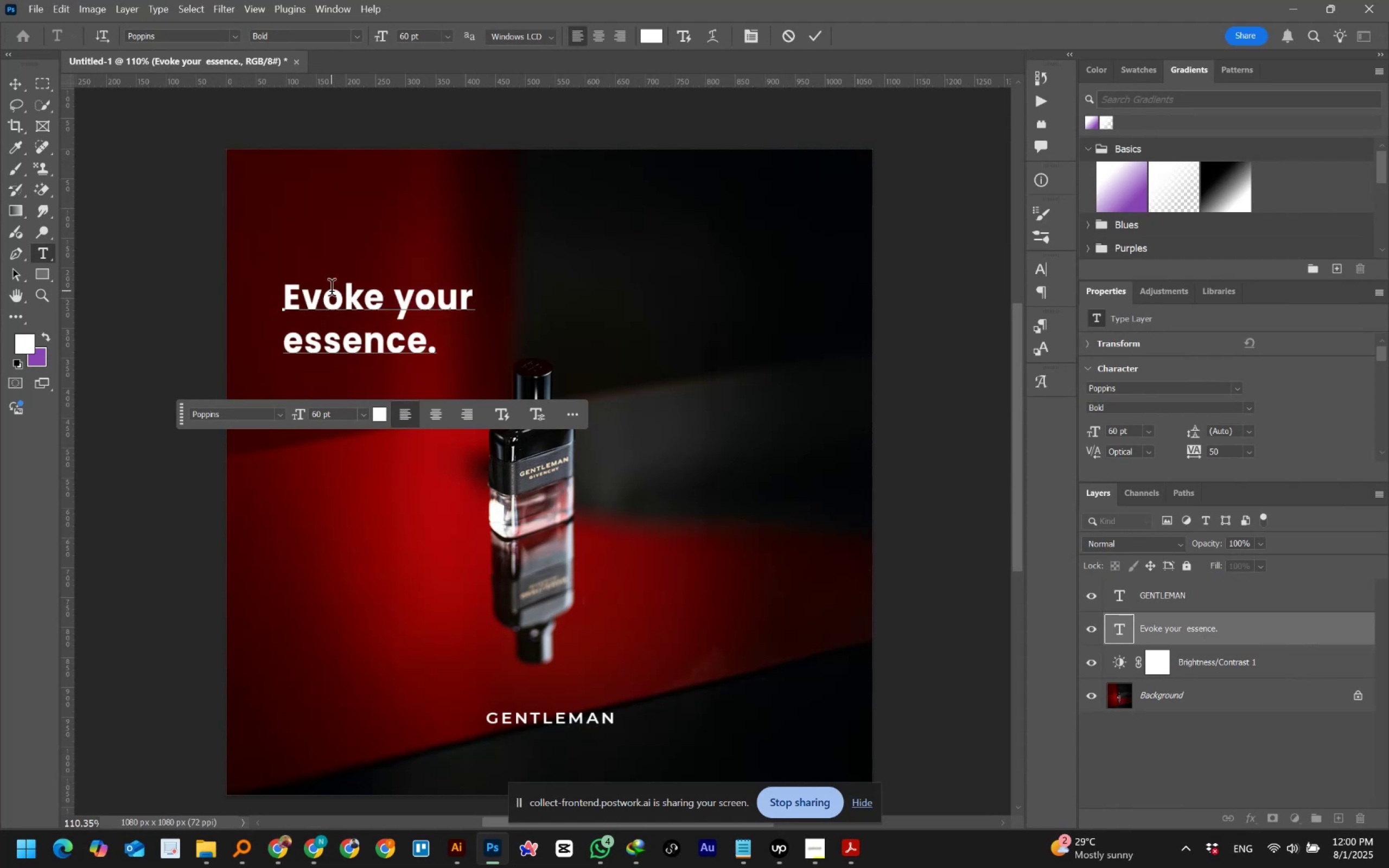 
key(Control+A)
 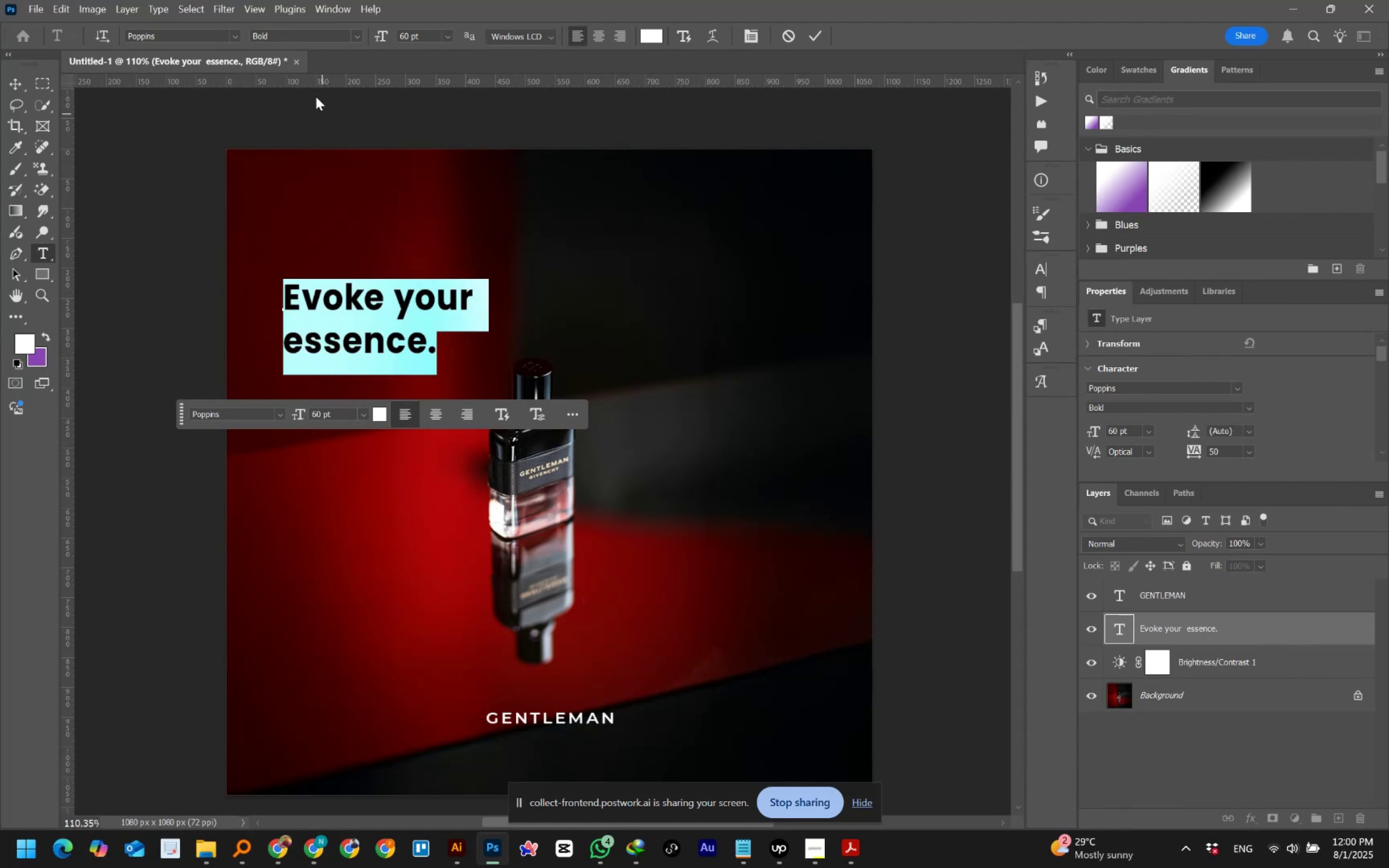 
left_click([221, 36])
 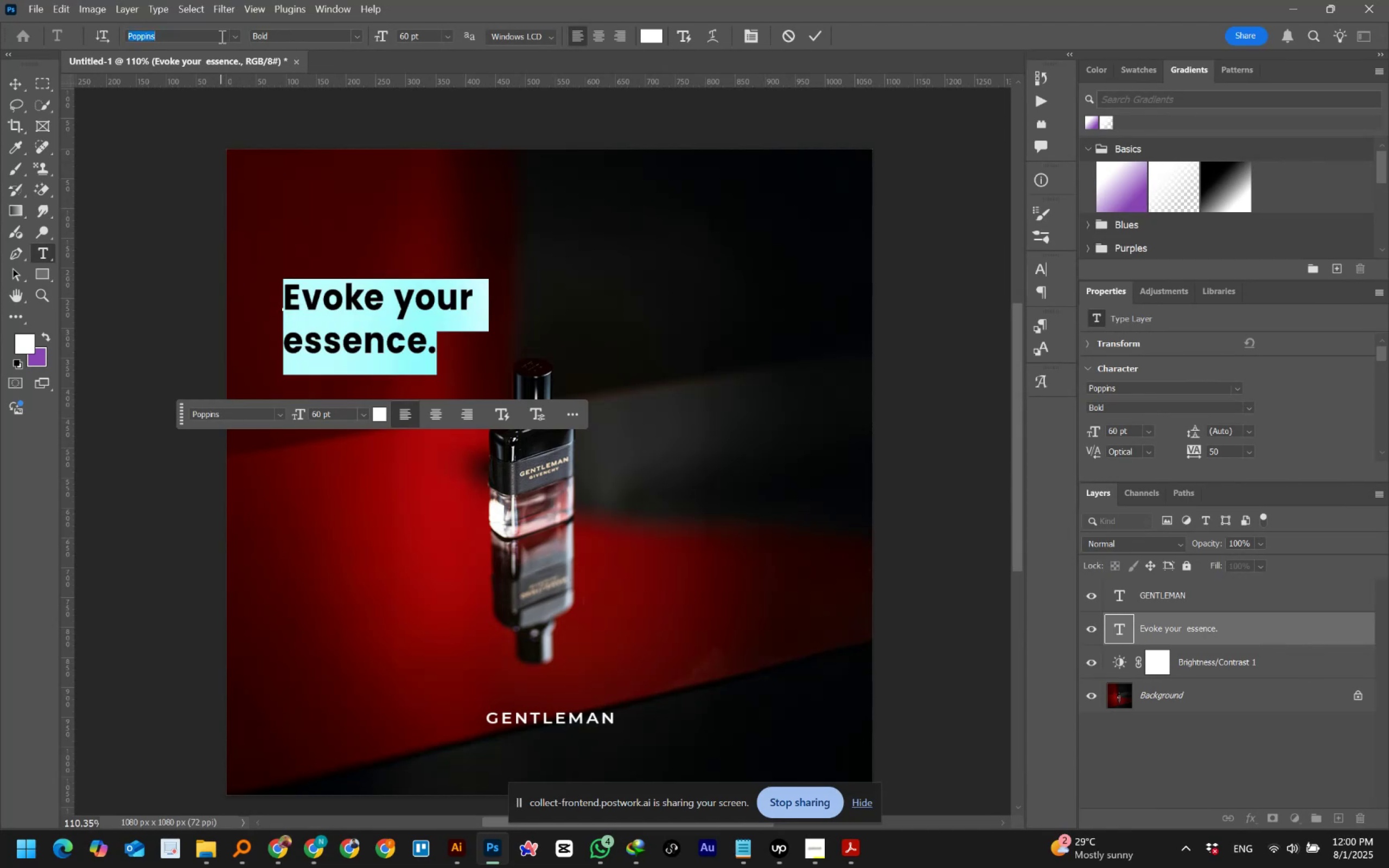 
type(montse)
 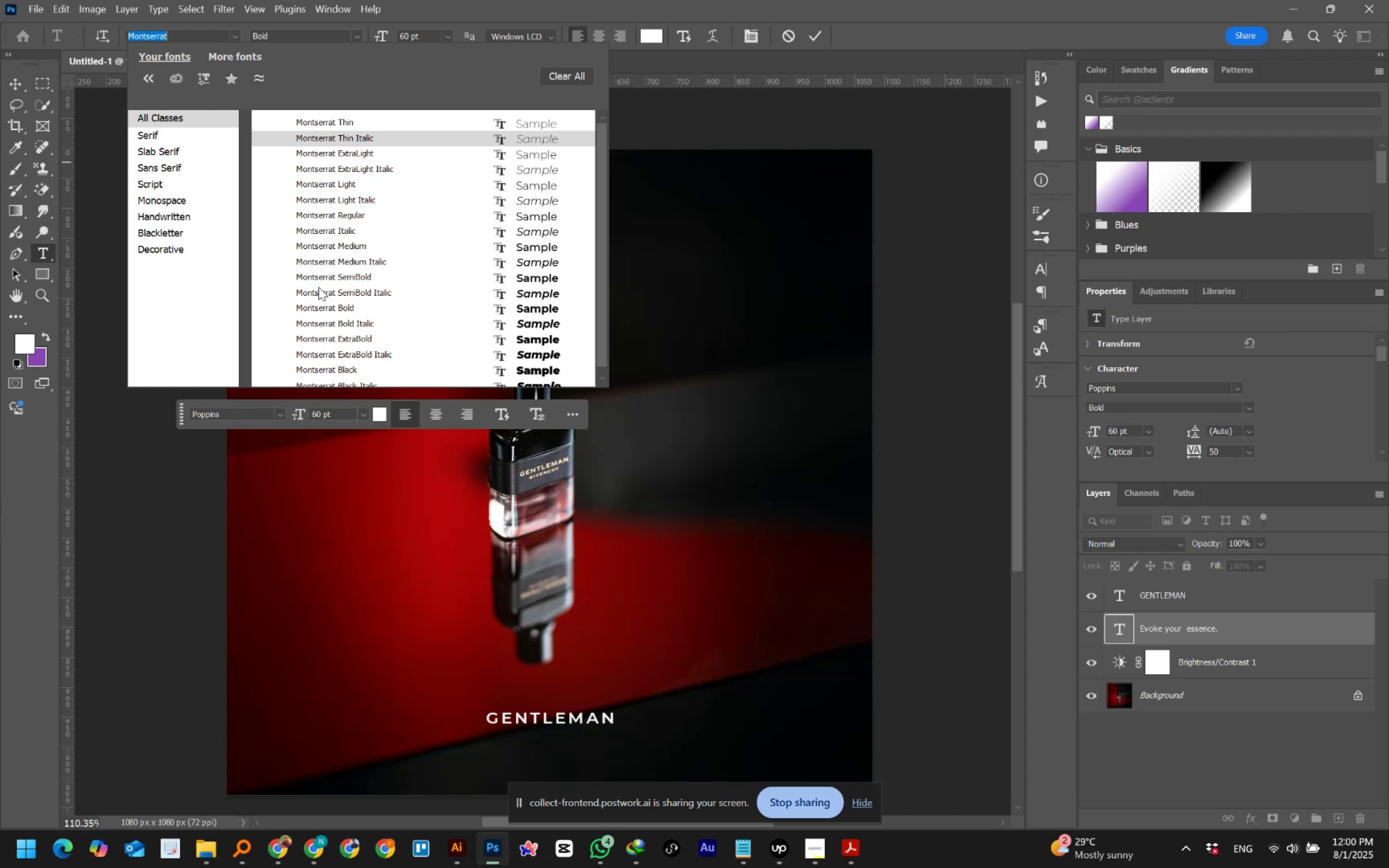 
left_click([322, 310])
 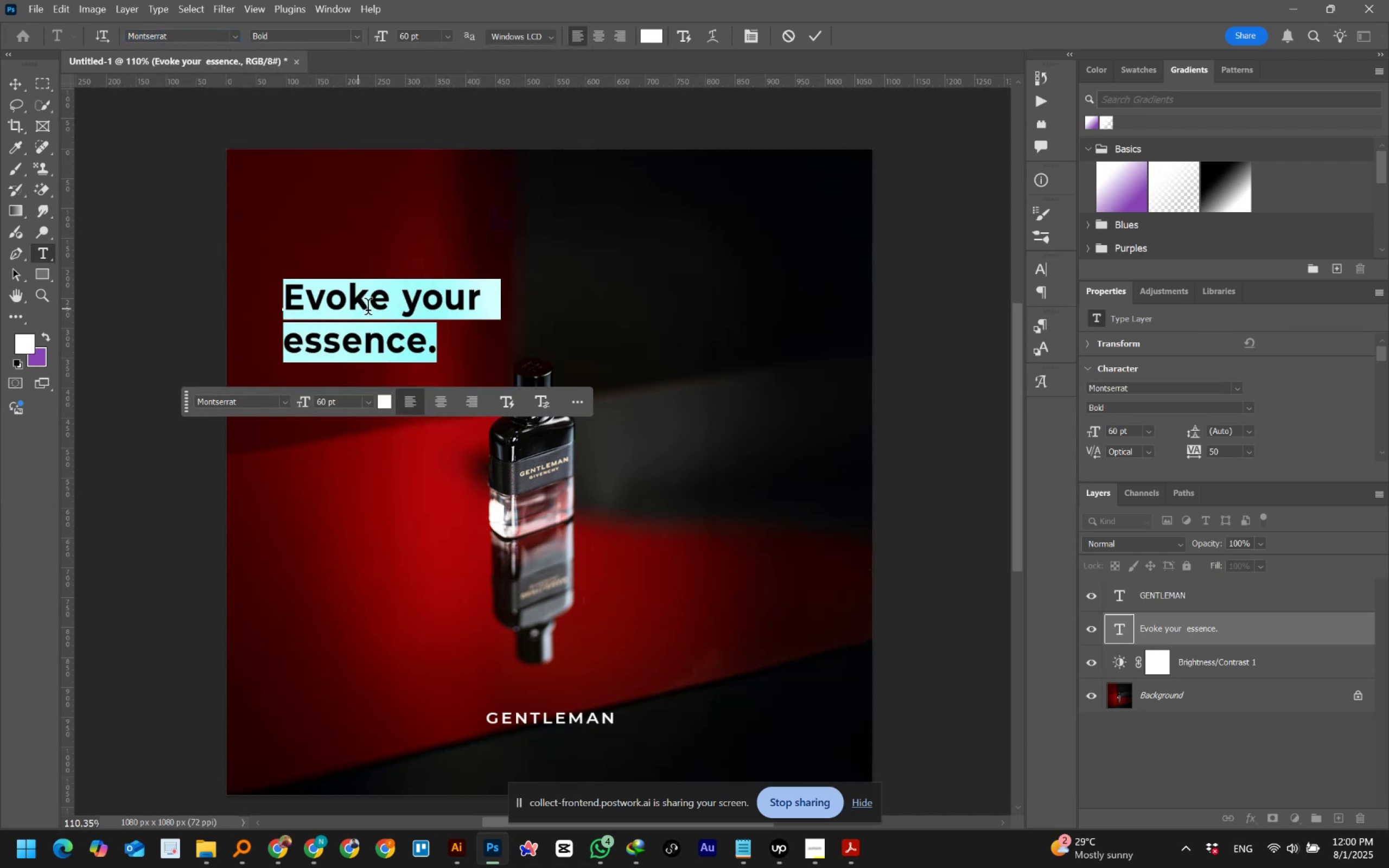 
left_click([375, 308])
 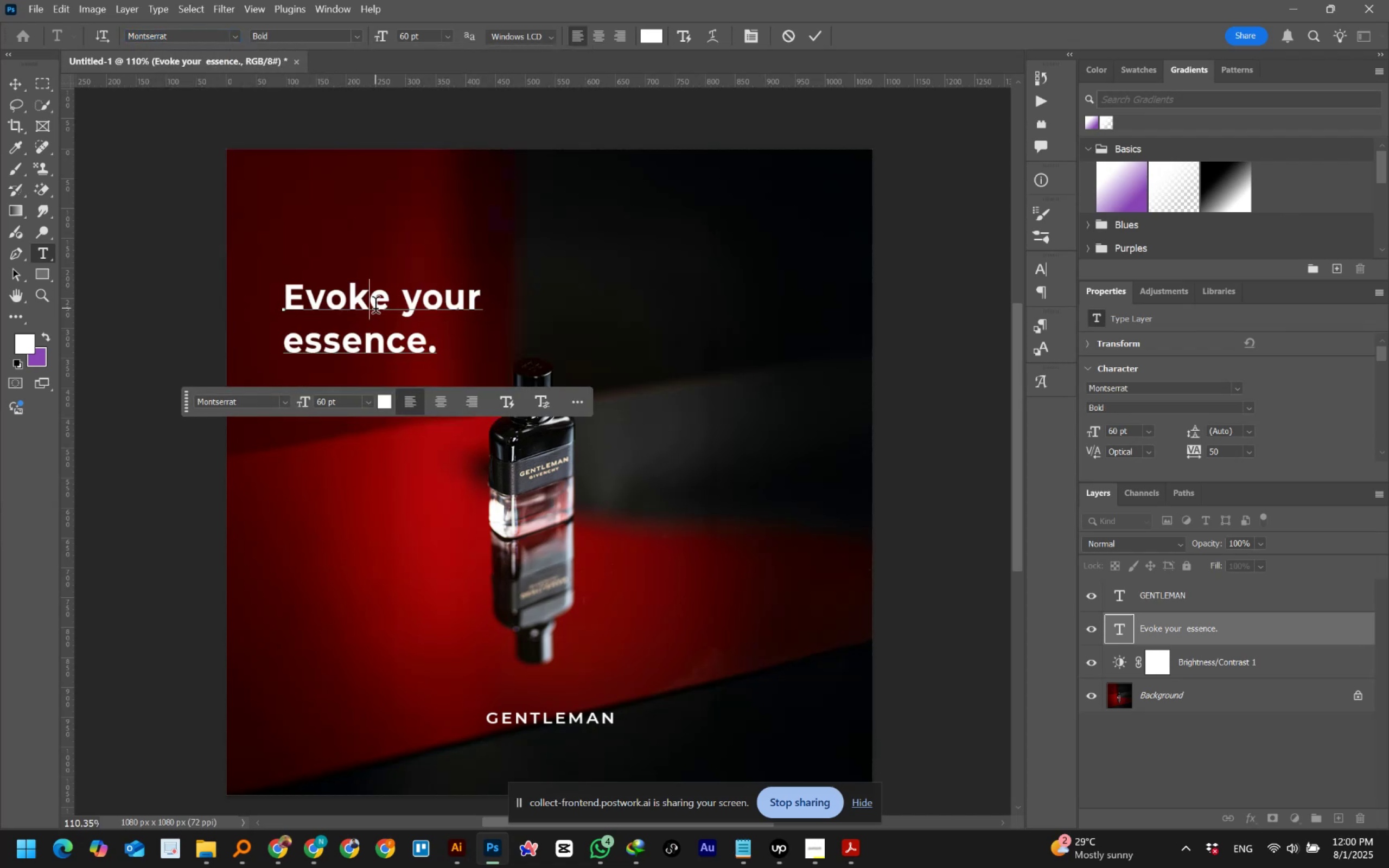 
key(Control+A)
 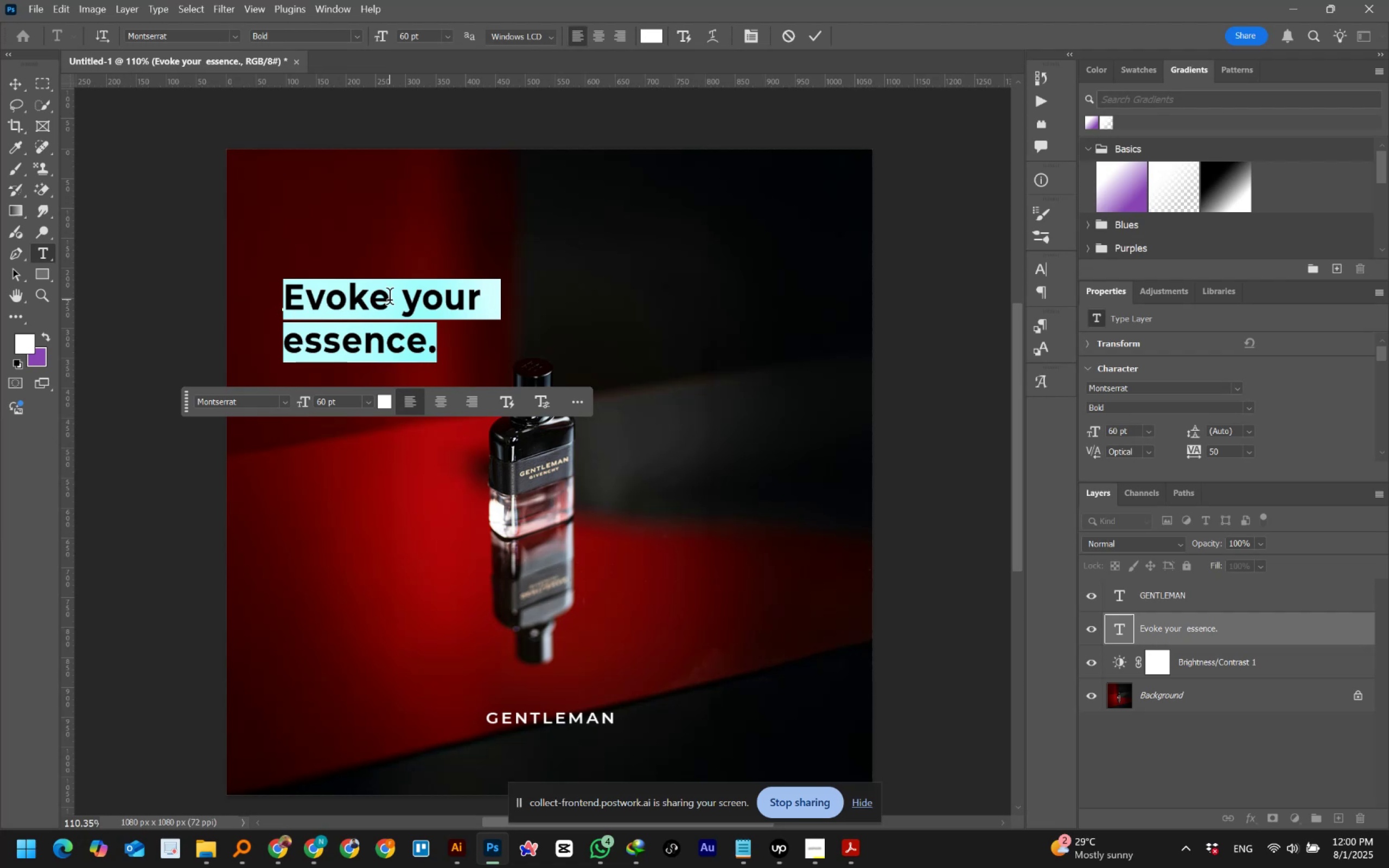 
wait(16.87)
 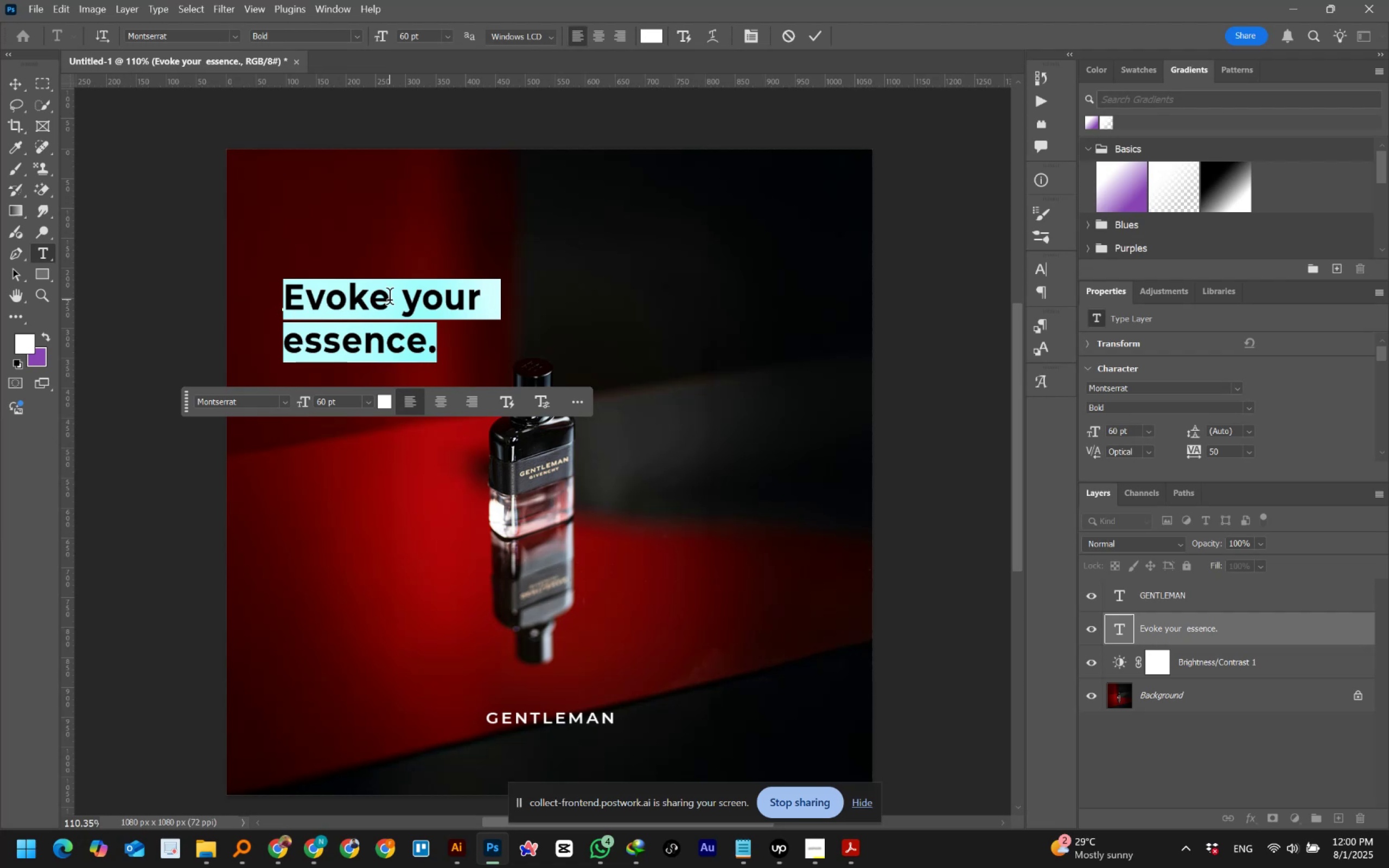 
left_click([727, 38])
 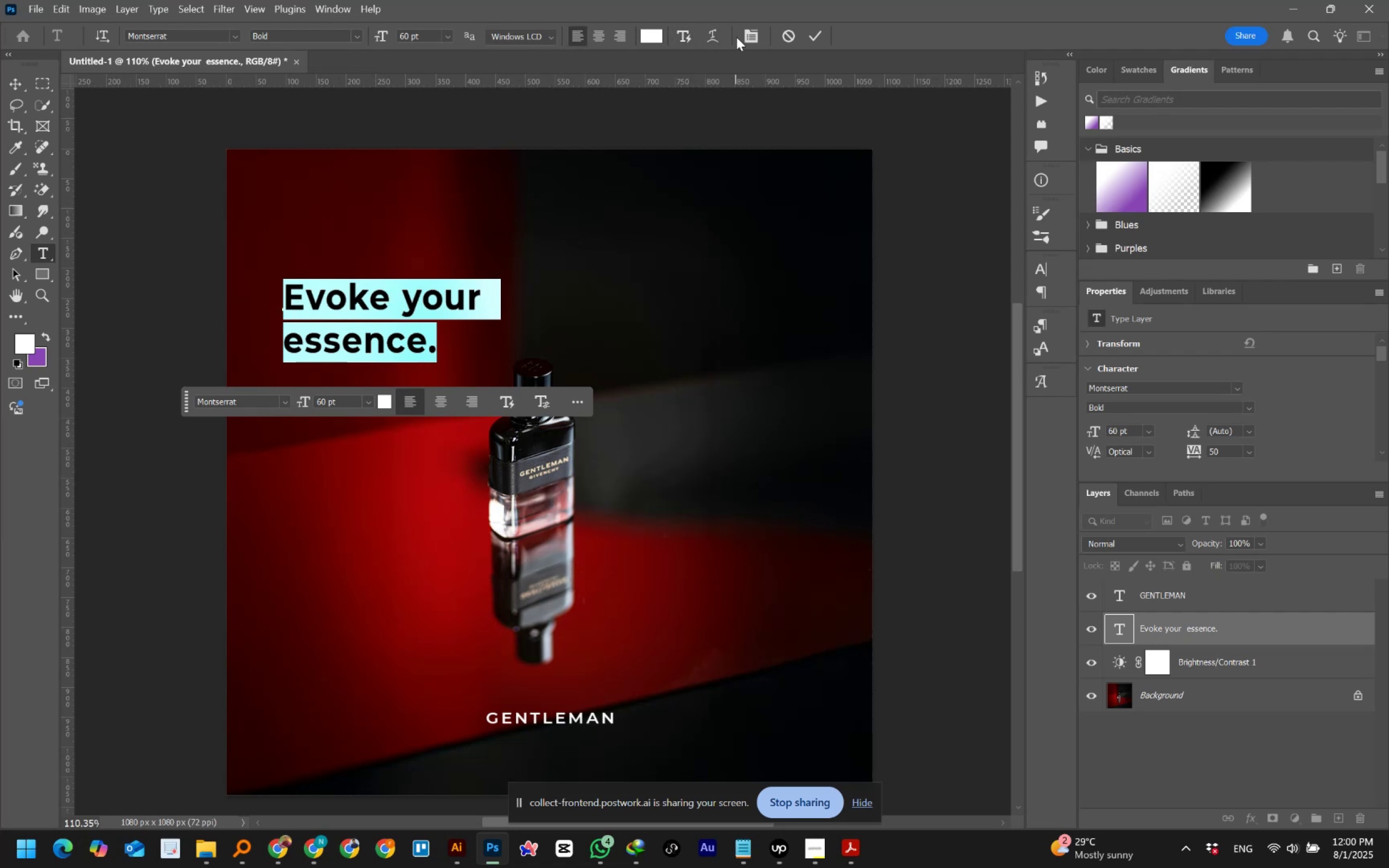 
left_click([751, 36])
 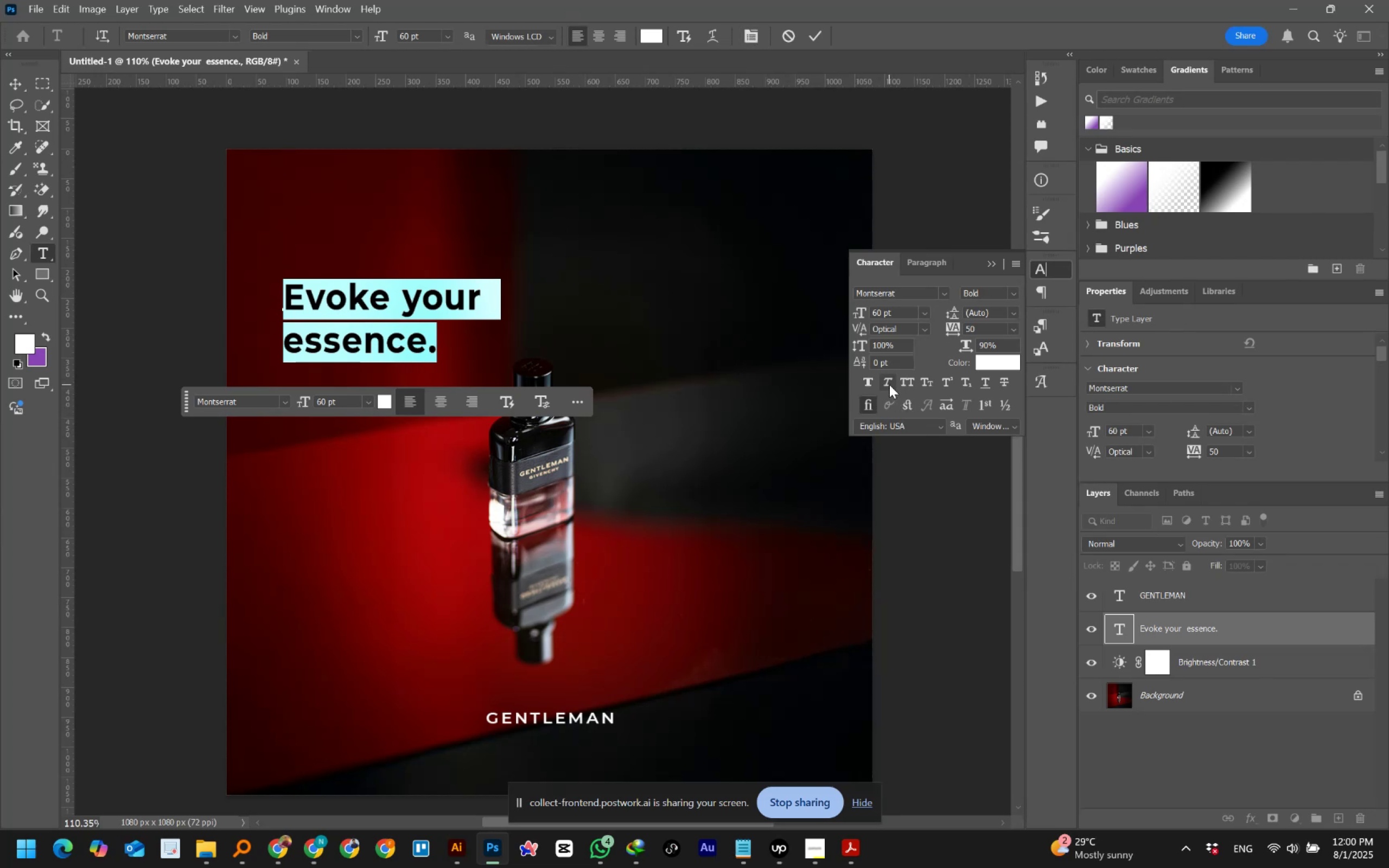 
left_click([870, 383])
 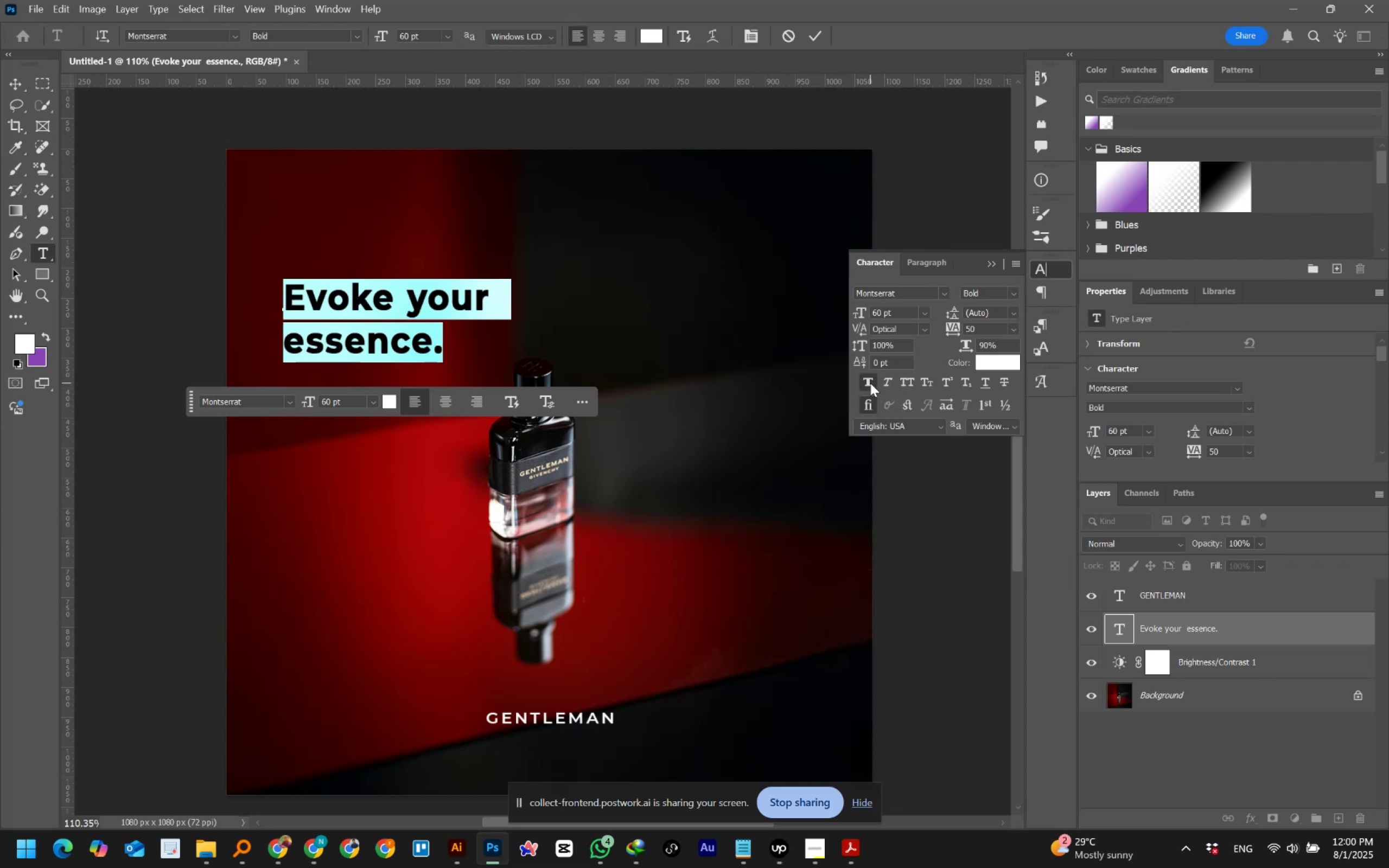 
left_click([870, 383])
 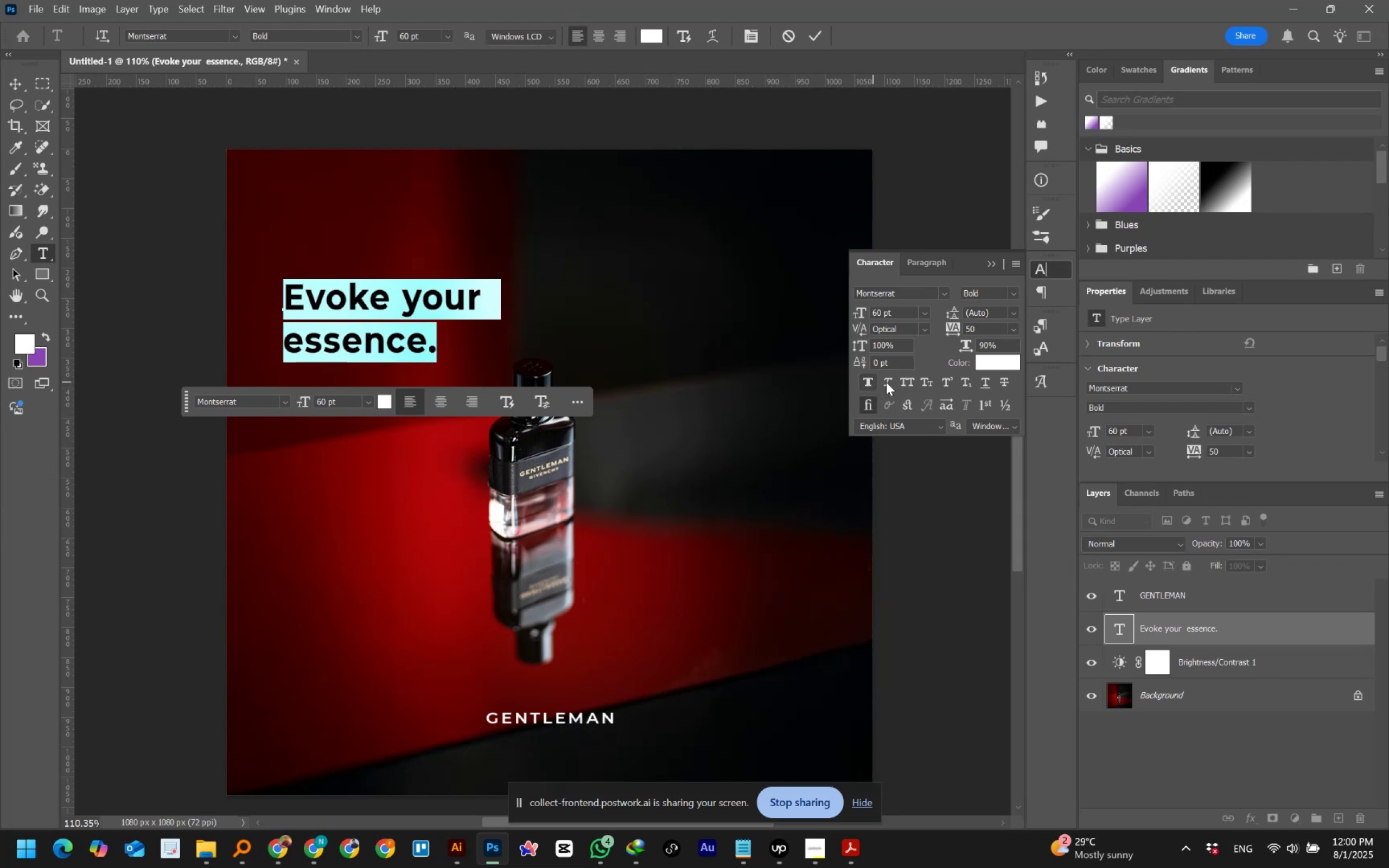 
left_click([887, 382])
 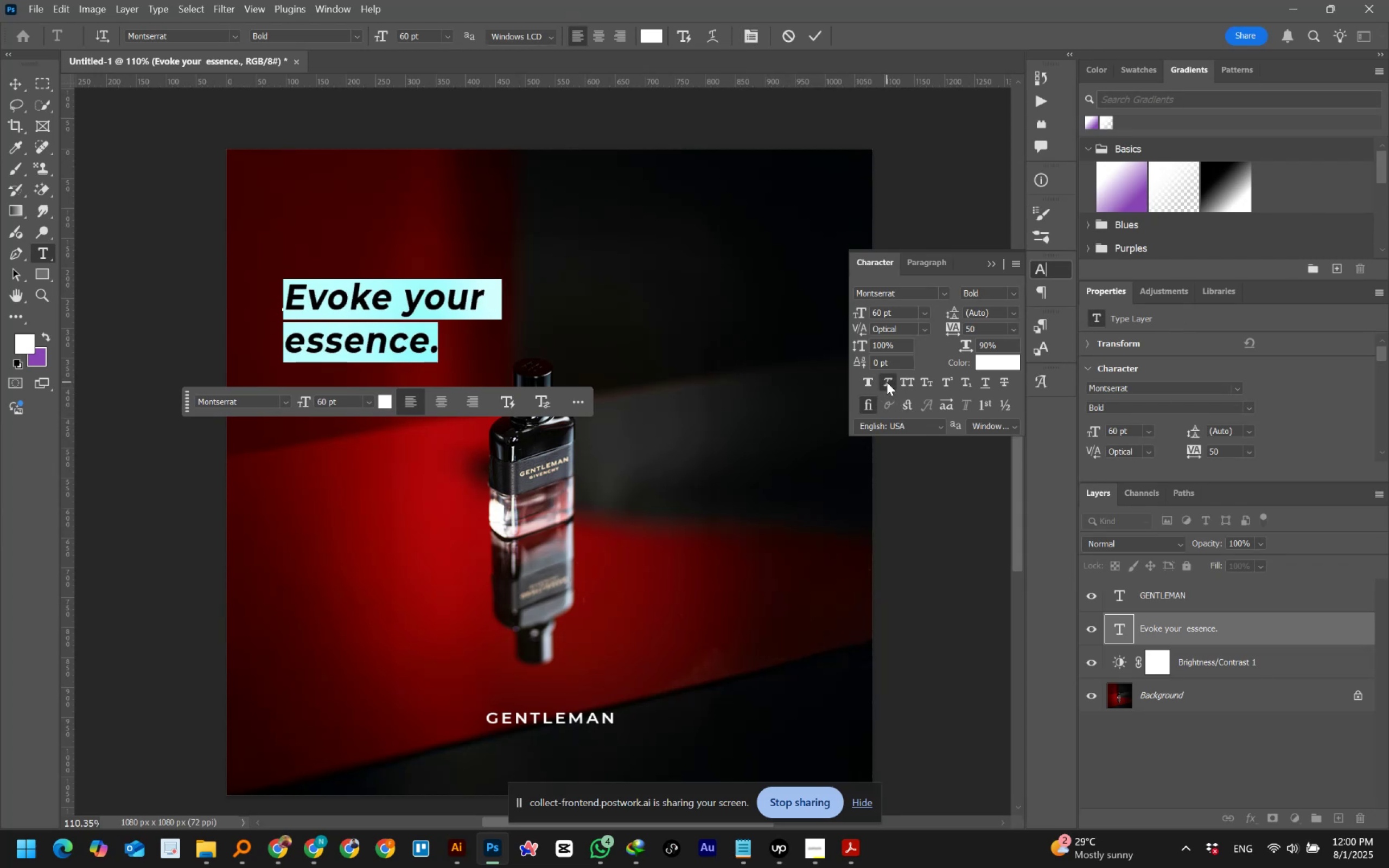 
left_click([887, 382])
 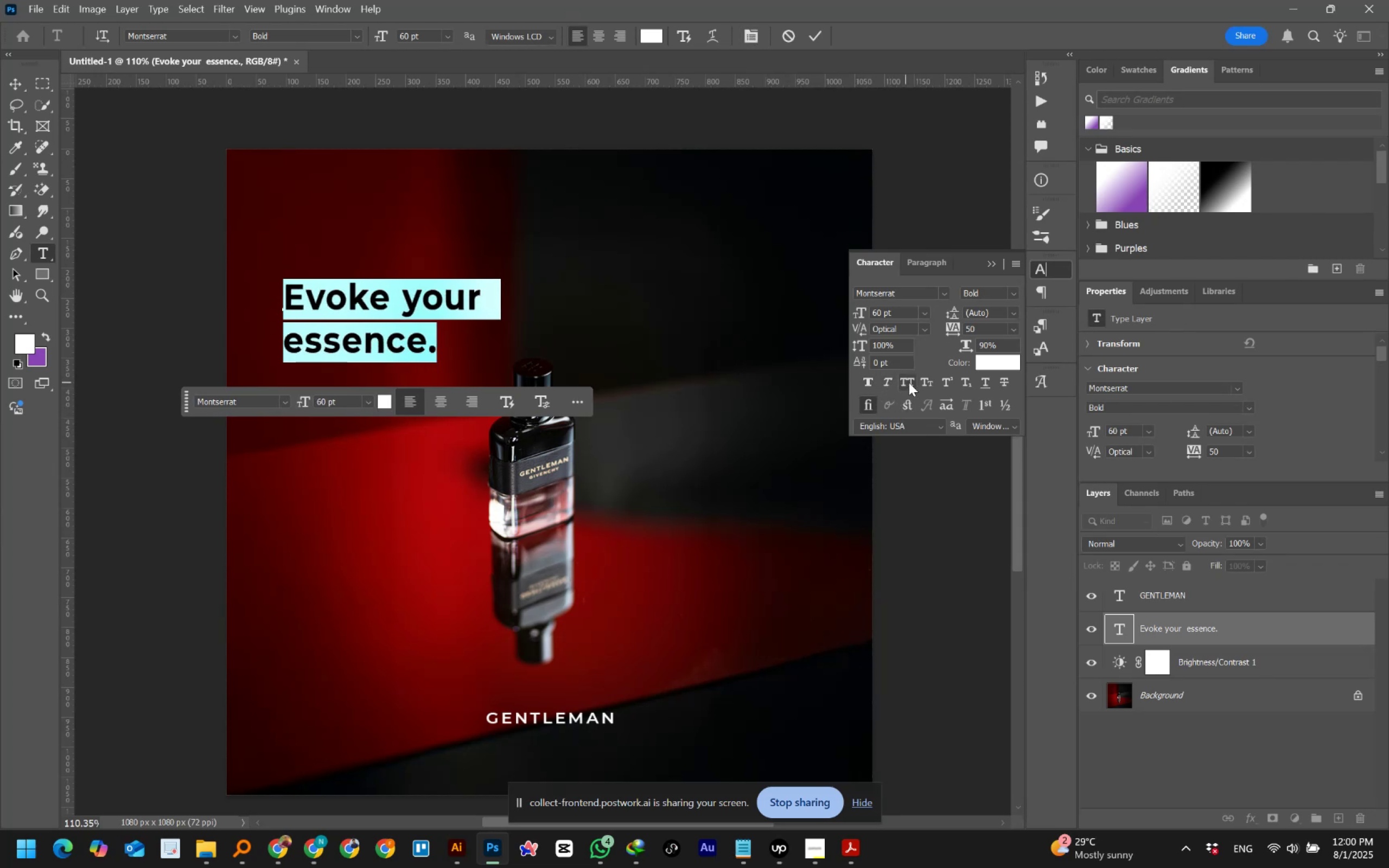 
left_click([909, 382])
 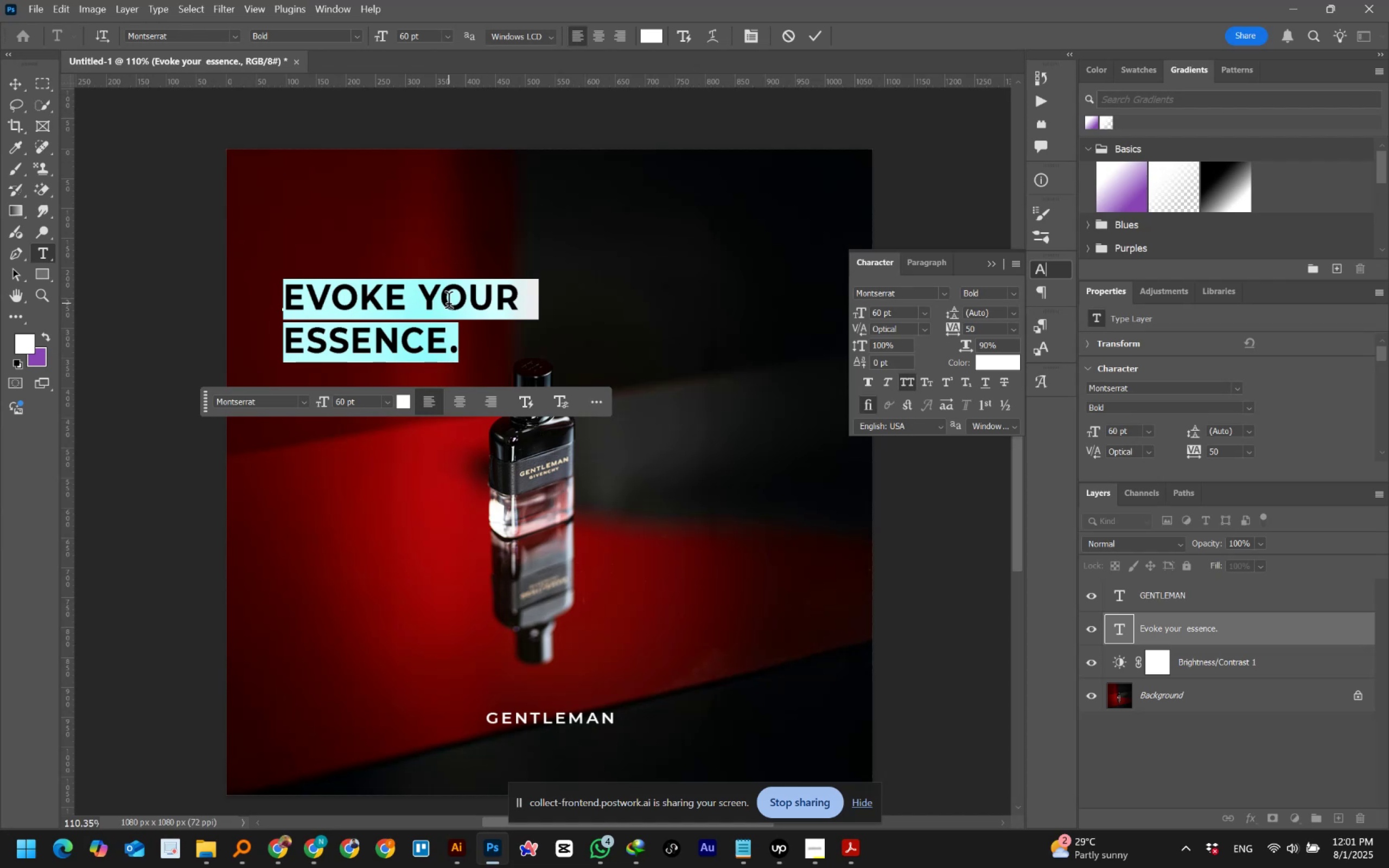 
wait(41.99)
 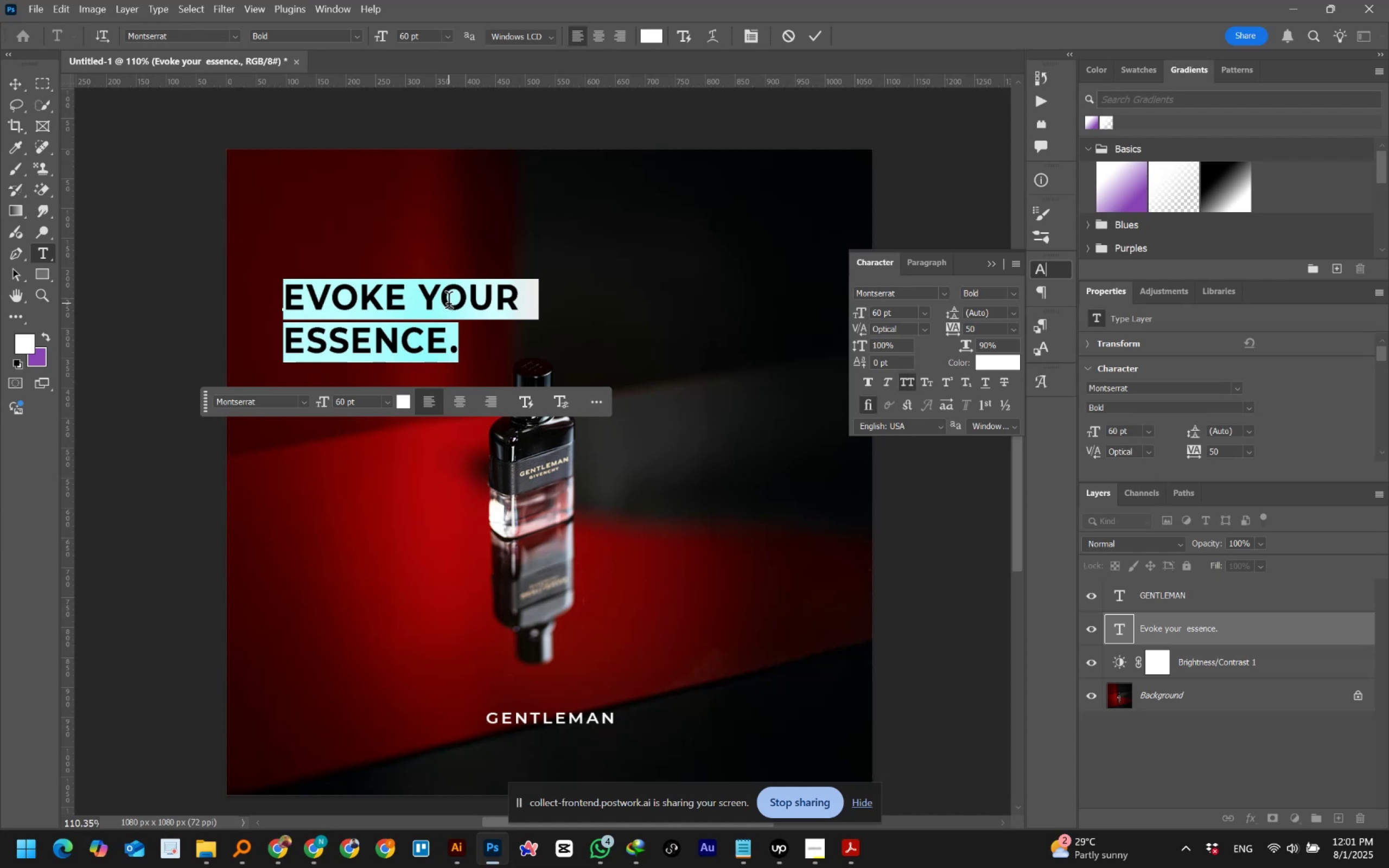 
left_click([18, 89])
 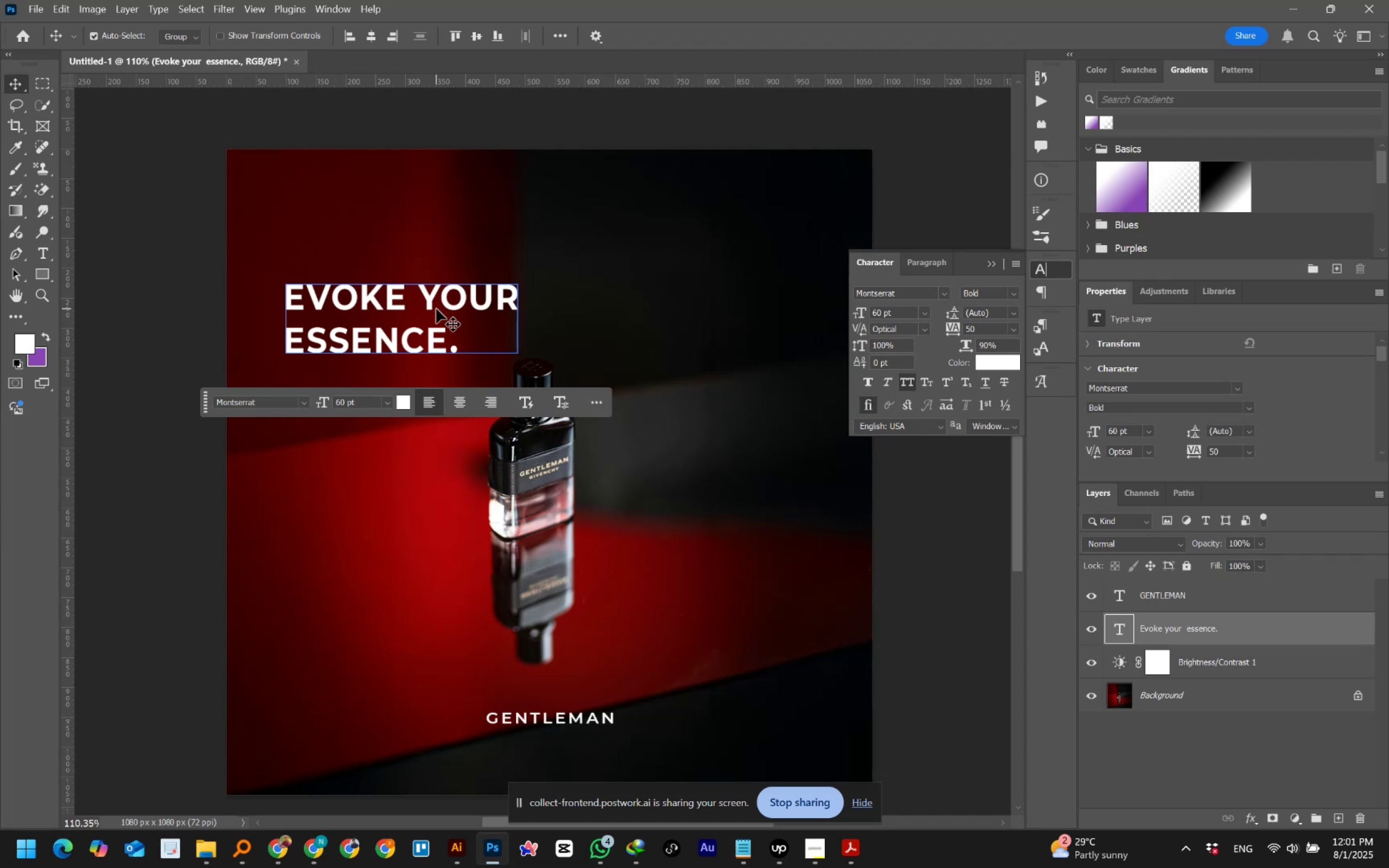 
wait(6.61)
 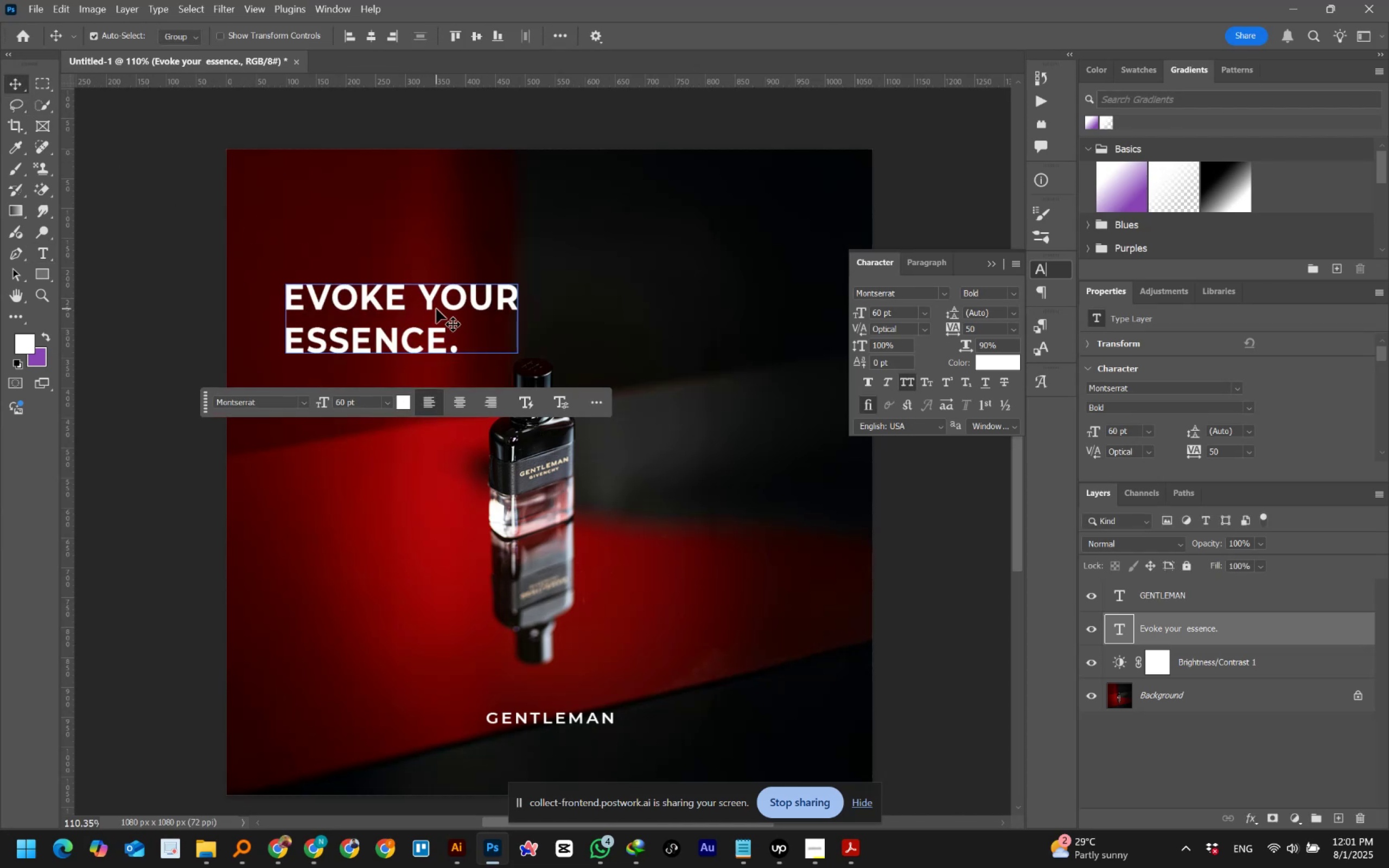 
key(Control+T)
 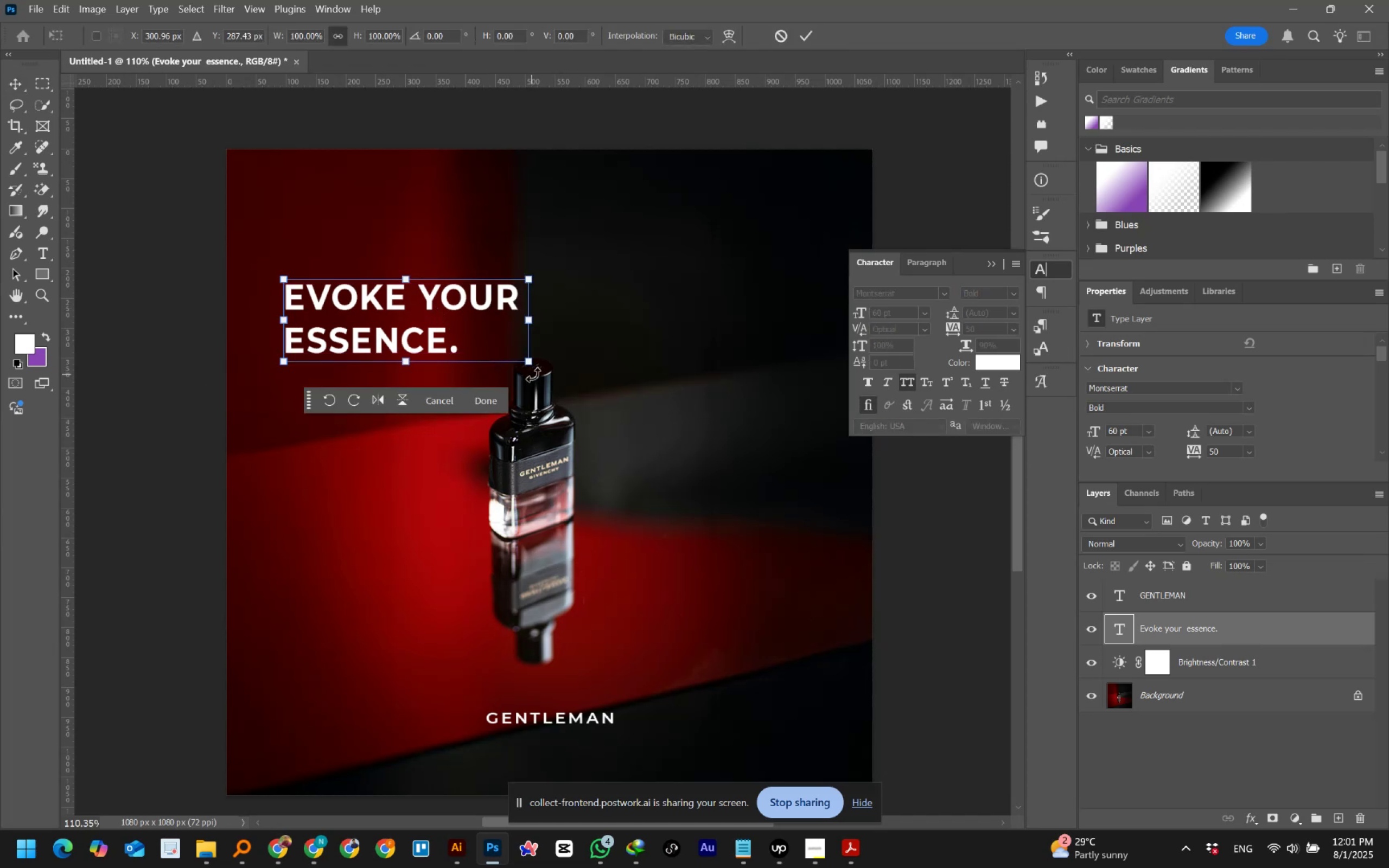 
left_click_drag(start_coordinate=[530, 362], to_coordinate=[507, 354])
 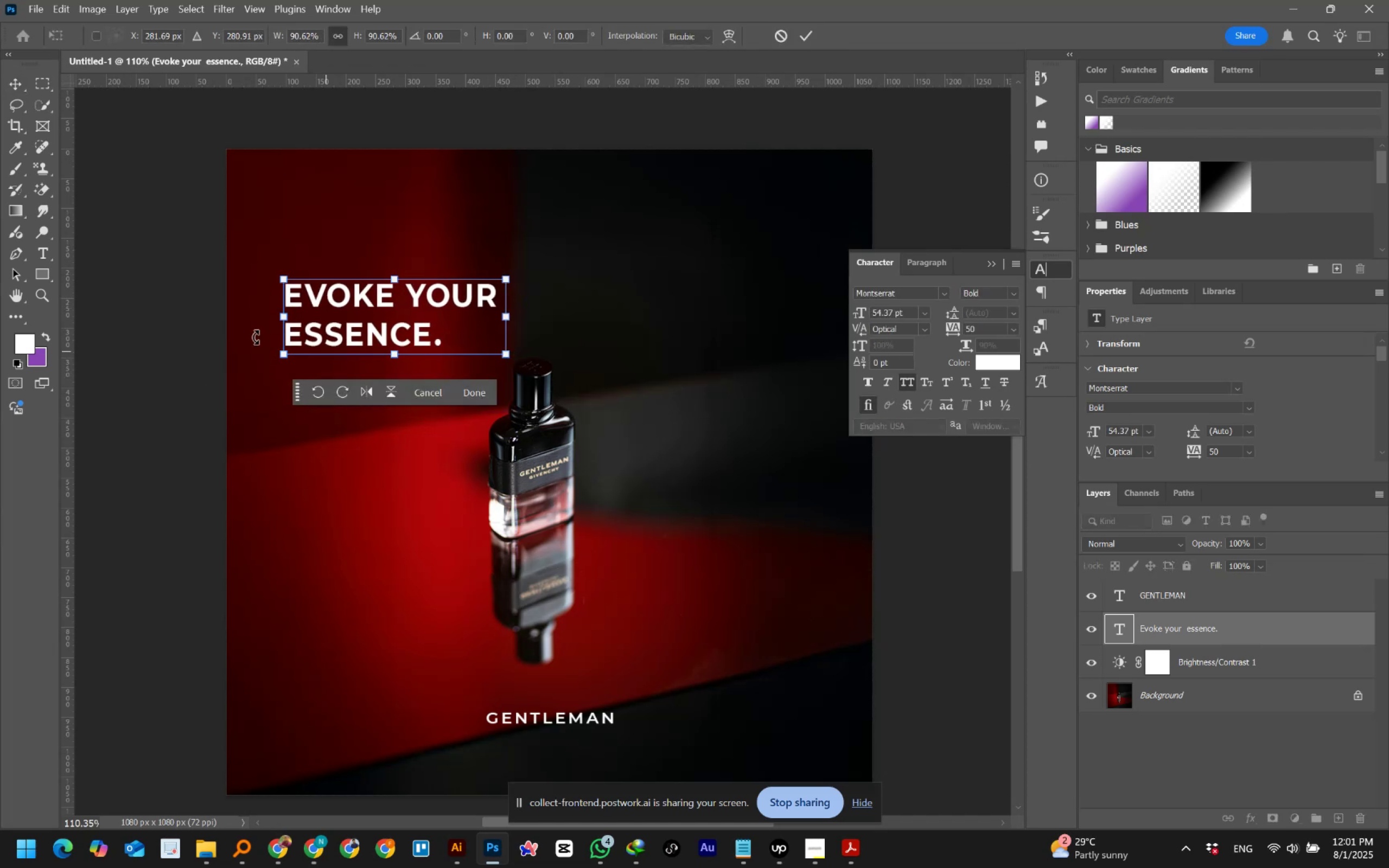 
left_click([146, 311])
 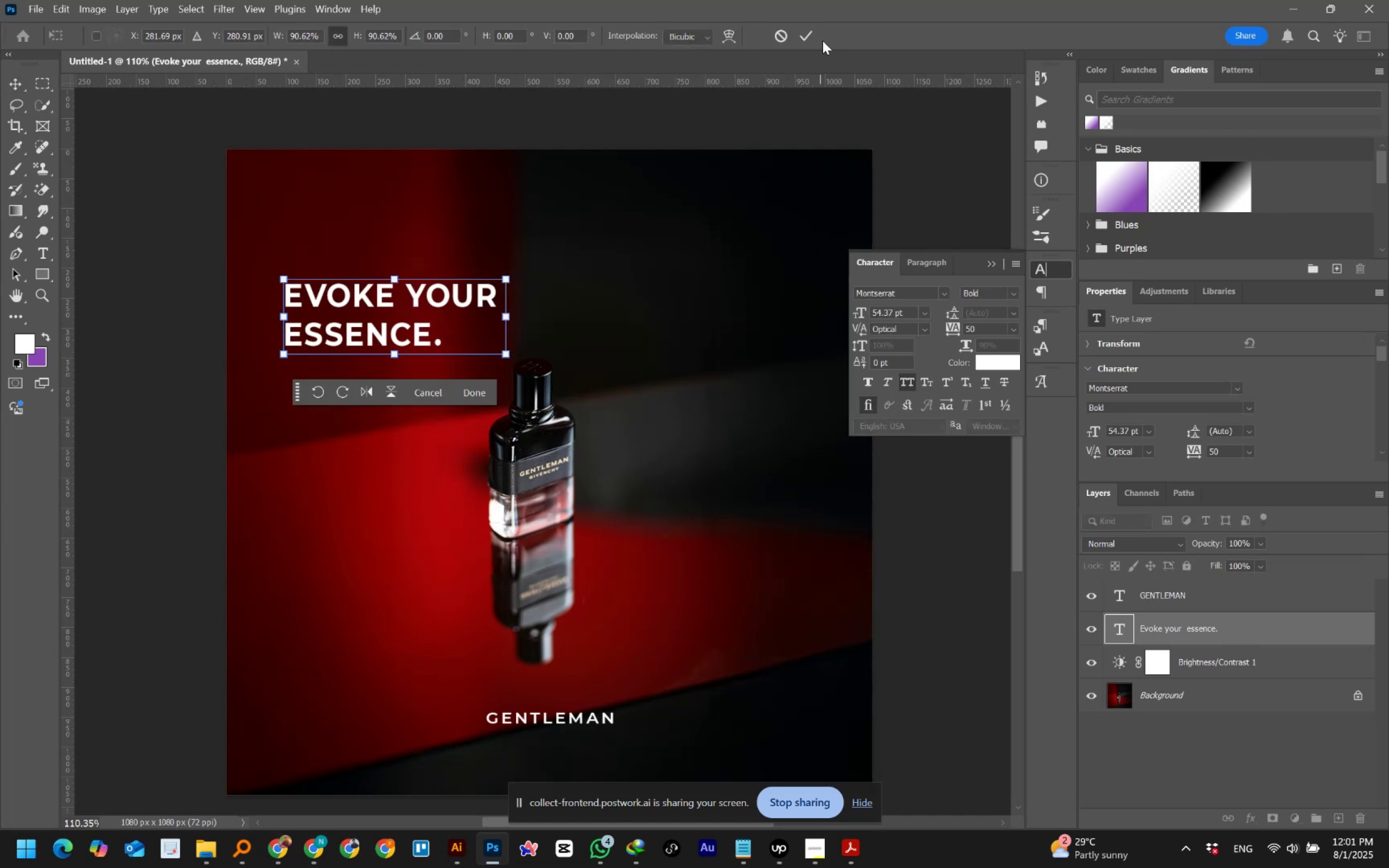 
left_click([806, 34])
 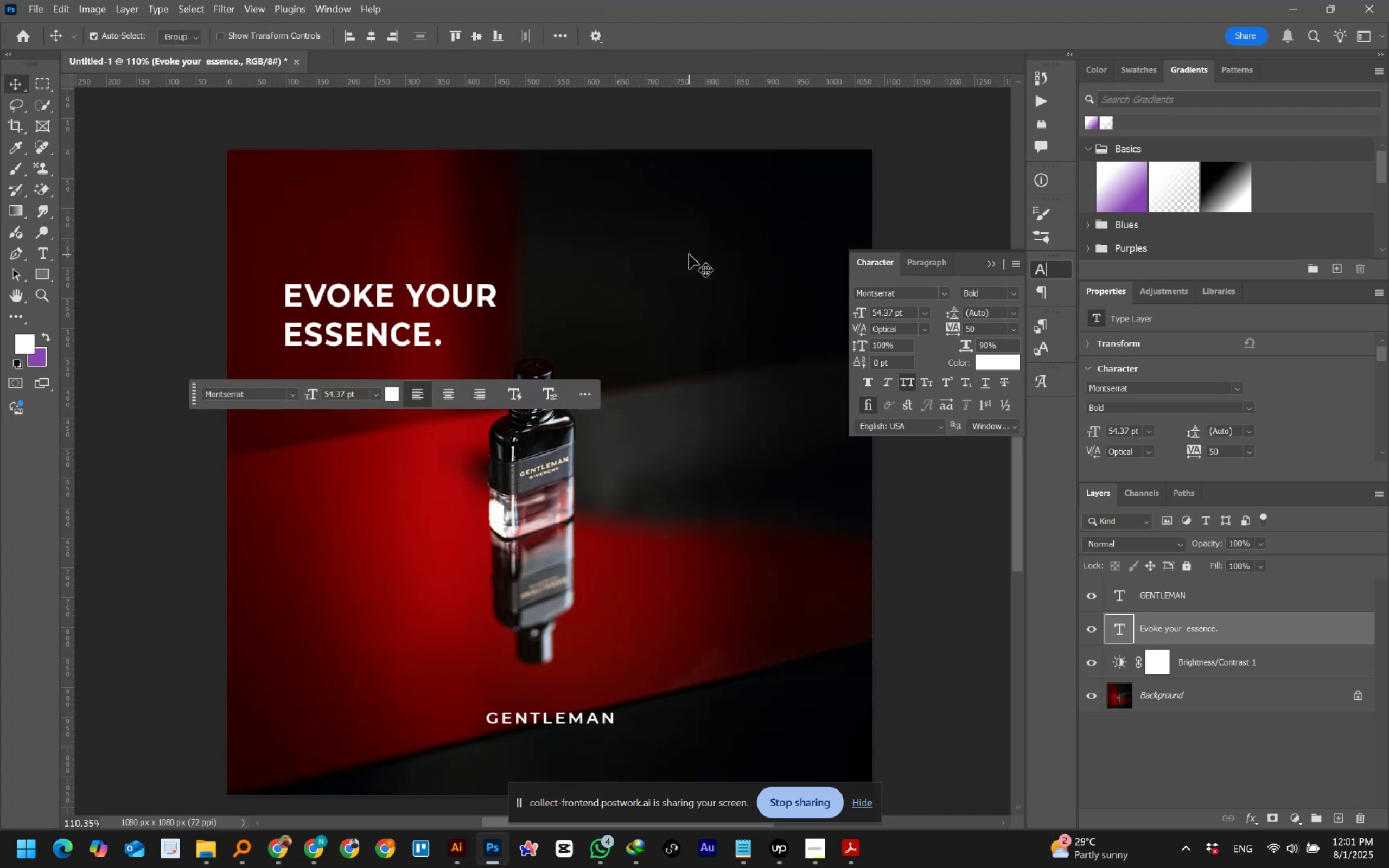 
wait(14.29)
 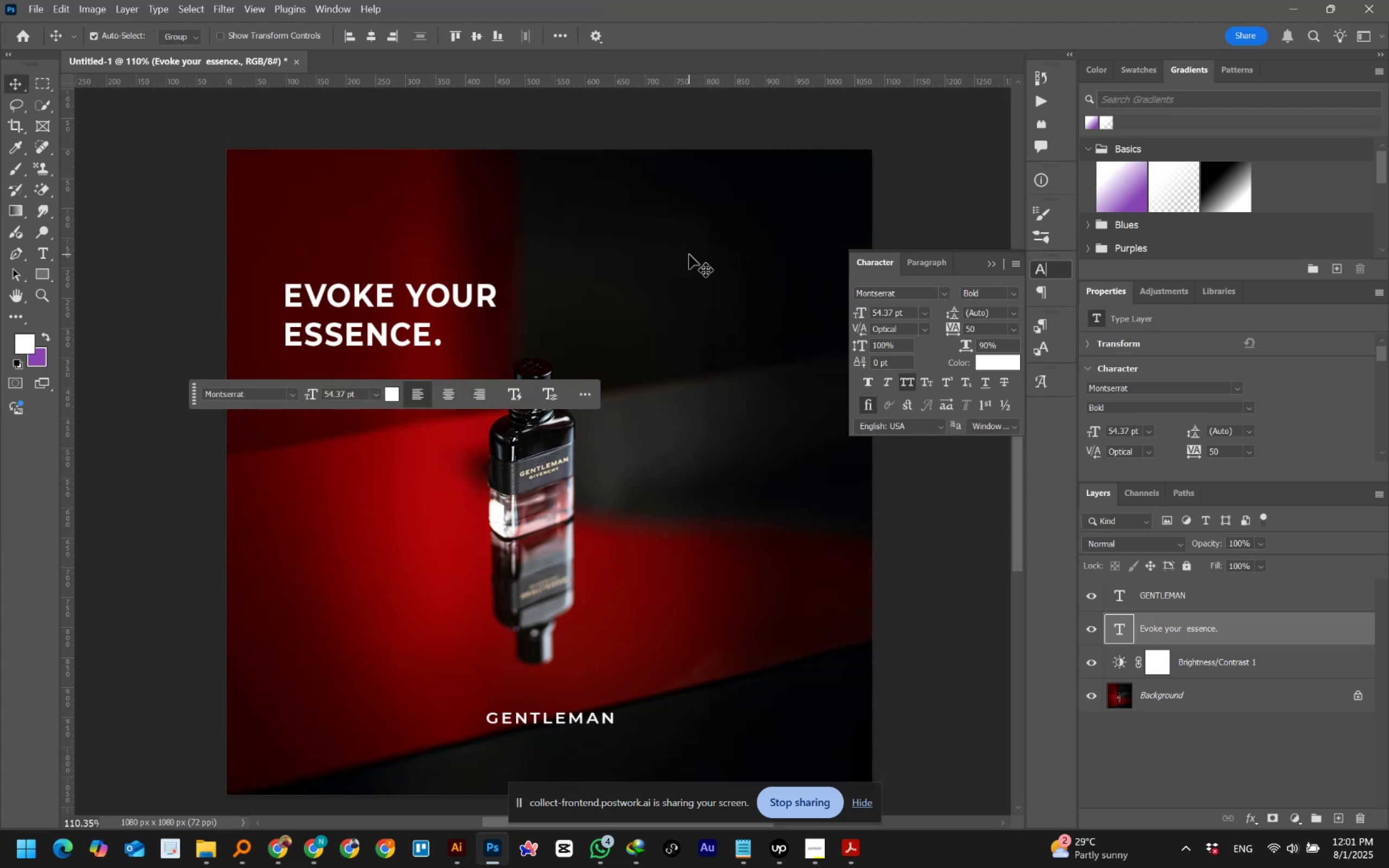 
left_click([959, 193])
 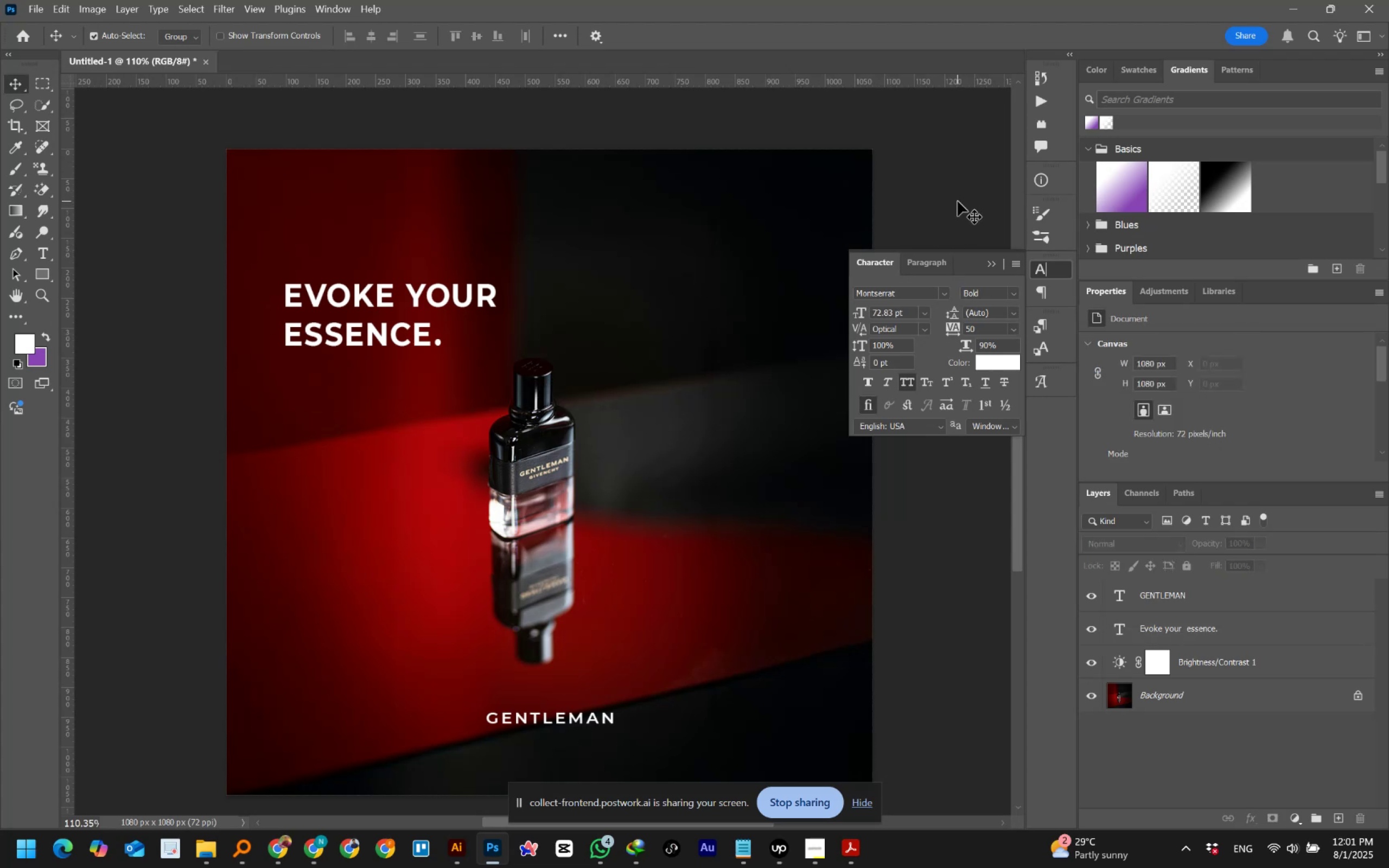 
wait(5.18)
 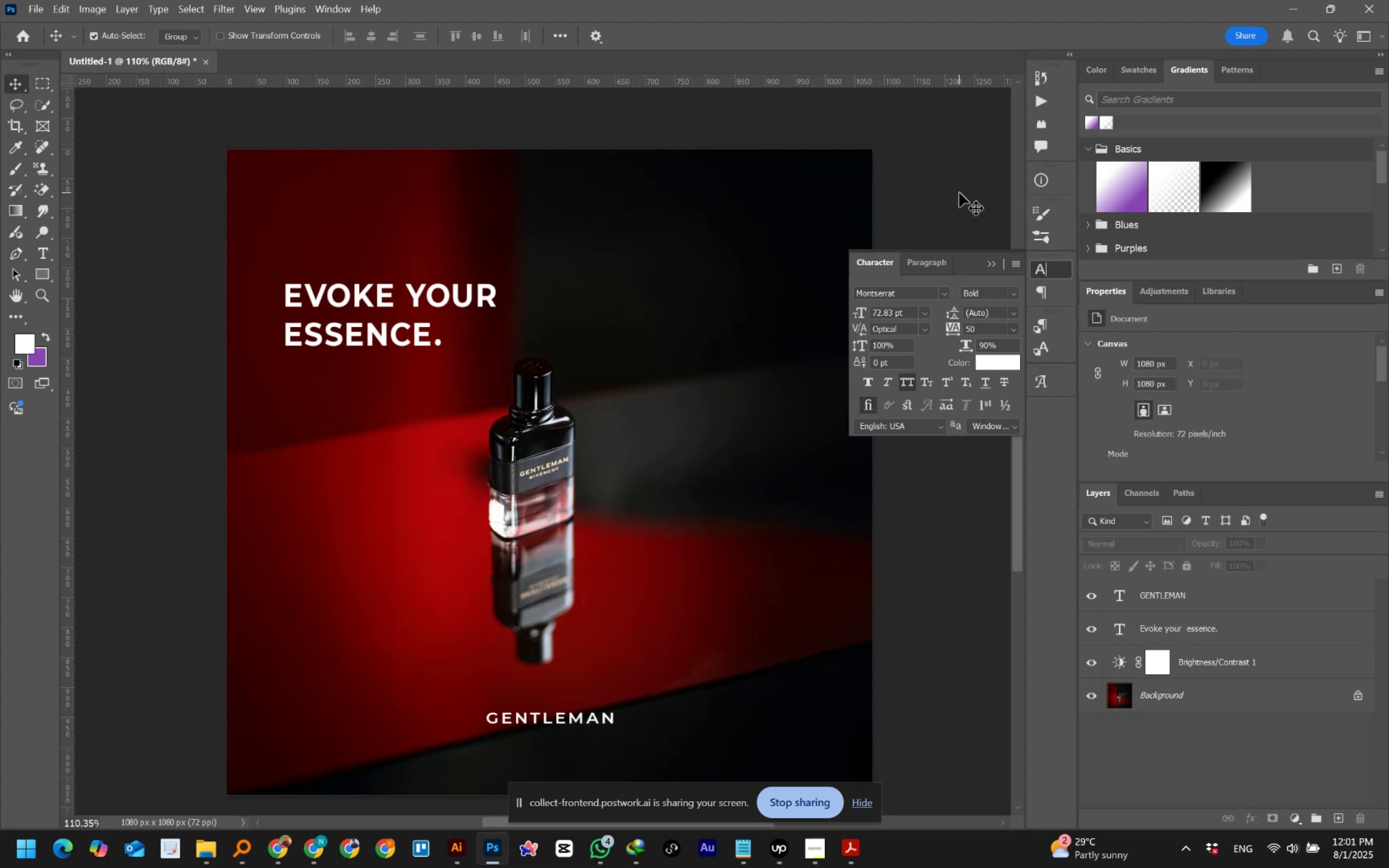 
double_click([420, 292])
 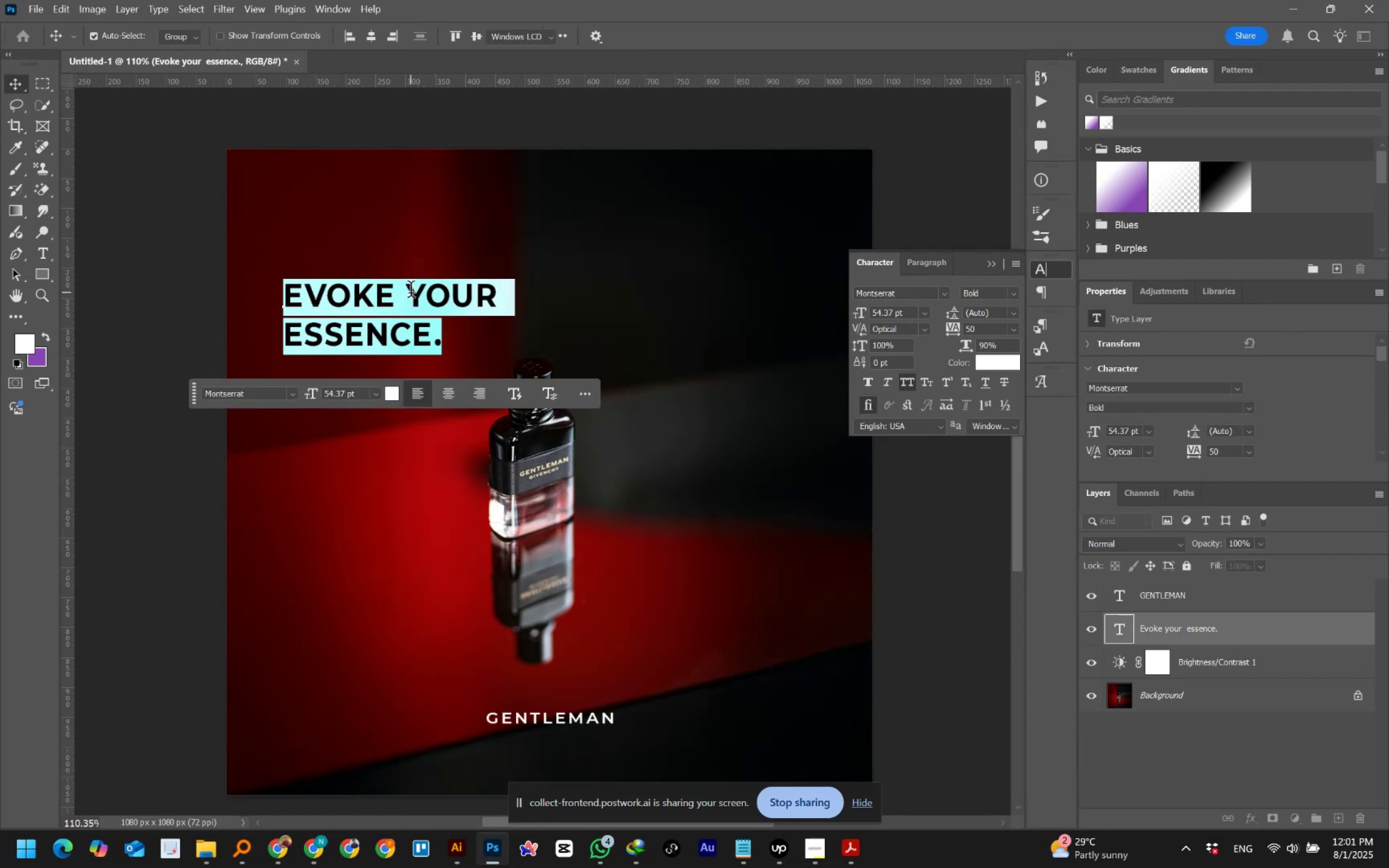 
left_click([411, 292])
 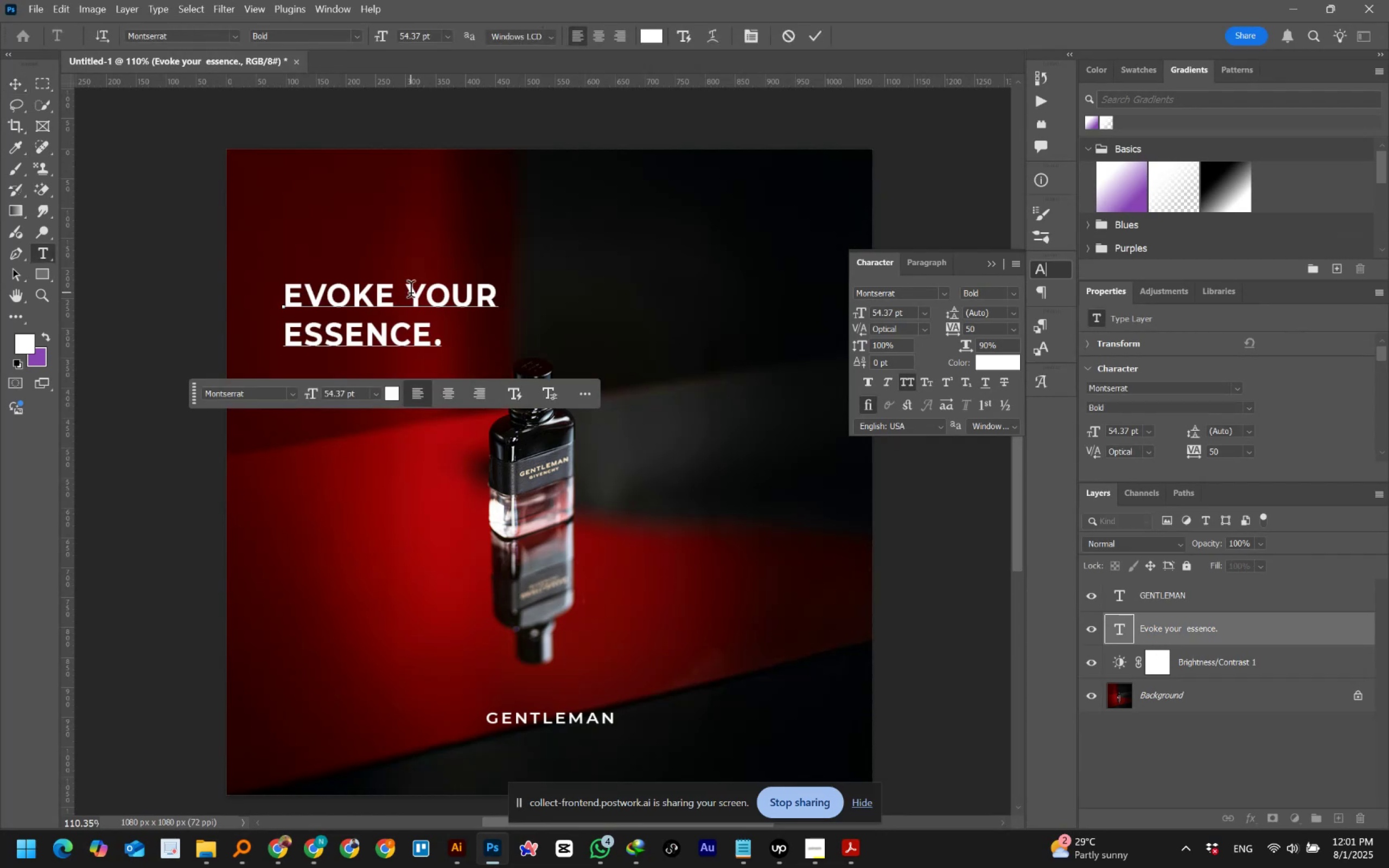 
key(Enter)
 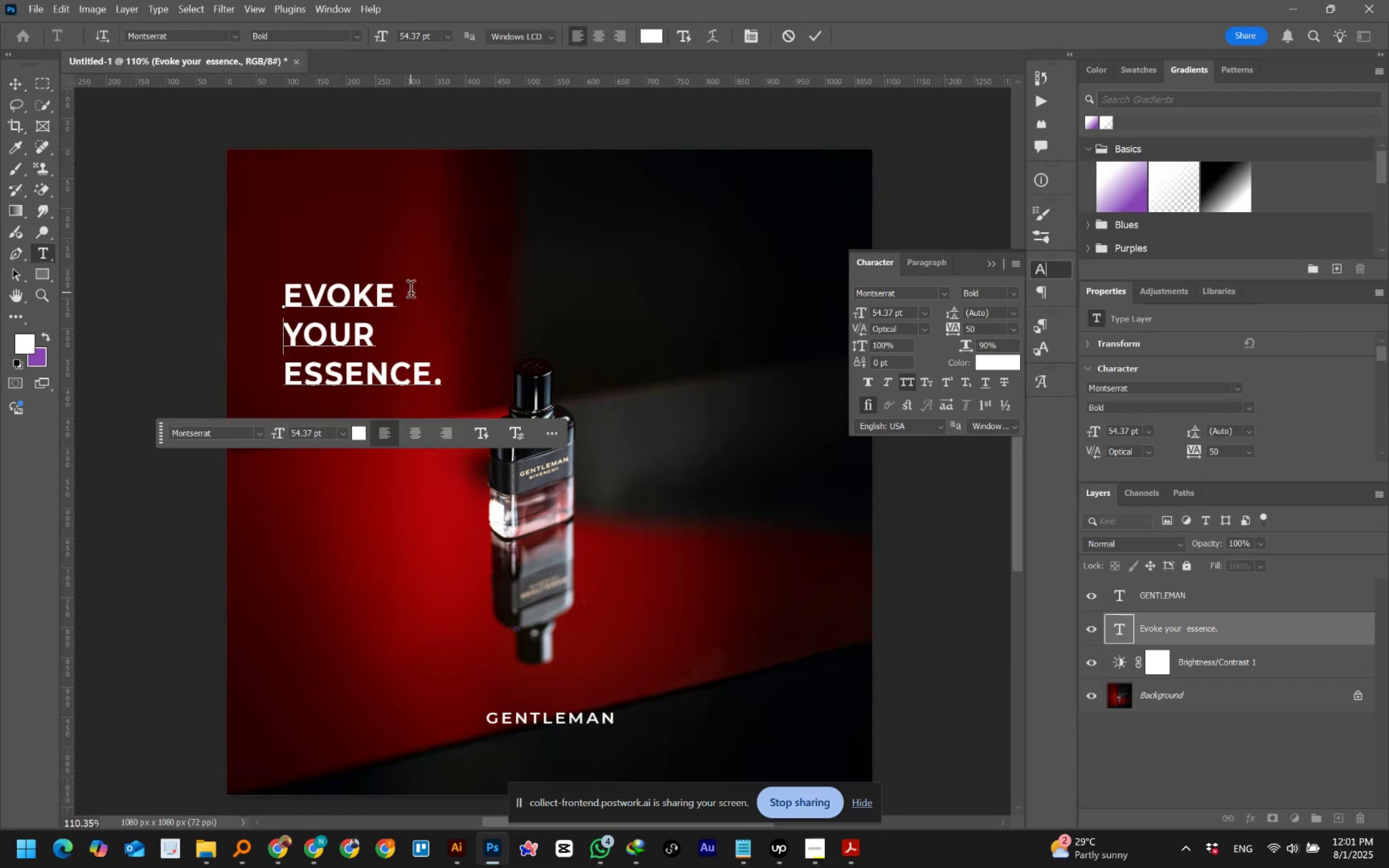 
hold_key(key=ControlLeft, duration=0.81)
 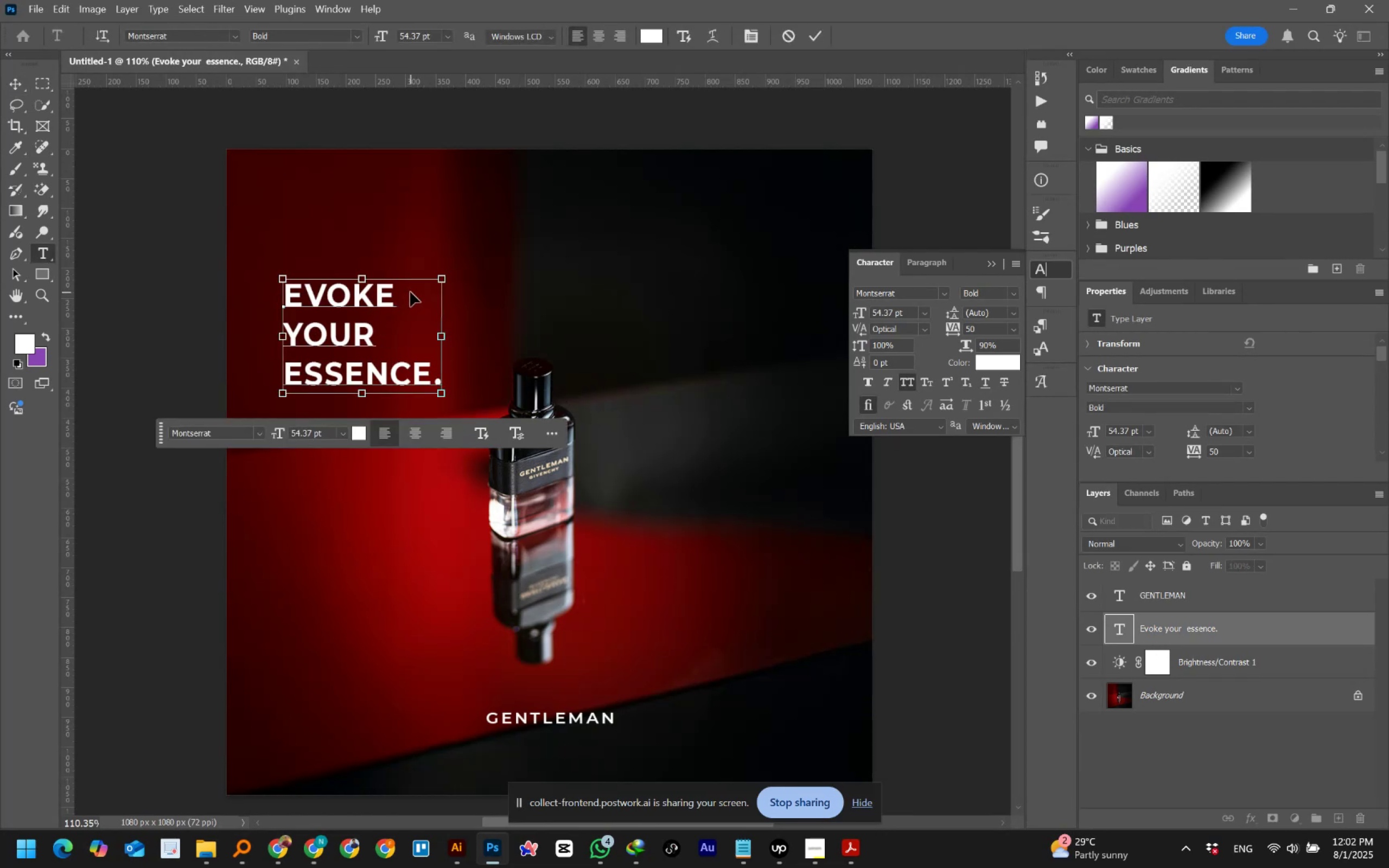 
hold_key(key=Z, duration=0.51)
 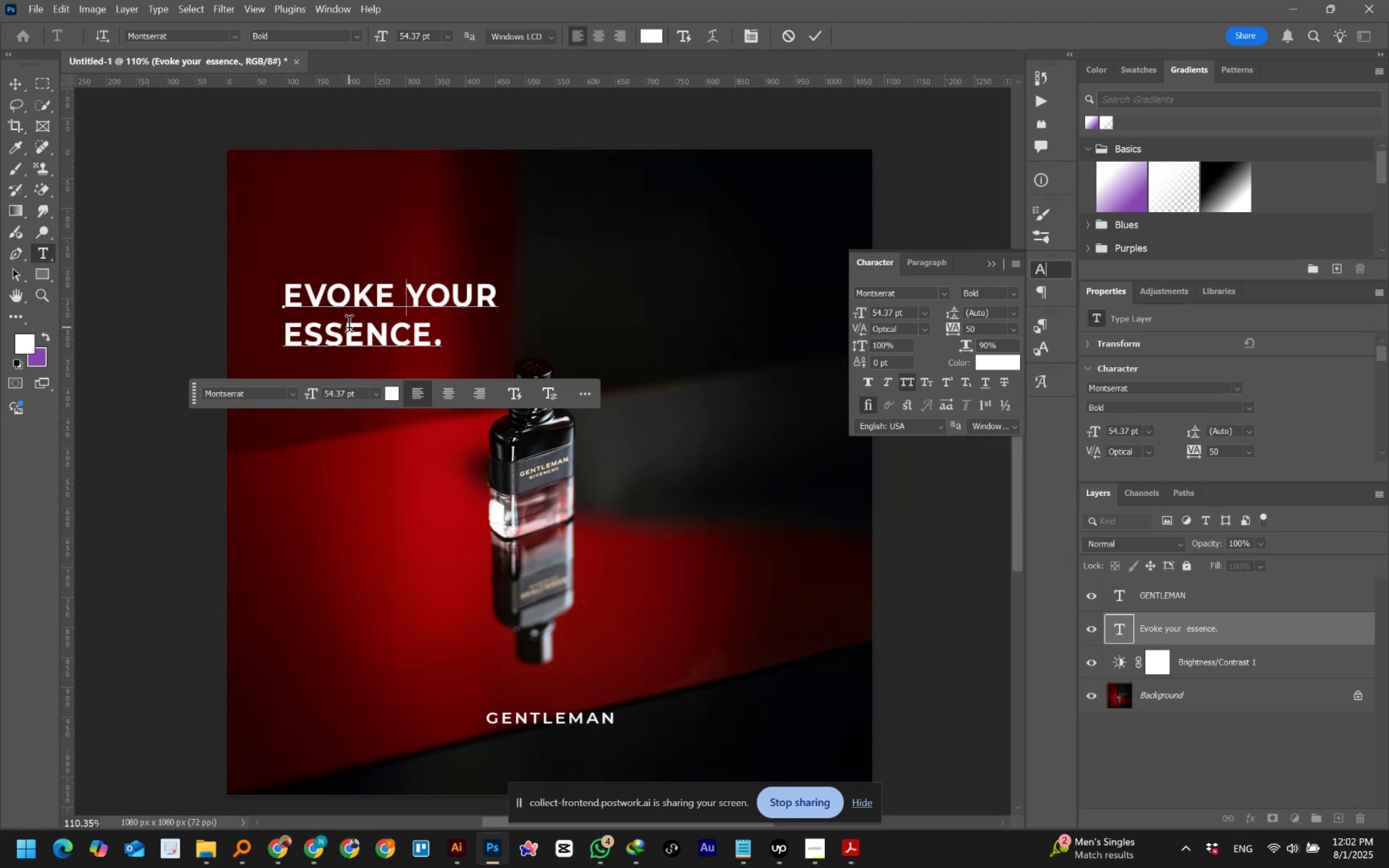 
wait(7.37)
 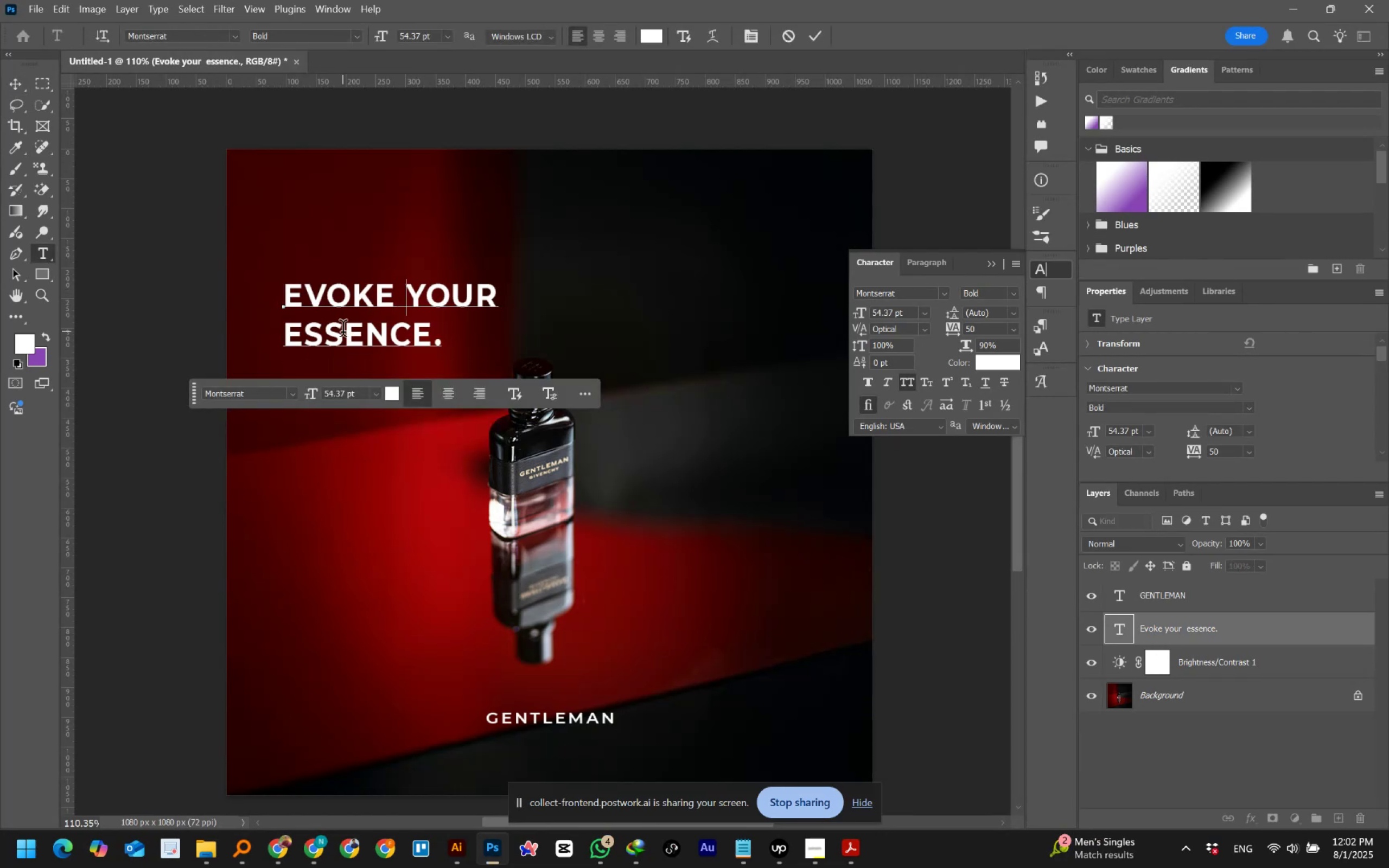 
left_click([1050, 271])
 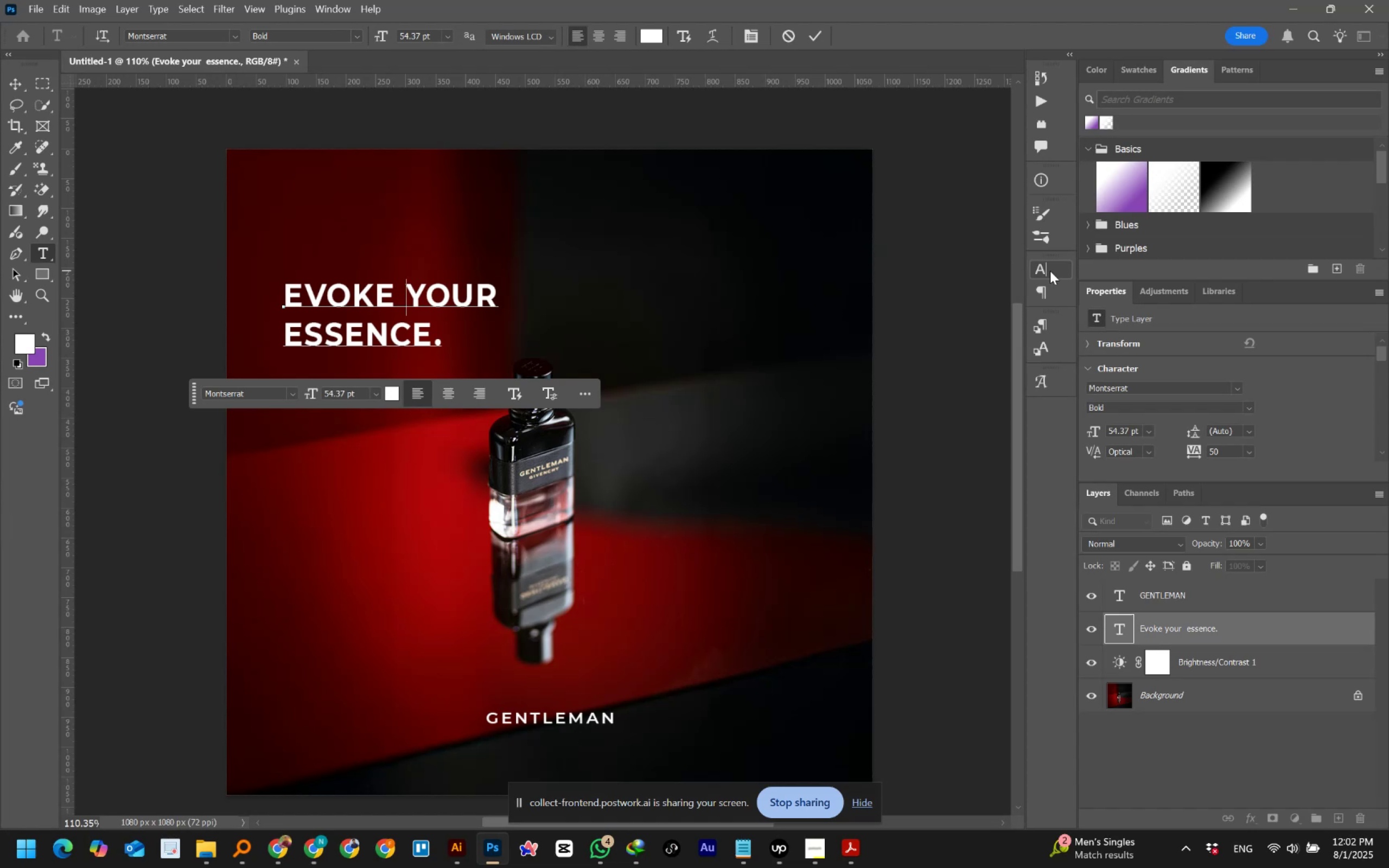 
wait(11.77)
 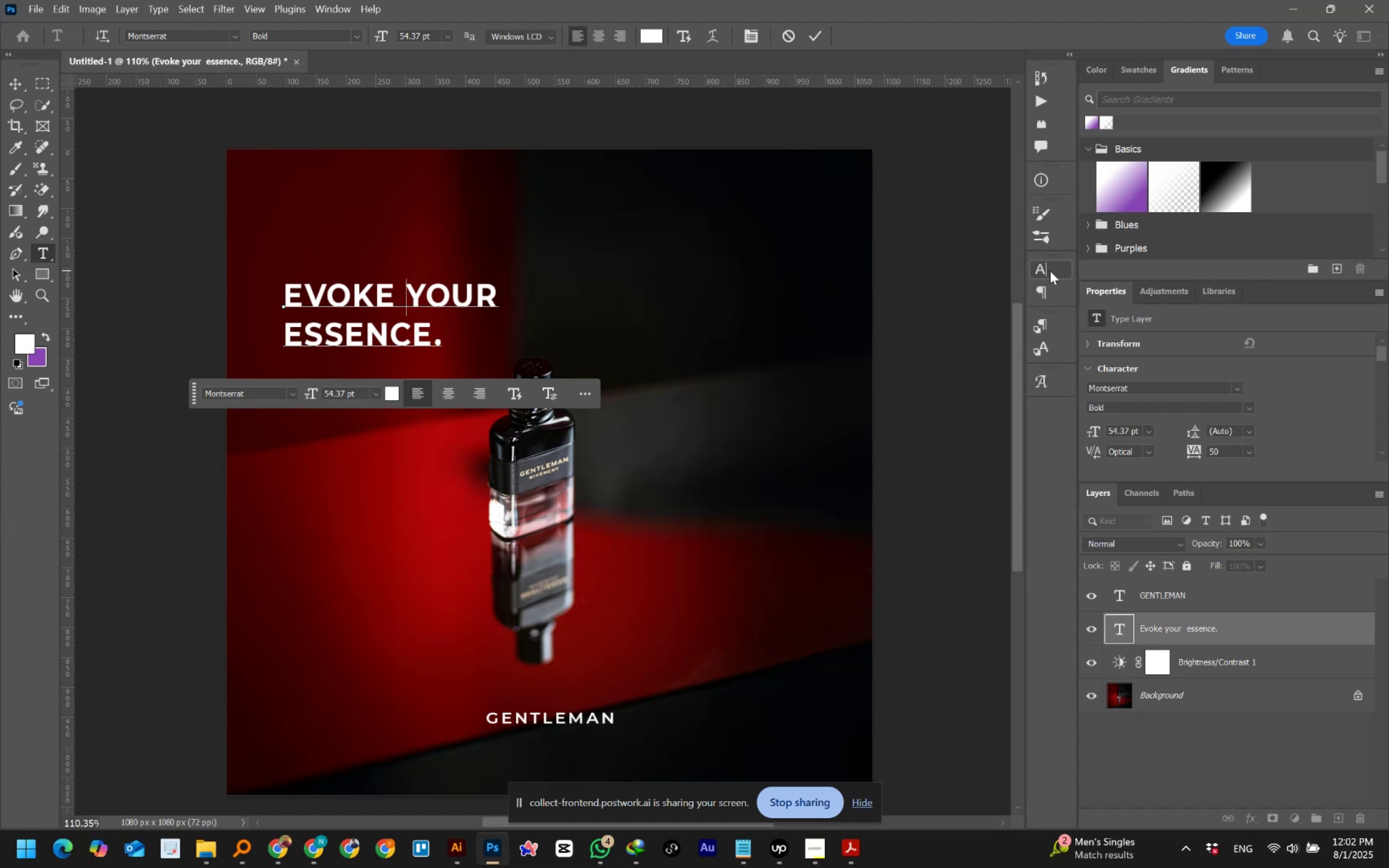 
left_click([810, 35])
 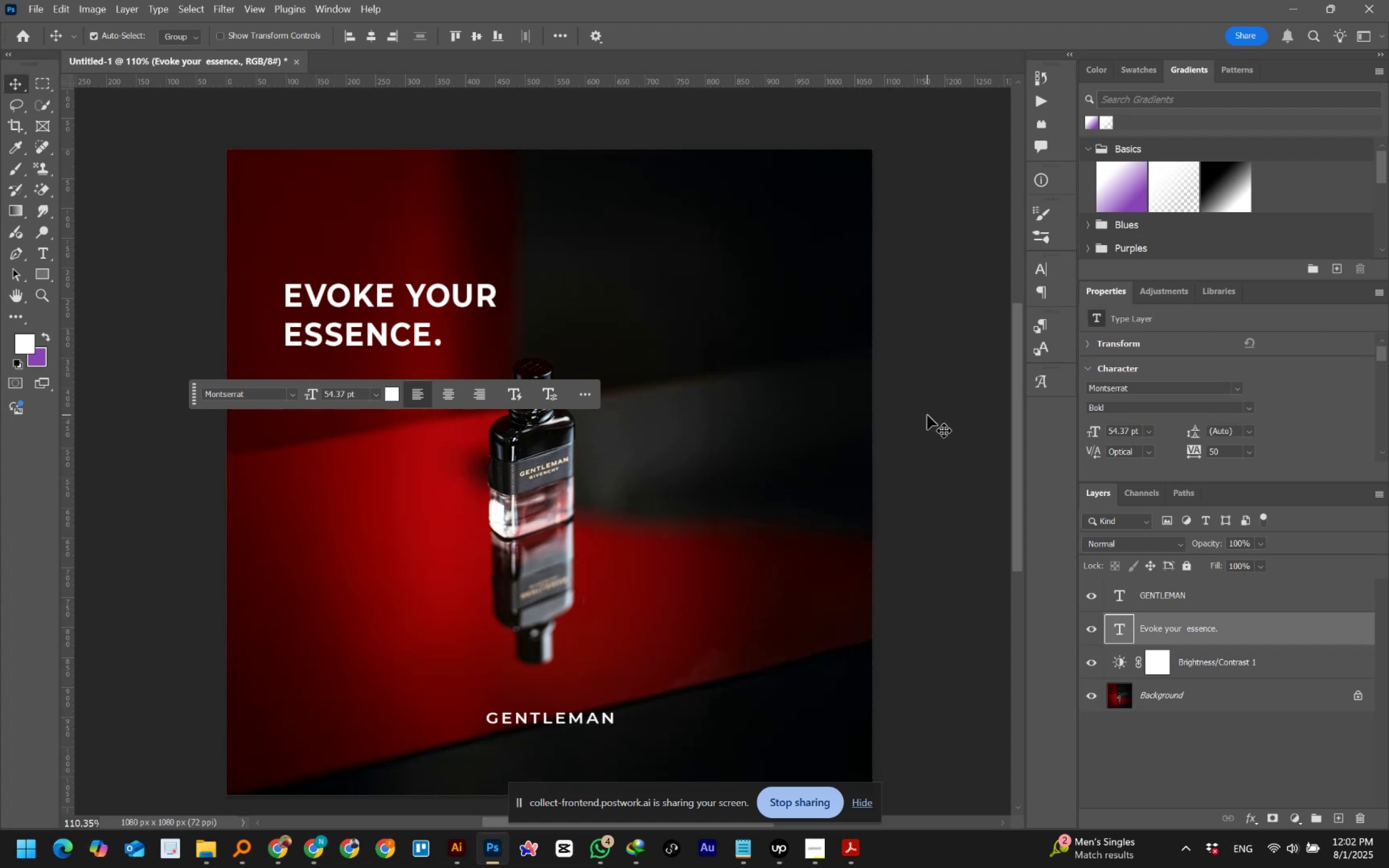 
wait(7.44)
 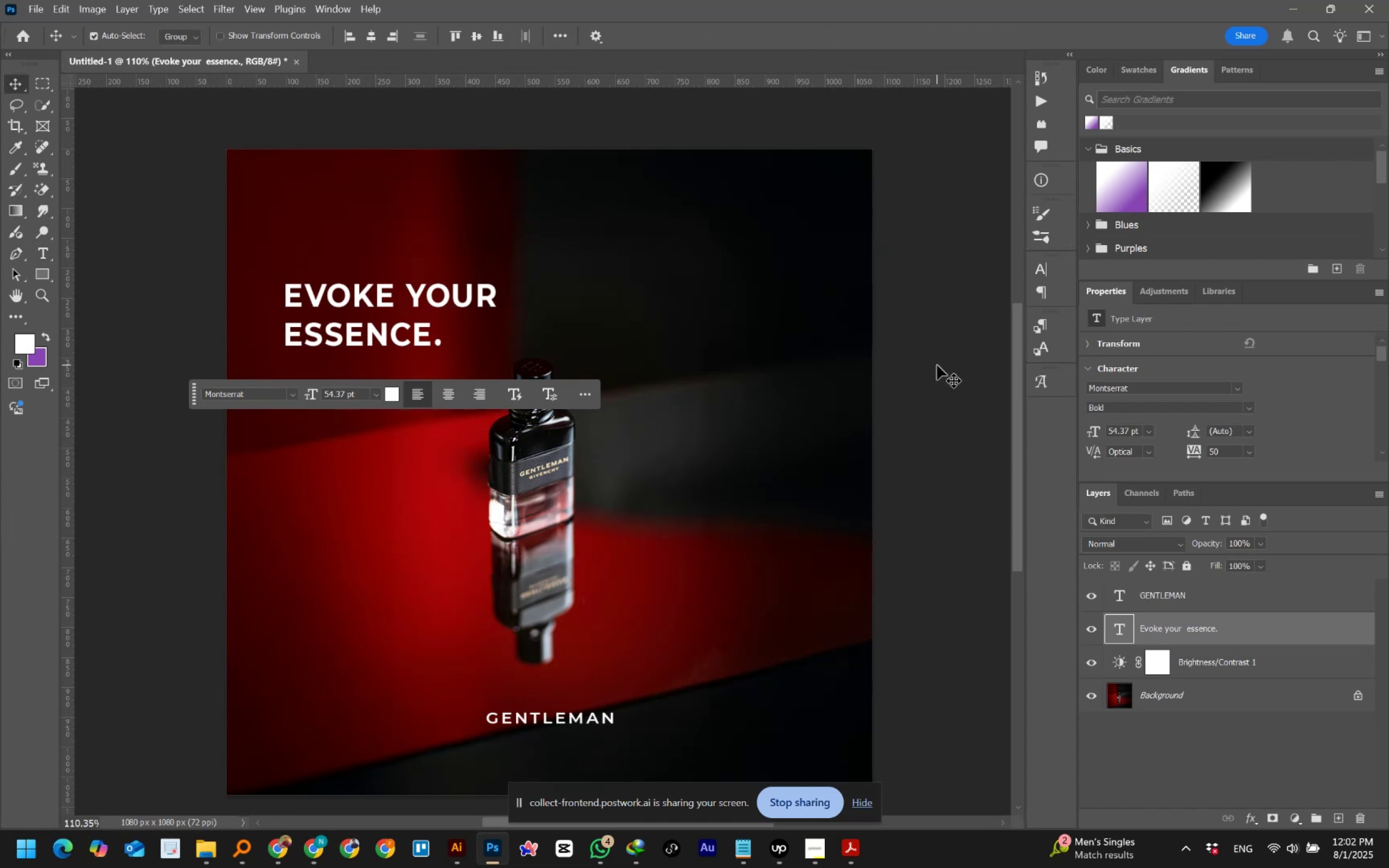 
left_click([927, 415])
 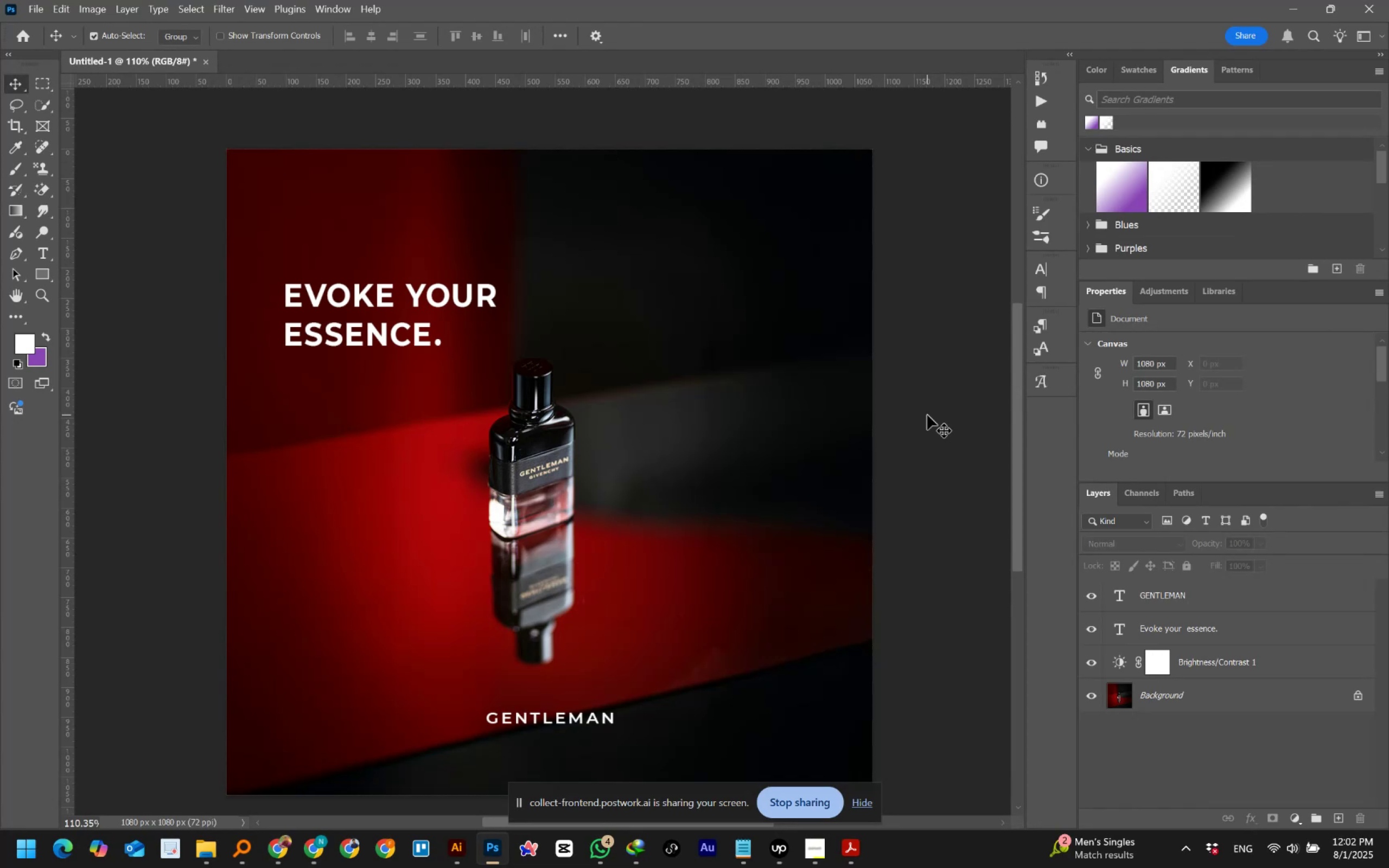 
wait(14.15)
 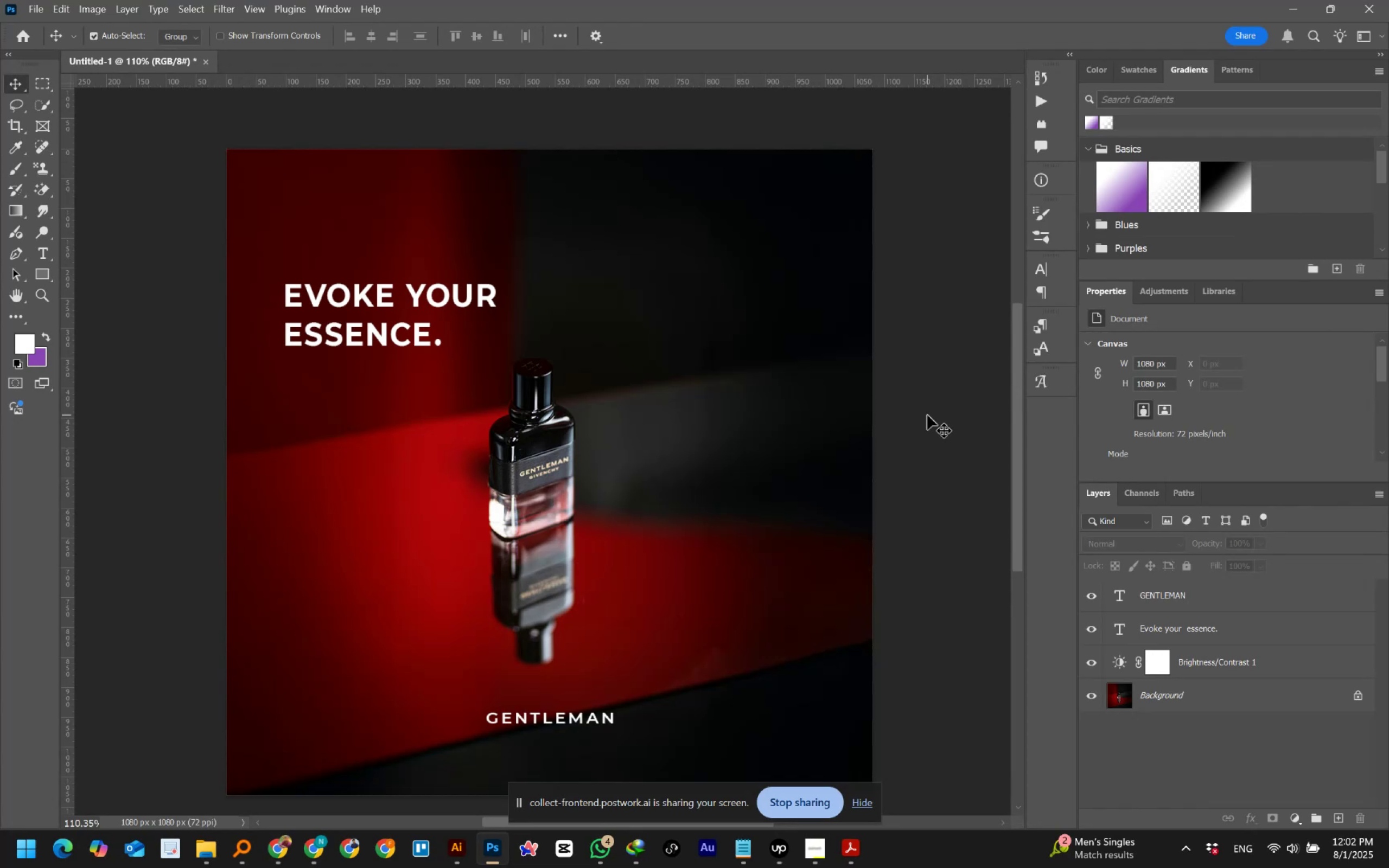 
mouse_move([314, 835])
 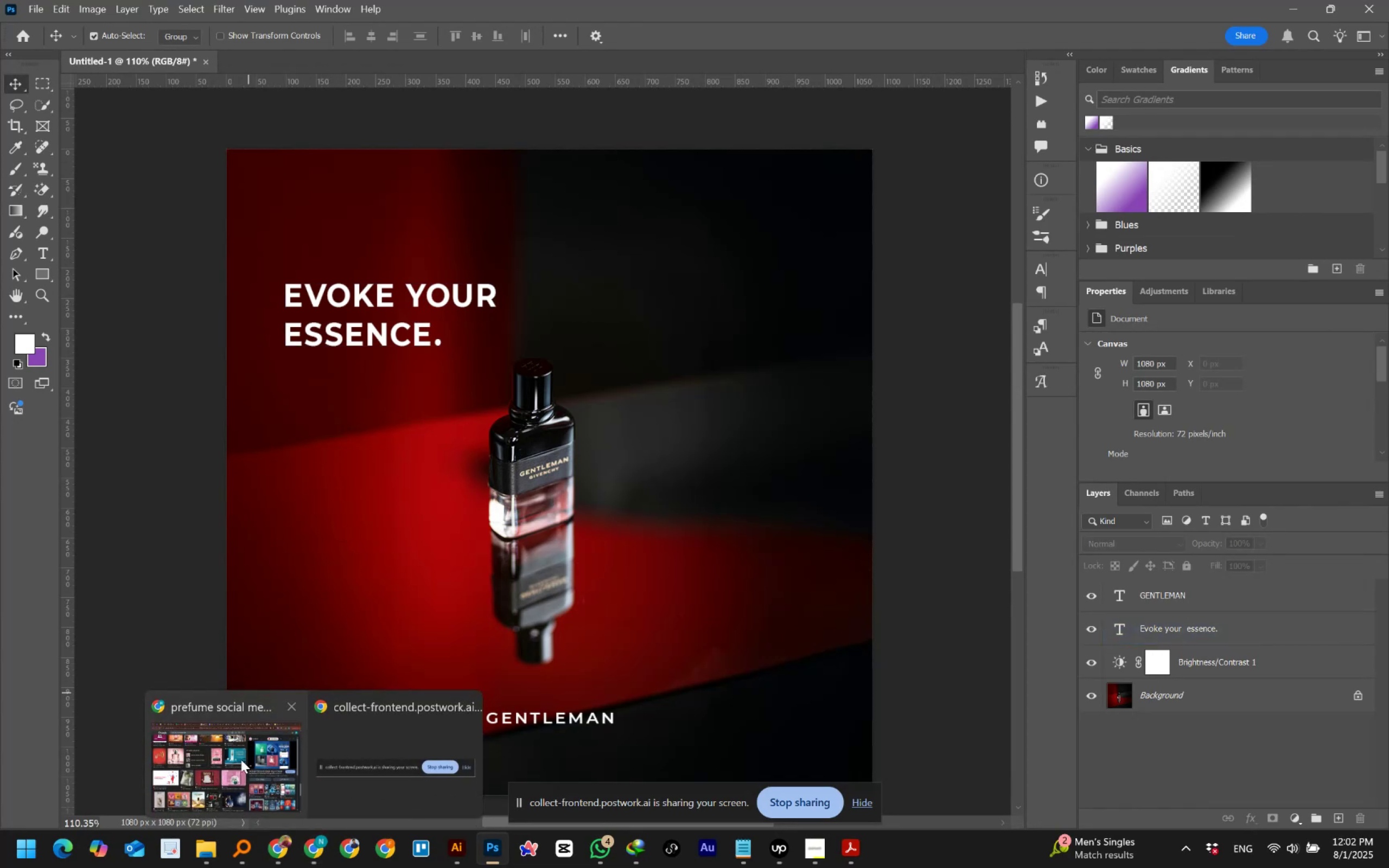 
left_click([242, 770])
 